 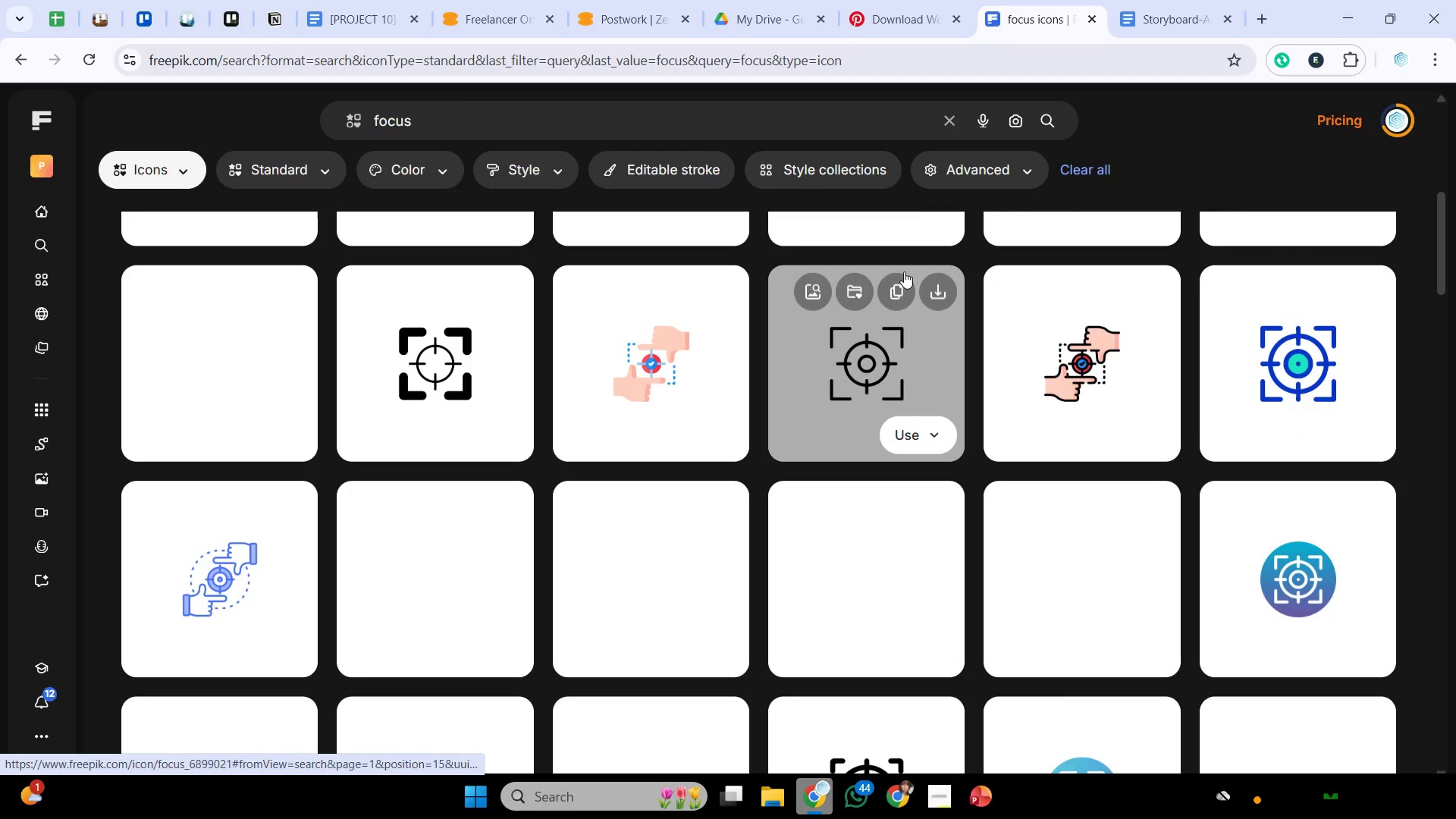 
scroll: coordinate [904, 271], scroll_direction: down, amount: 5.0
 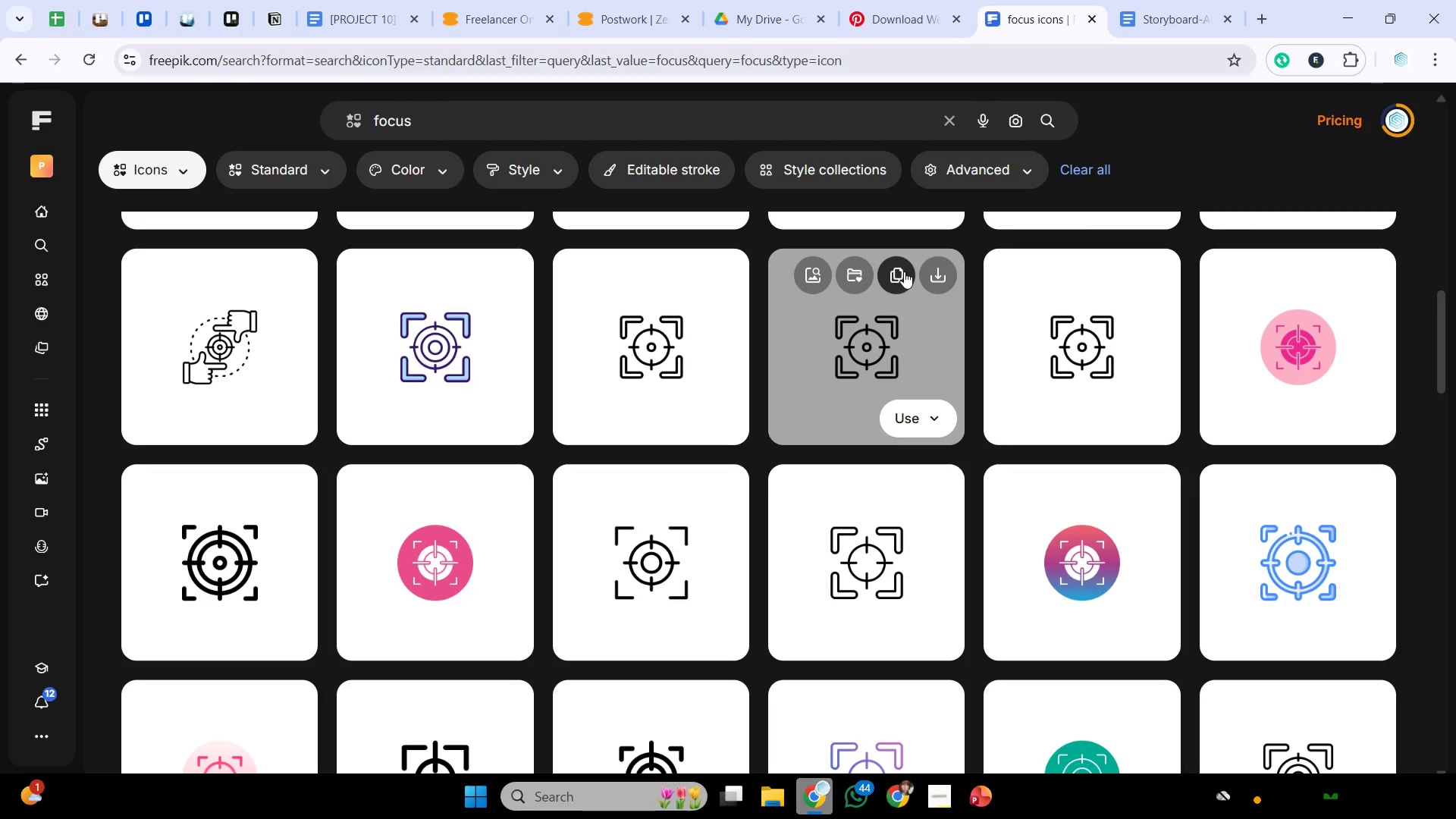 
wait(13.05)
 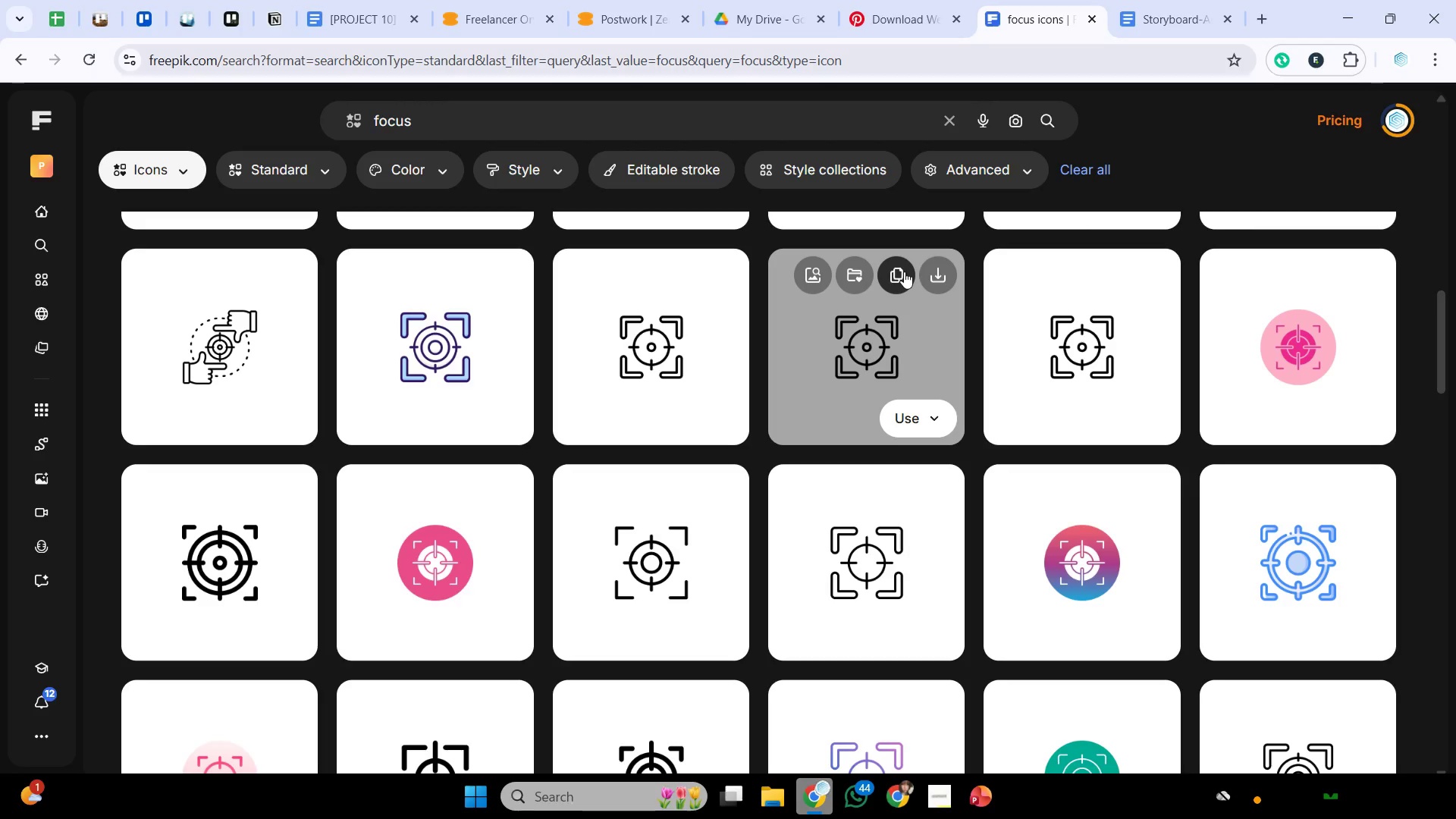 
scroll: coordinate [976, 472], scroll_direction: down, amount: 13.0
 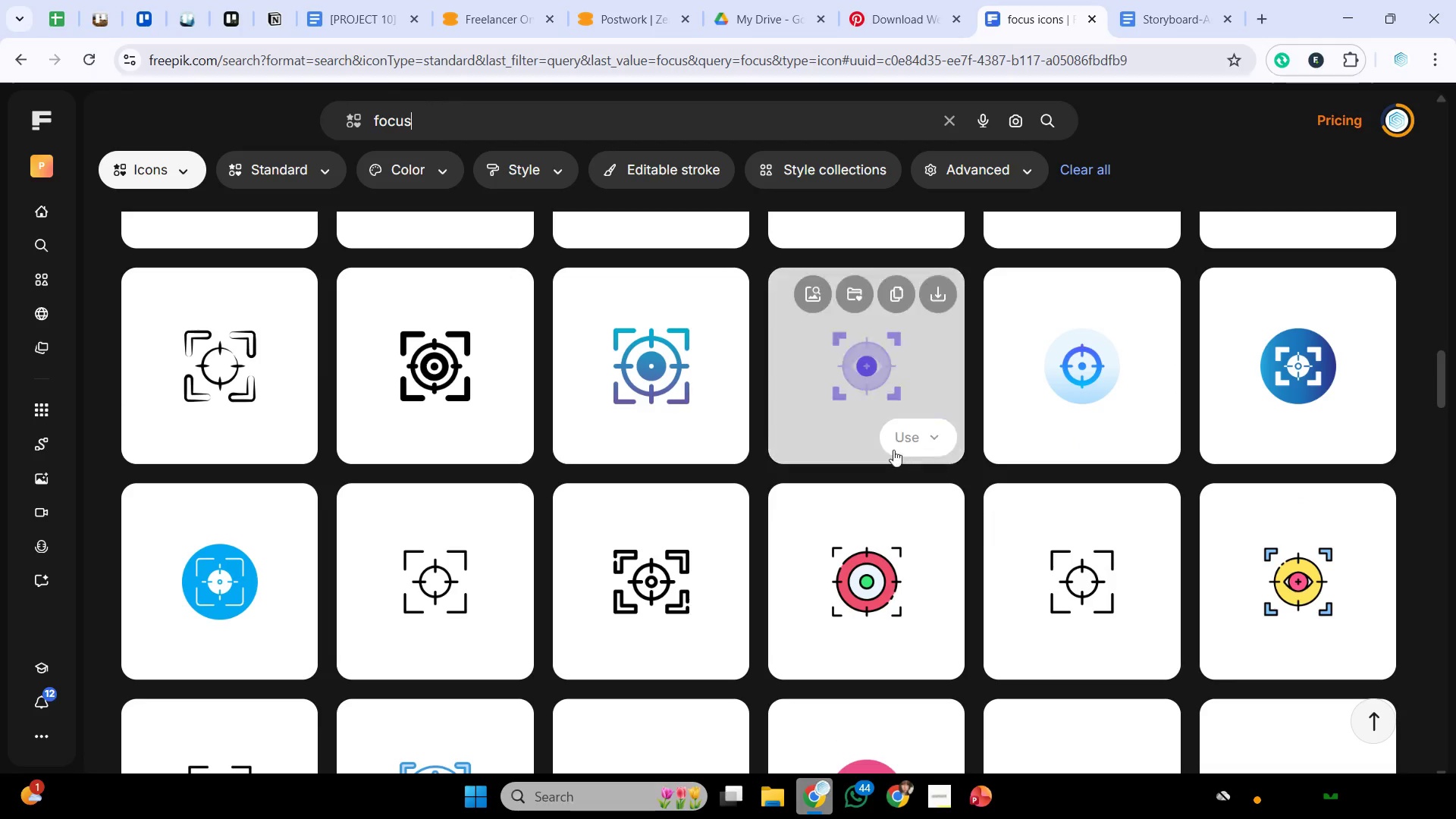 
left_click([470, 299])
 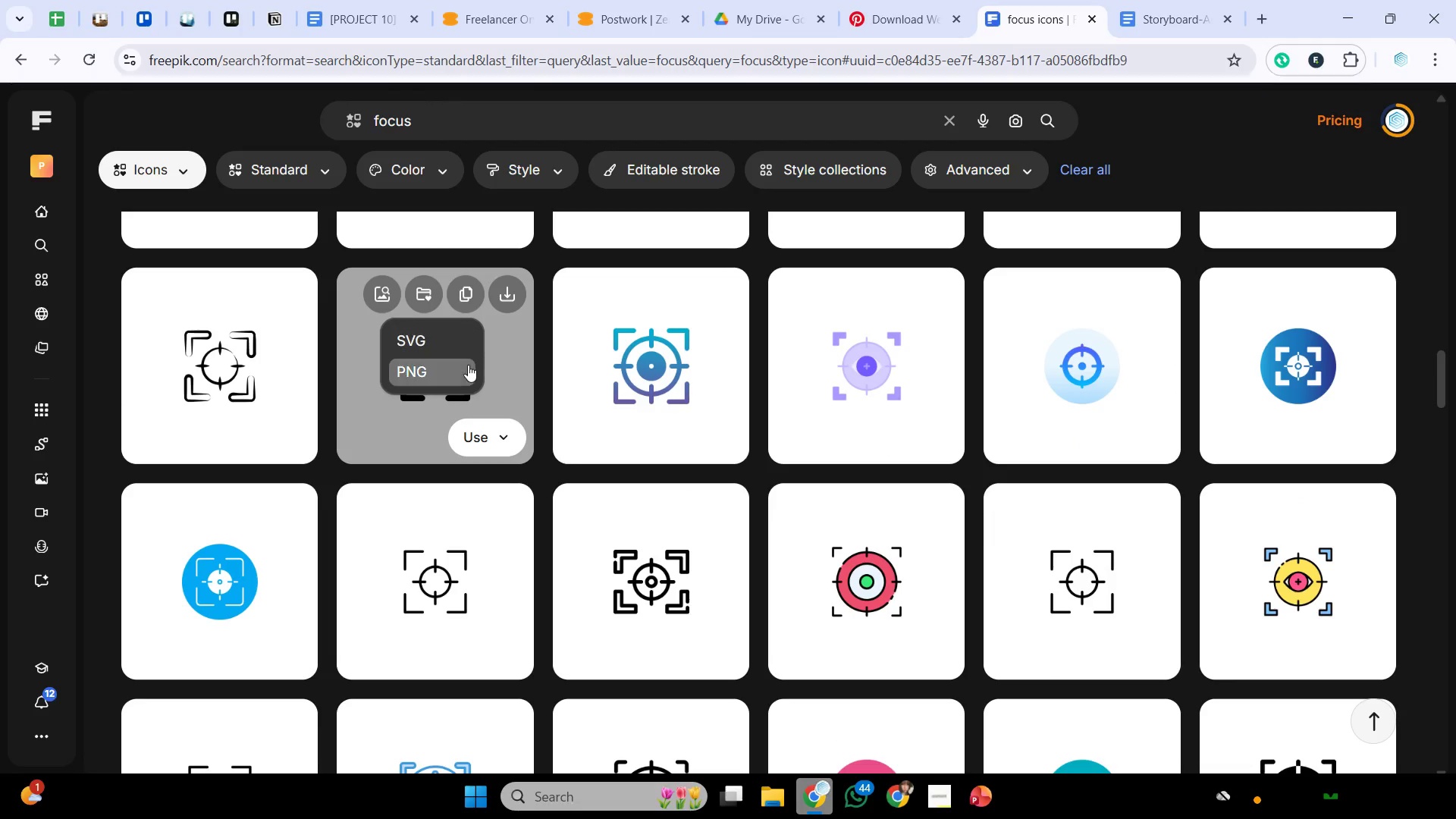 
left_click([468, 365])
 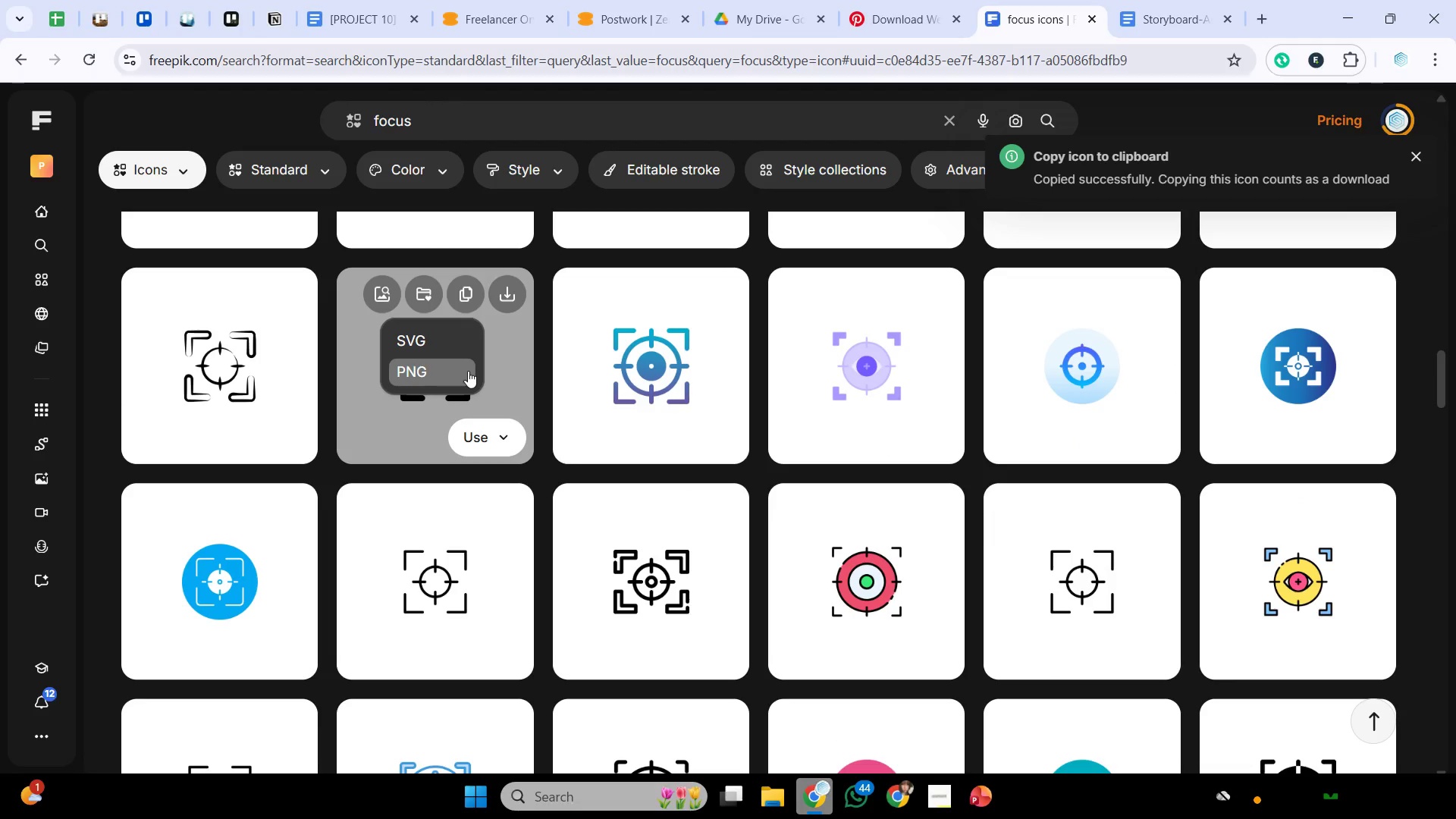 
left_click([451, 374])
 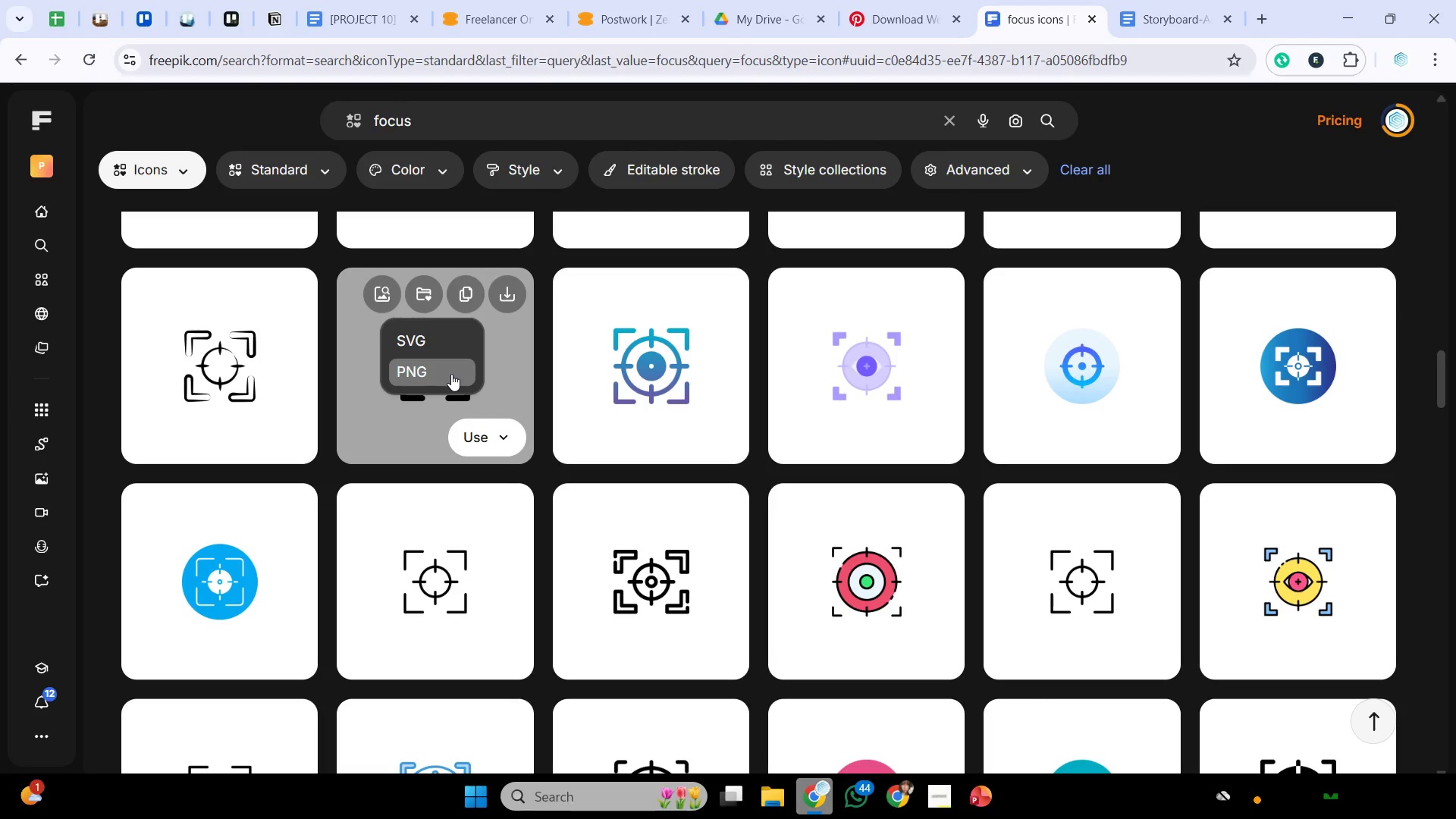 
wait(10.72)
 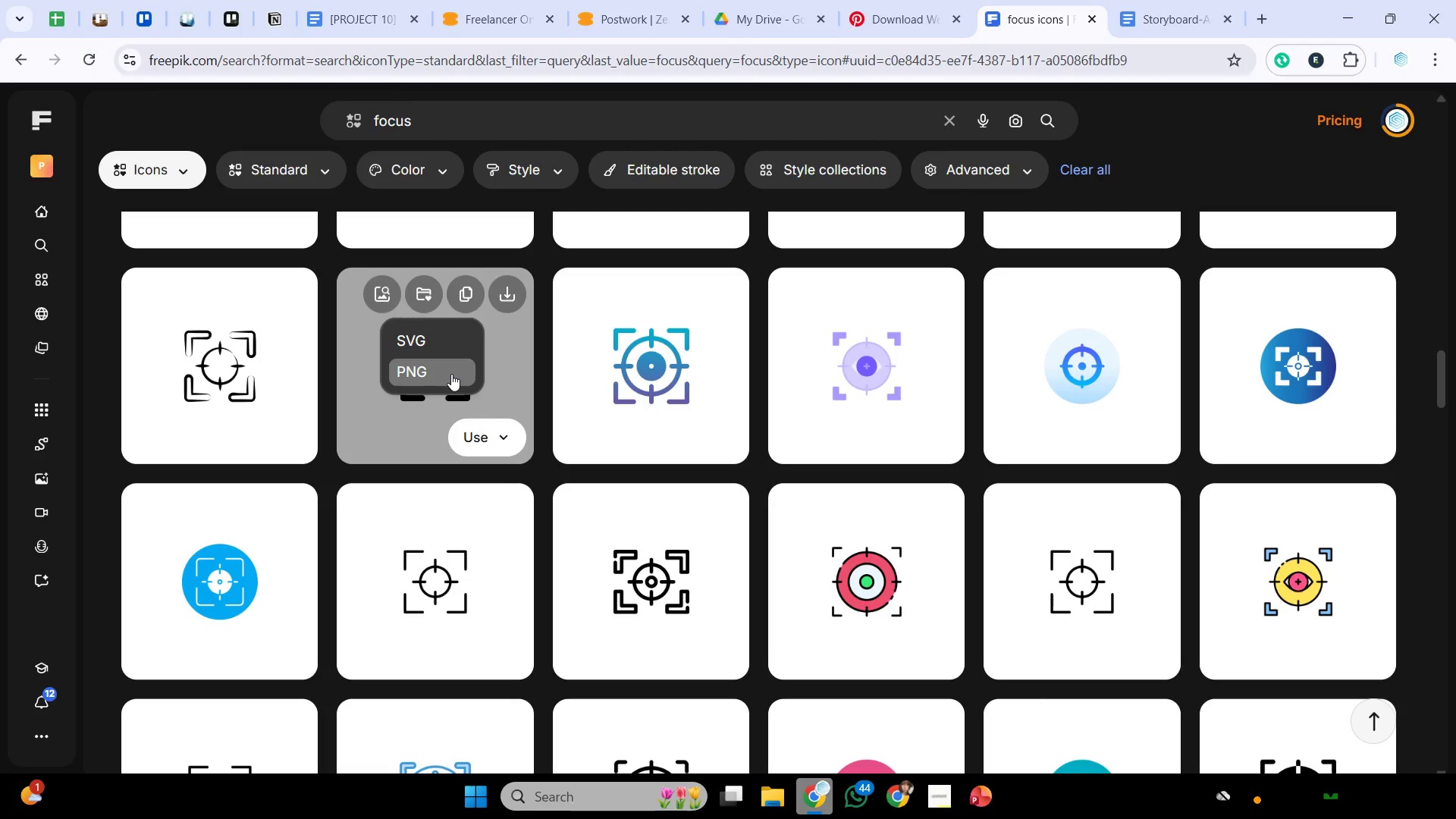 
left_click([965, 801])
 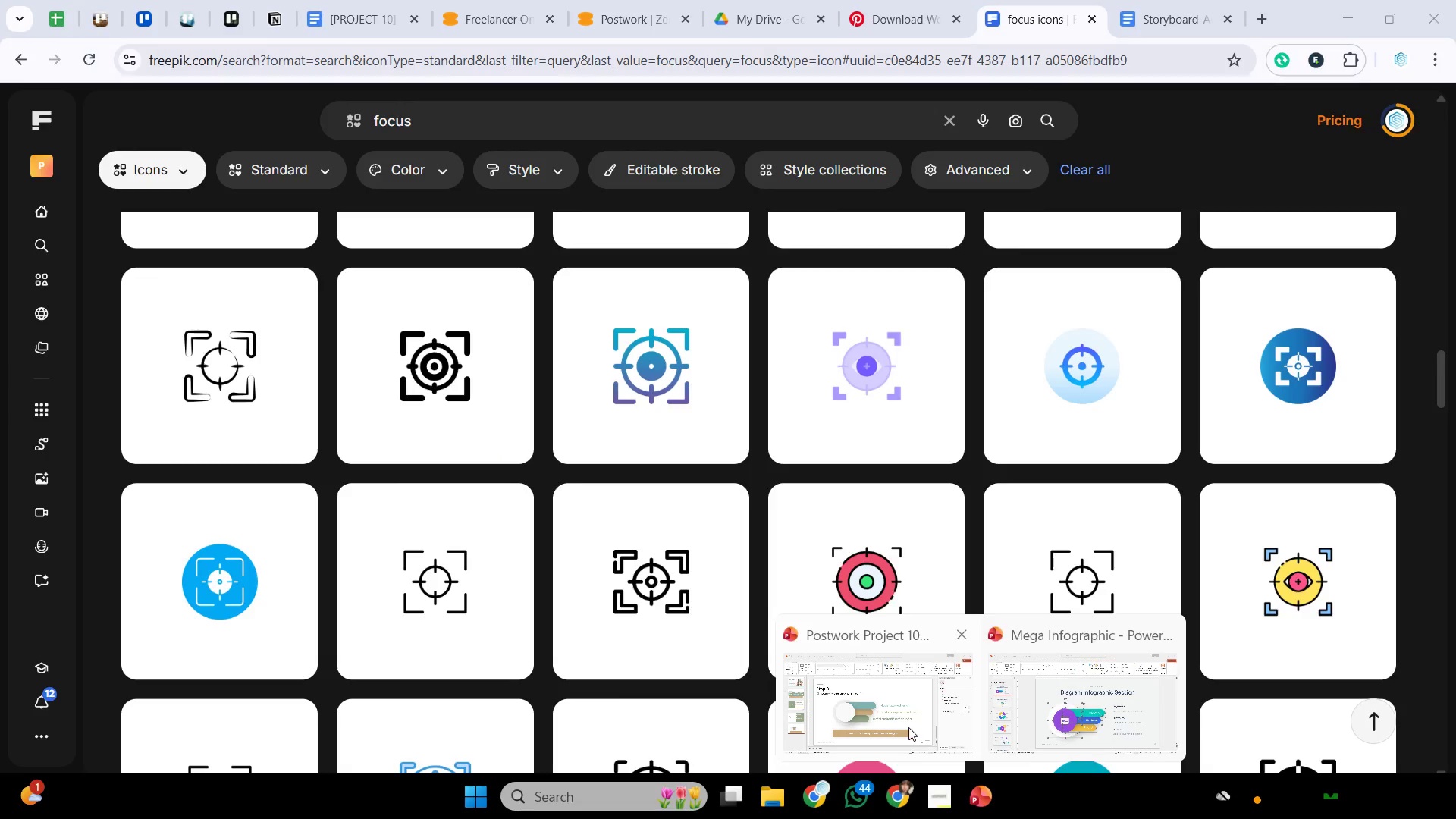 
left_click([908, 727])
 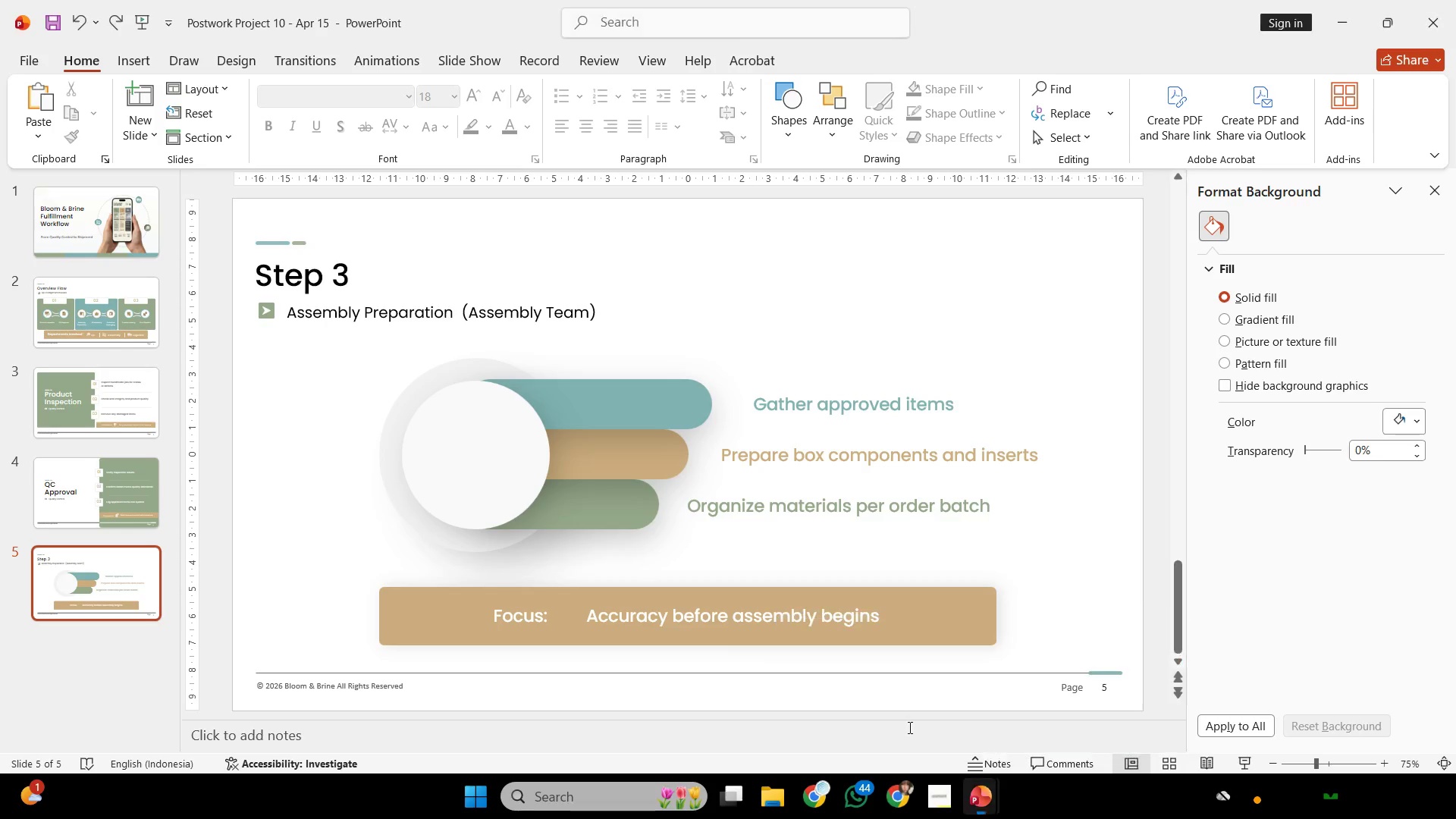 
key(Control+V)
 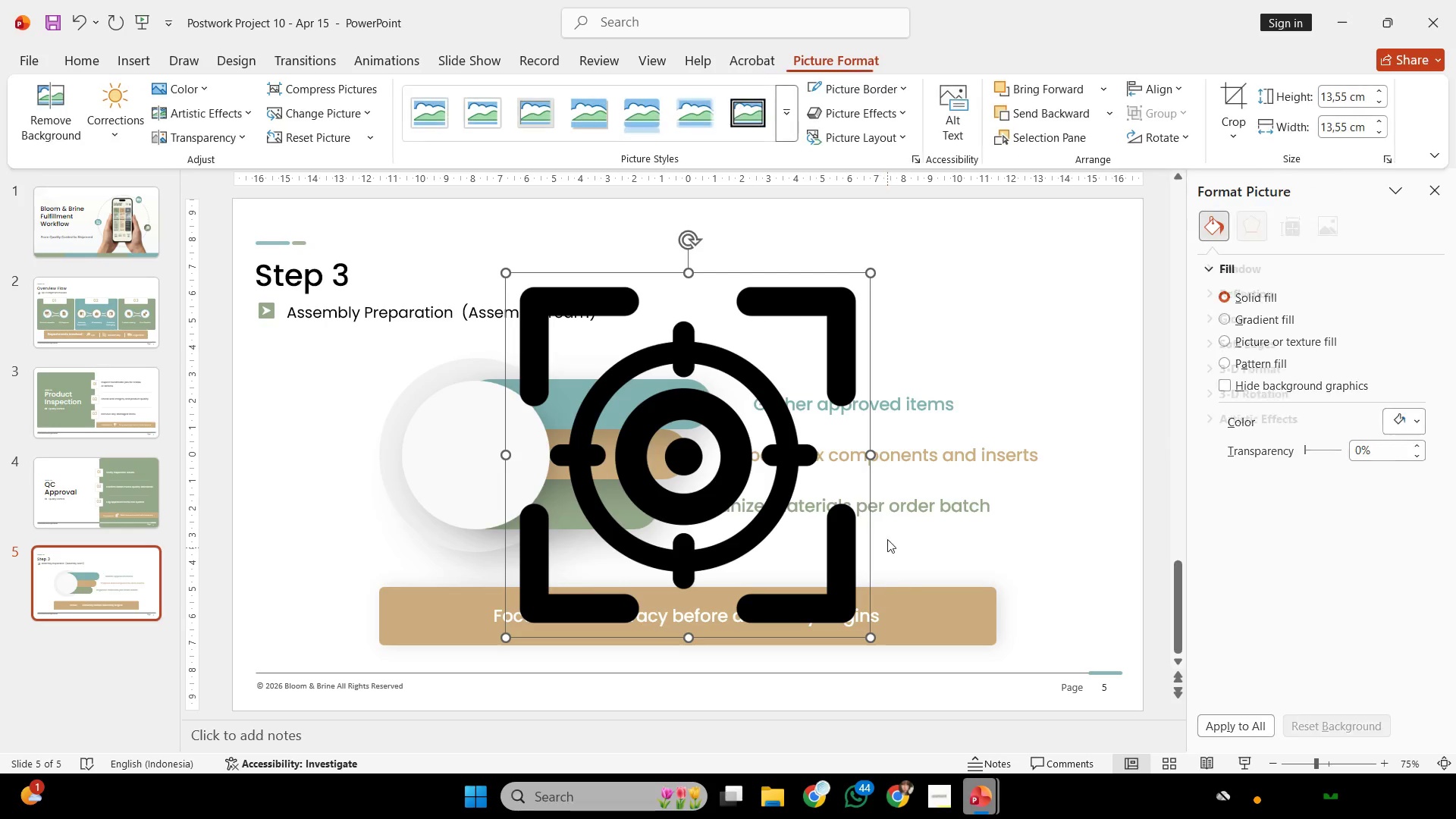 
key(Control+ControlLeft)
 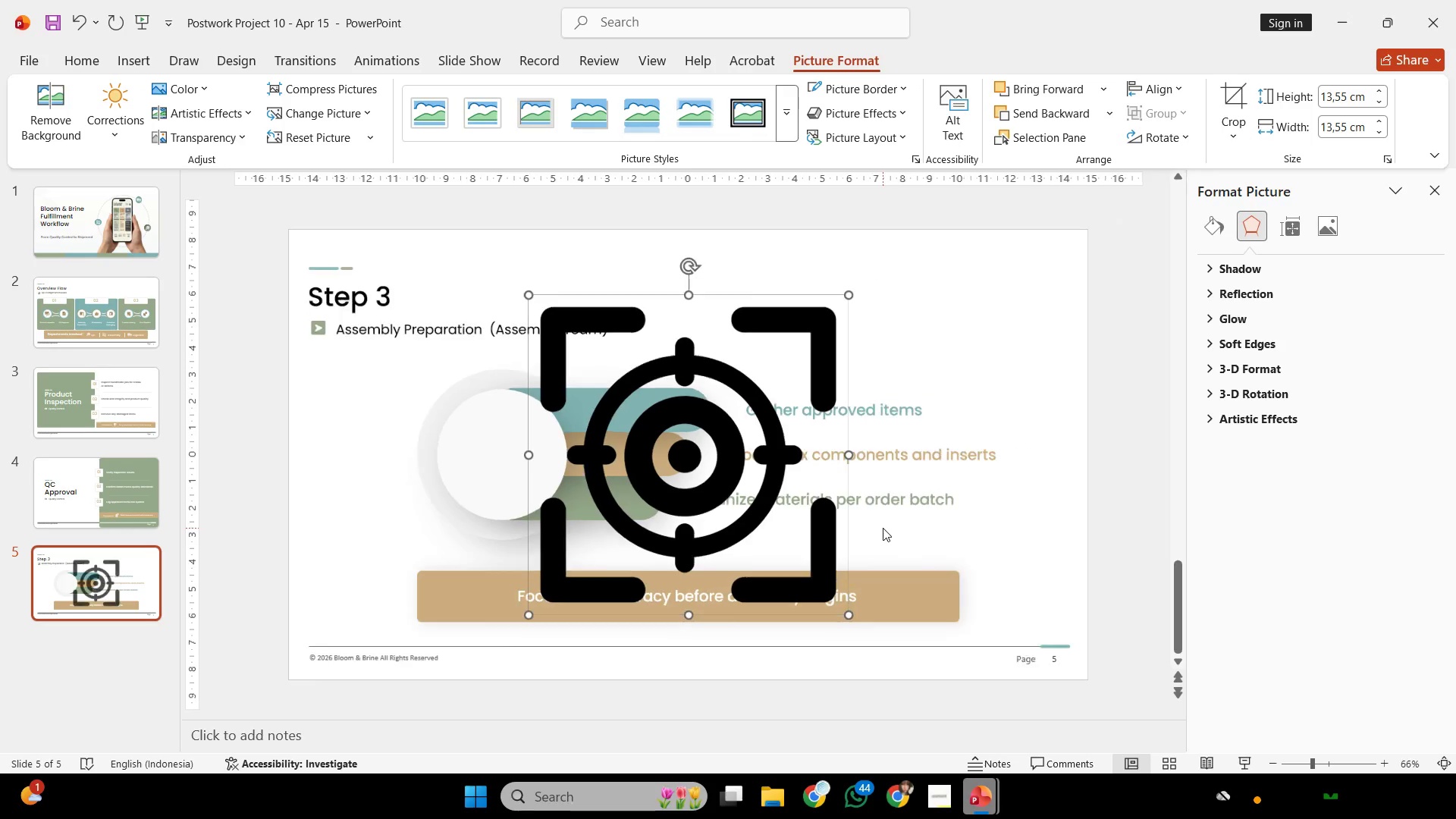 
hold_key(key=ShiftLeft, duration=2.19)
 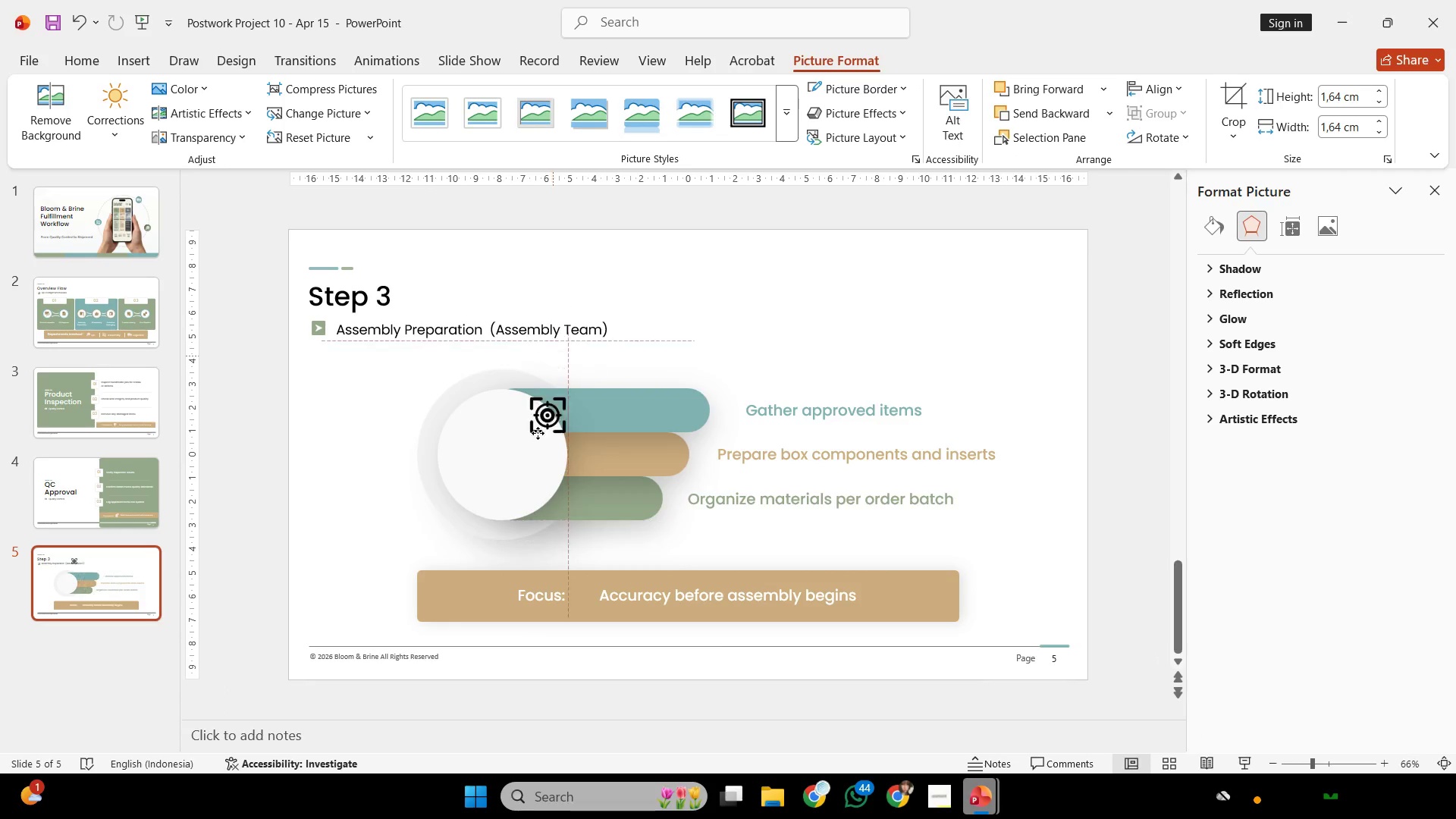 
scroll: coordinate [883, 528], scroll_direction: down, amount: 1.0
 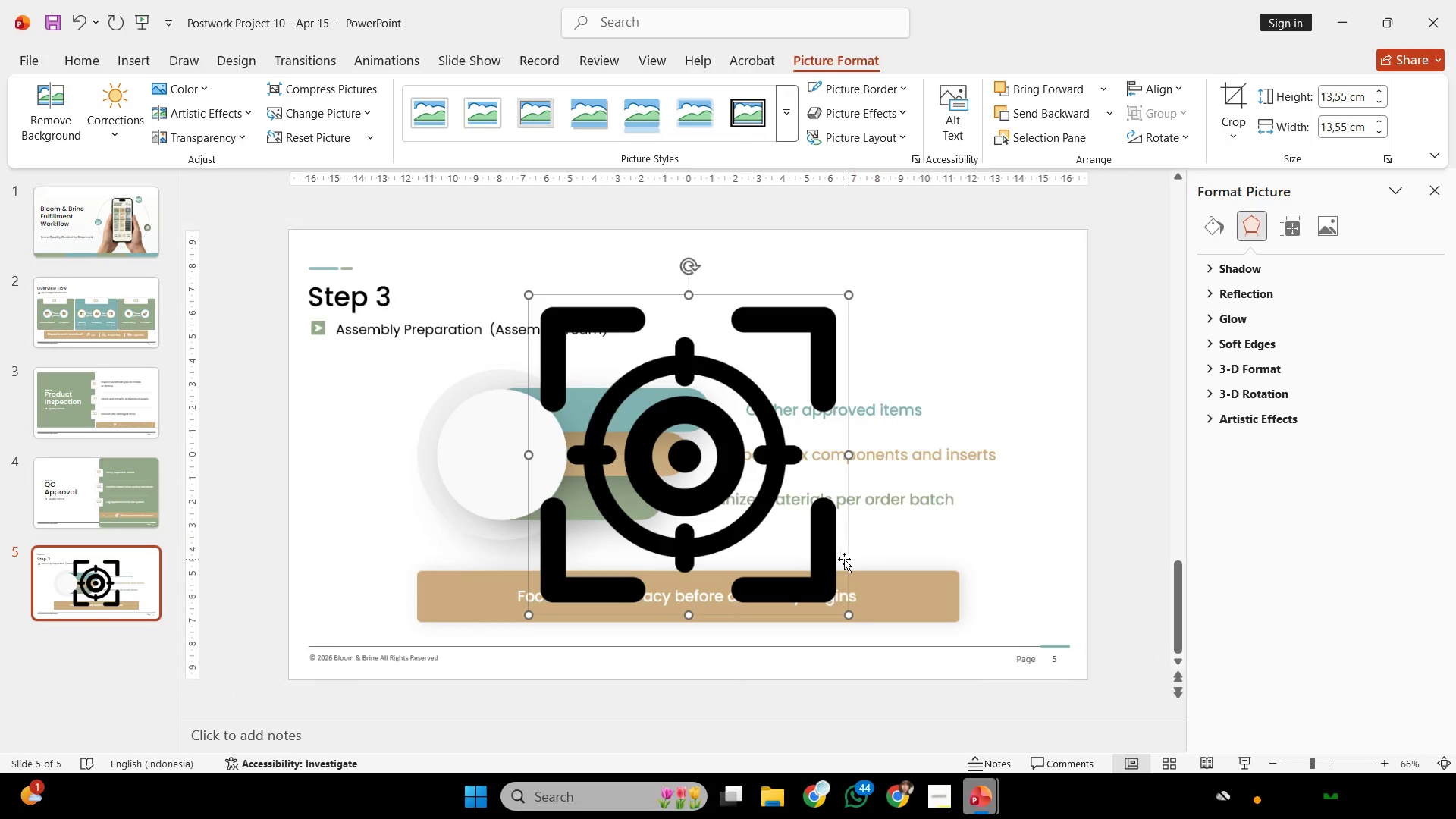 
left_click_drag(start_coordinate=[849, 613], to_coordinate=[571, 315])
 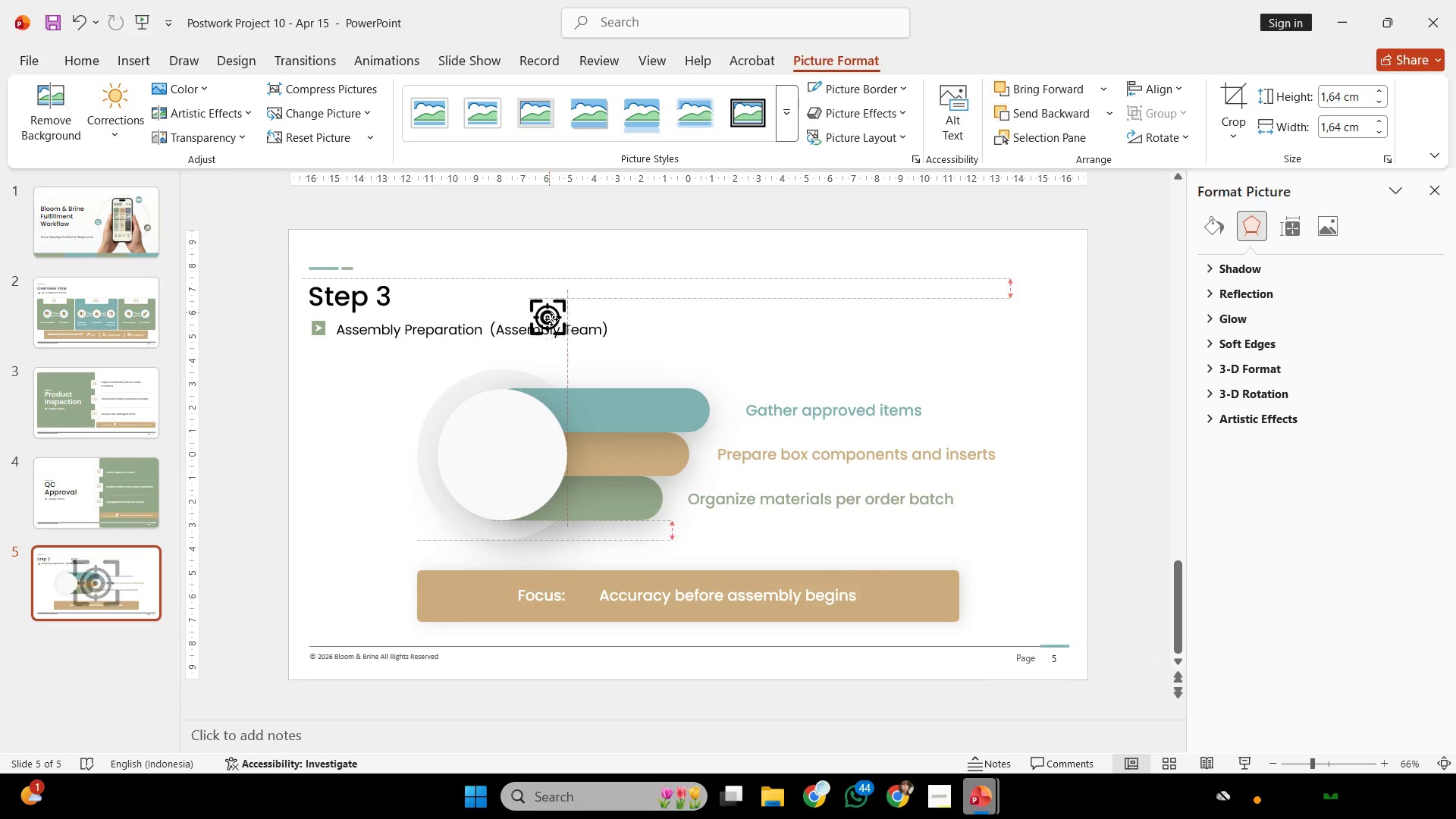 
left_click_drag(start_coordinate=[549, 309], to_coordinate=[466, 591])
 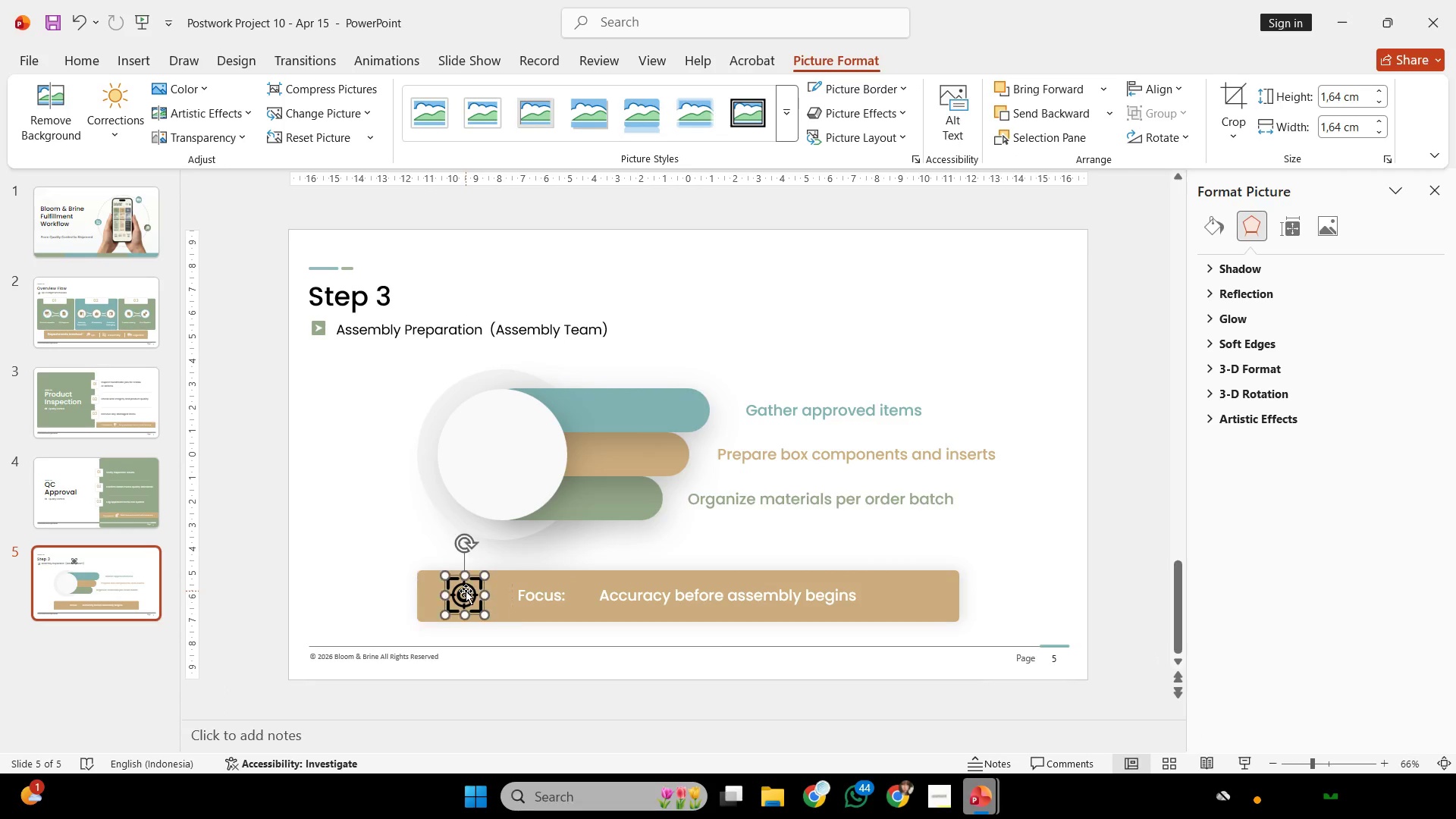 
hold_key(key=ControlLeft, duration=0.44)
 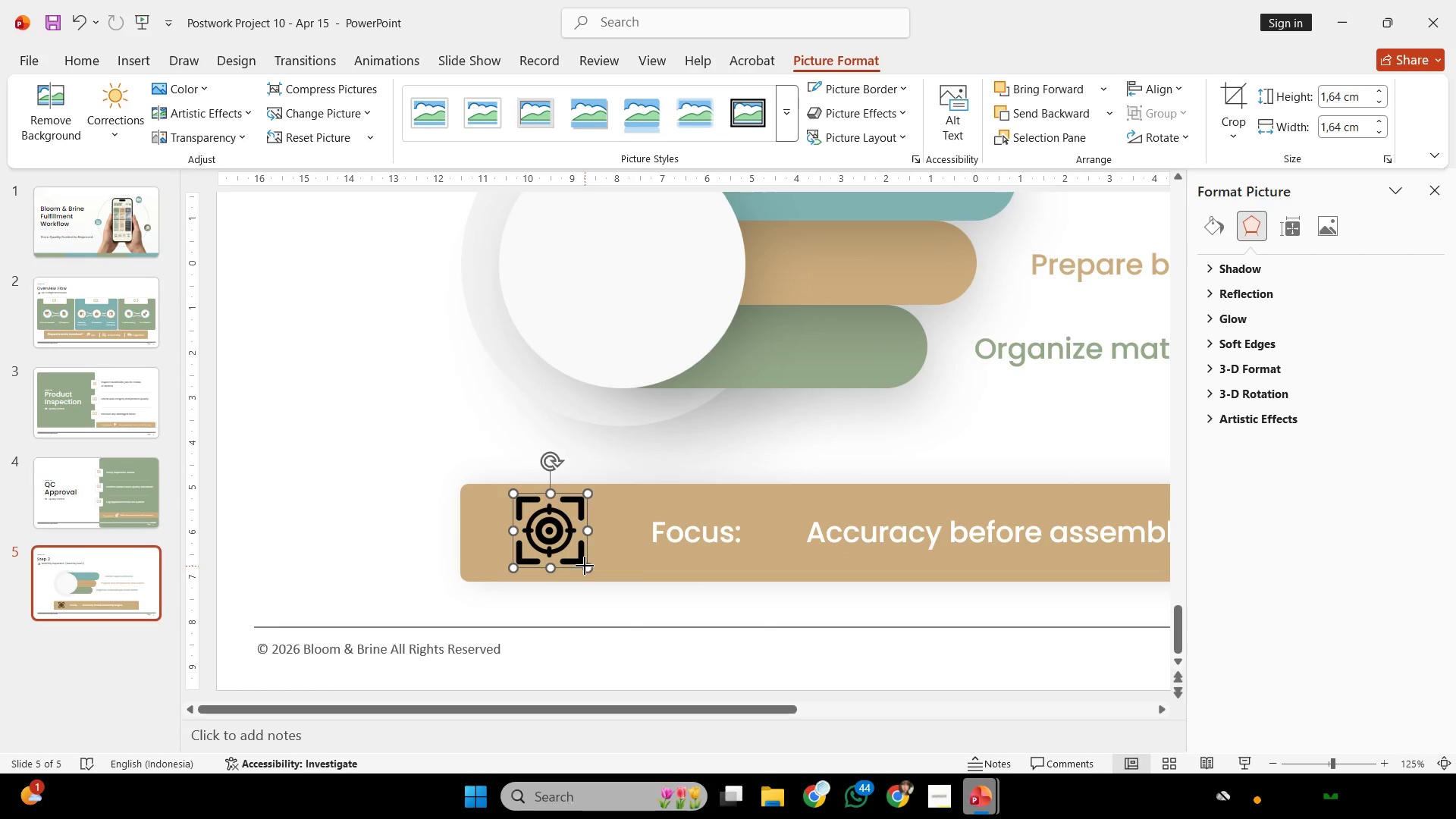 
hold_key(key=ShiftLeft, duration=1.34)
 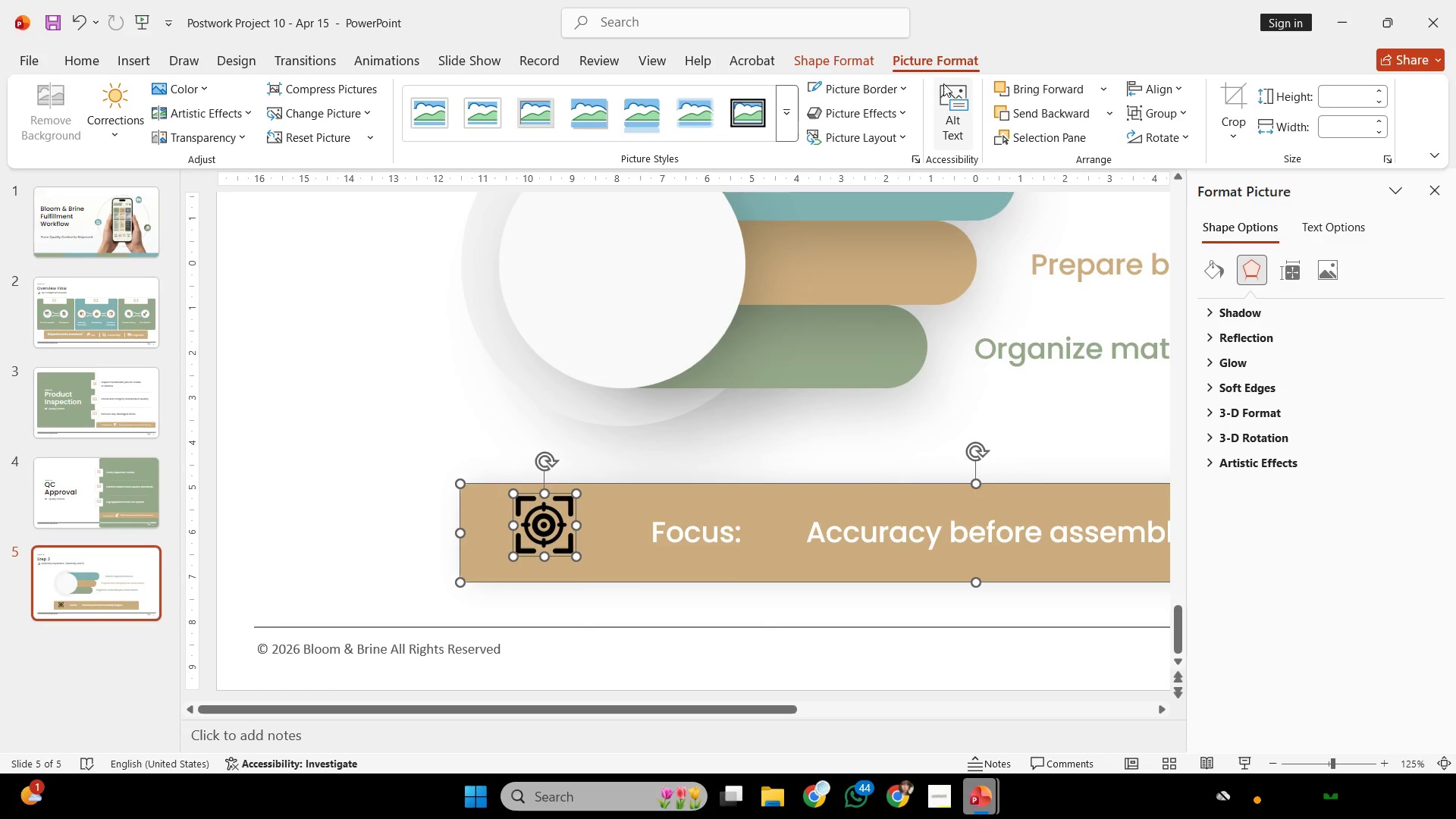 
scroll: coordinate [501, 575], scroll_direction: up, amount: 3.0
 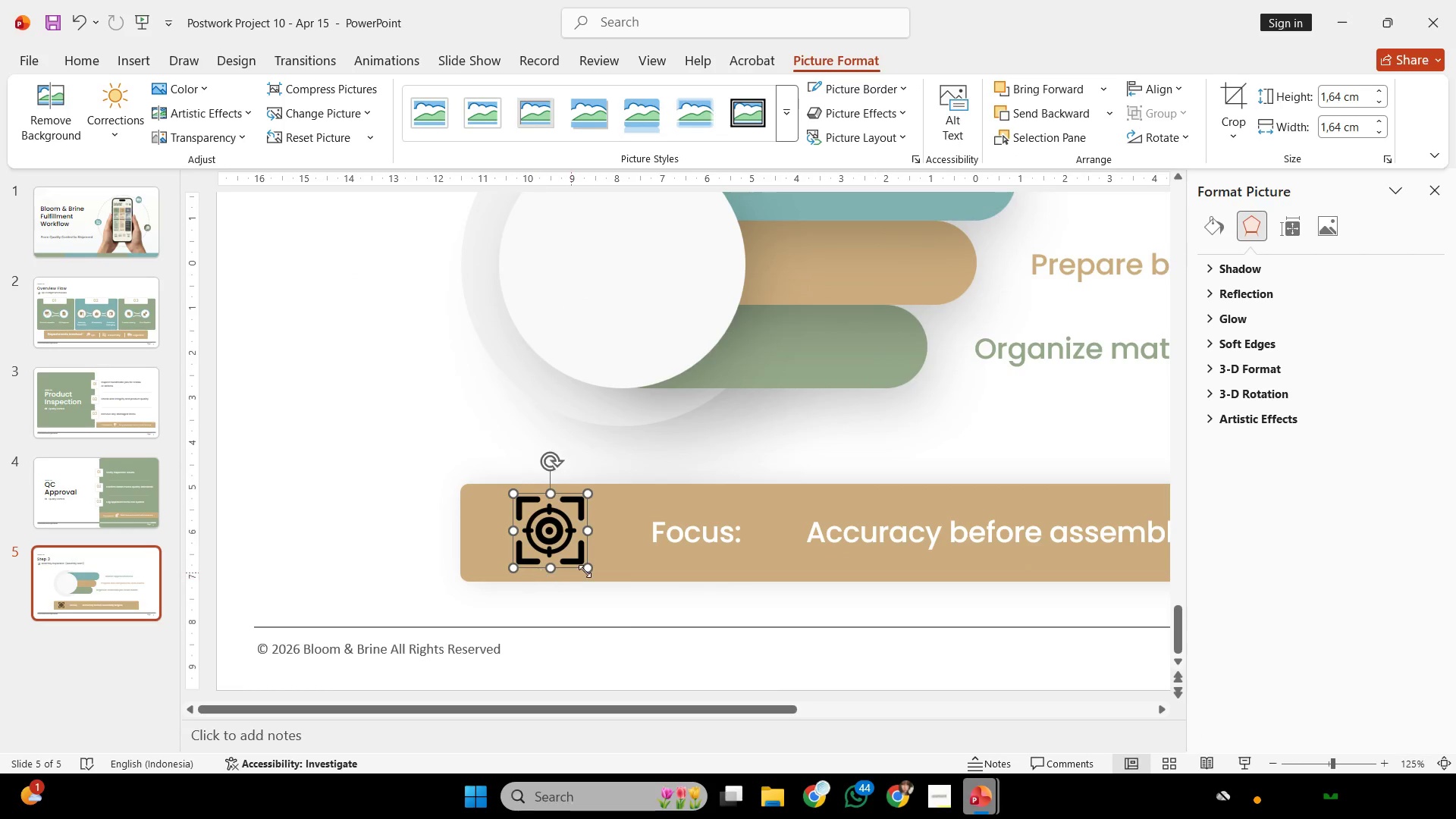 
left_click_drag(start_coordinate=[585, 566], to_coordinate=[574, 553])
 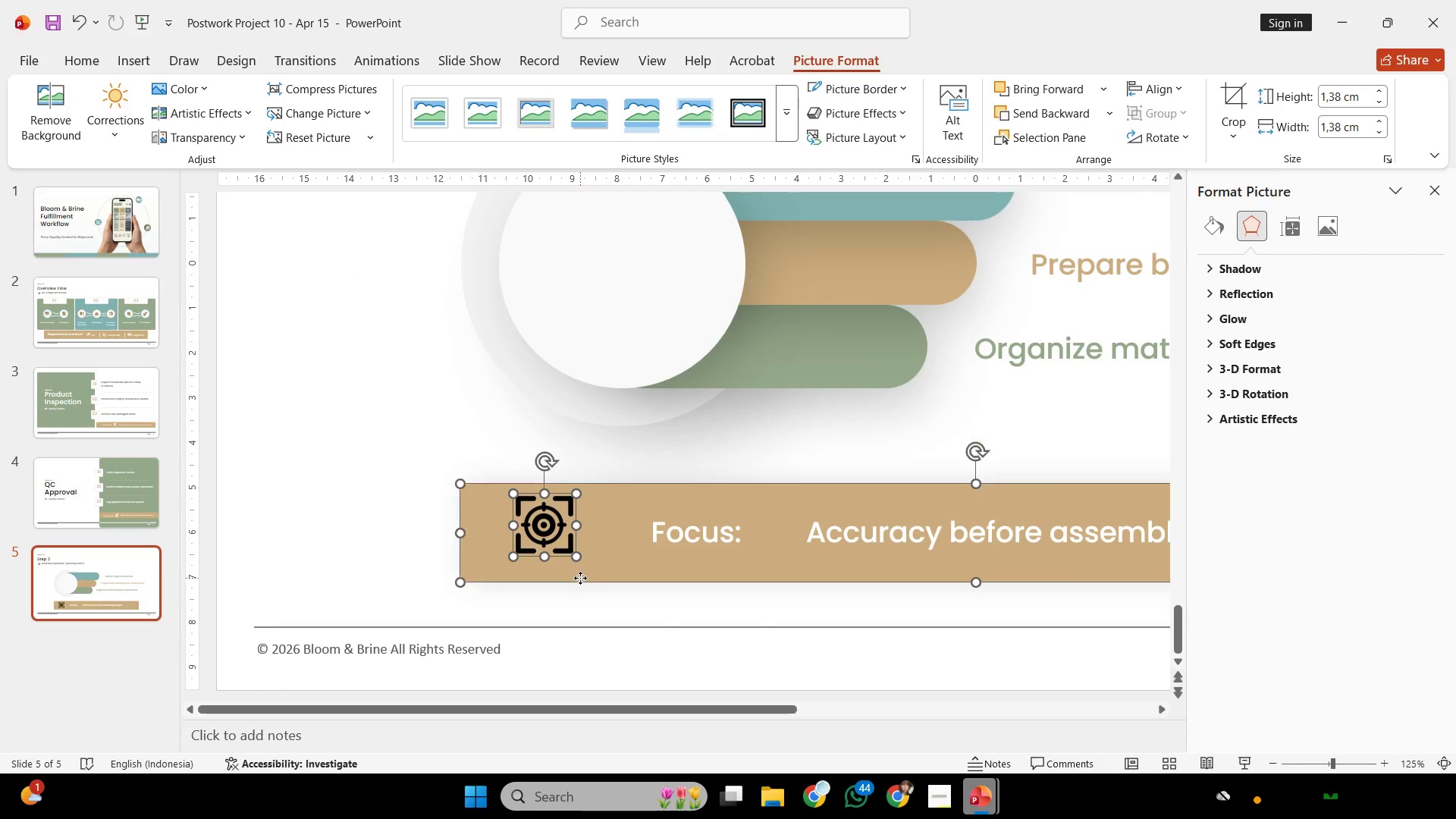 
left_click([580, 578])
 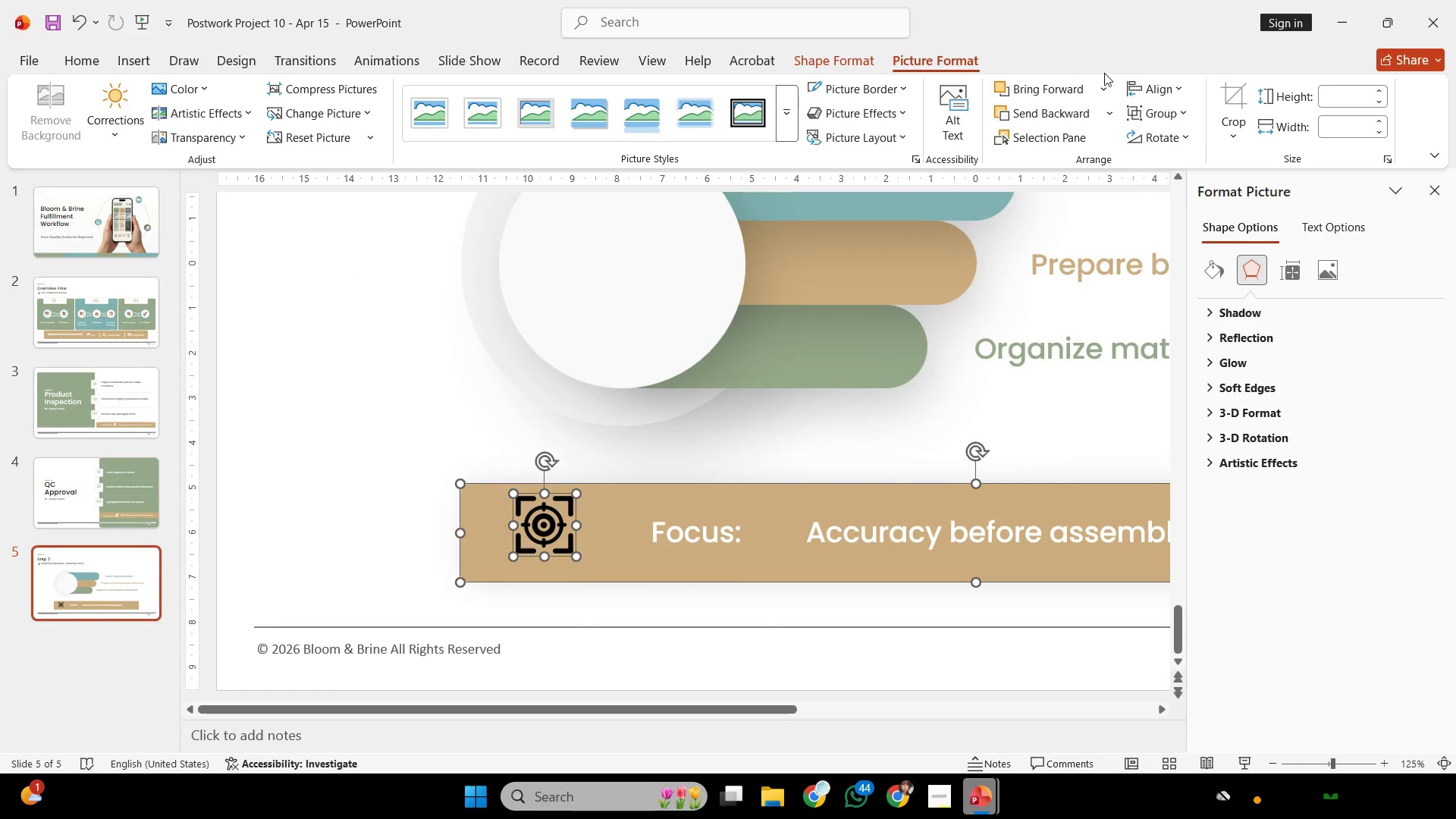 
left_click([1150, 96])
 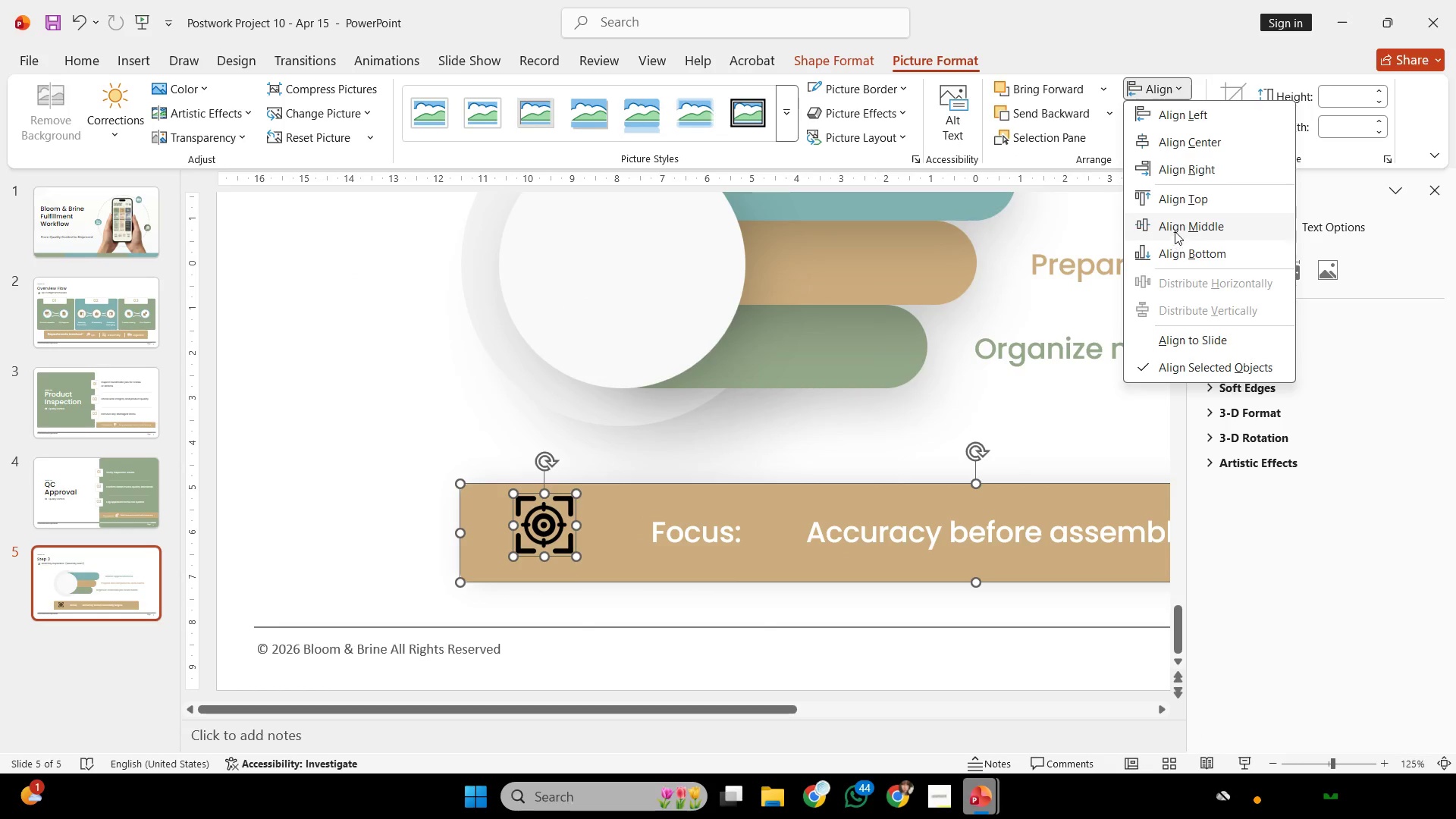 
left_click([1175, 231])
 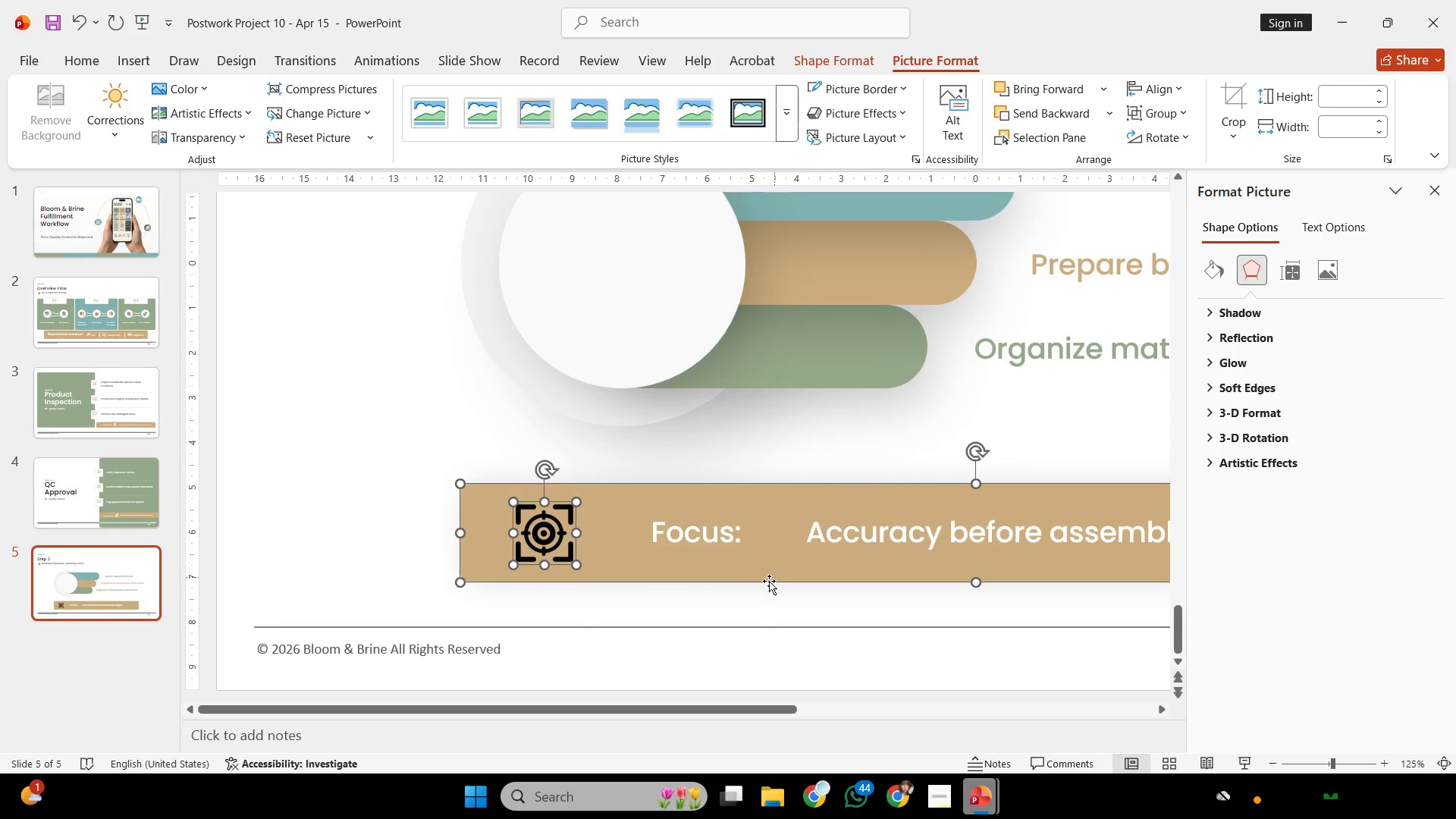 
left_click([758, 592])
 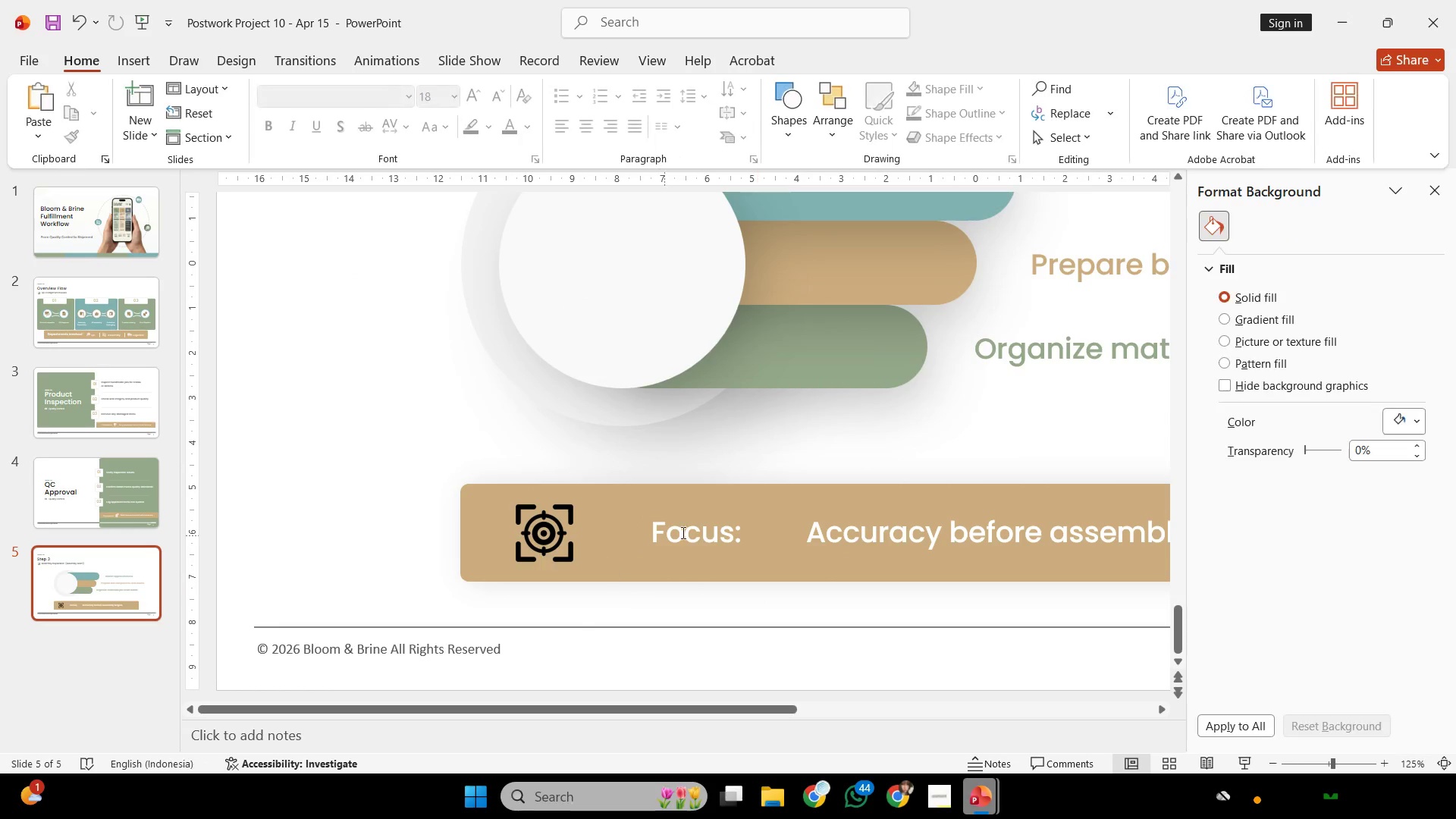 
left_click([716, 530])
 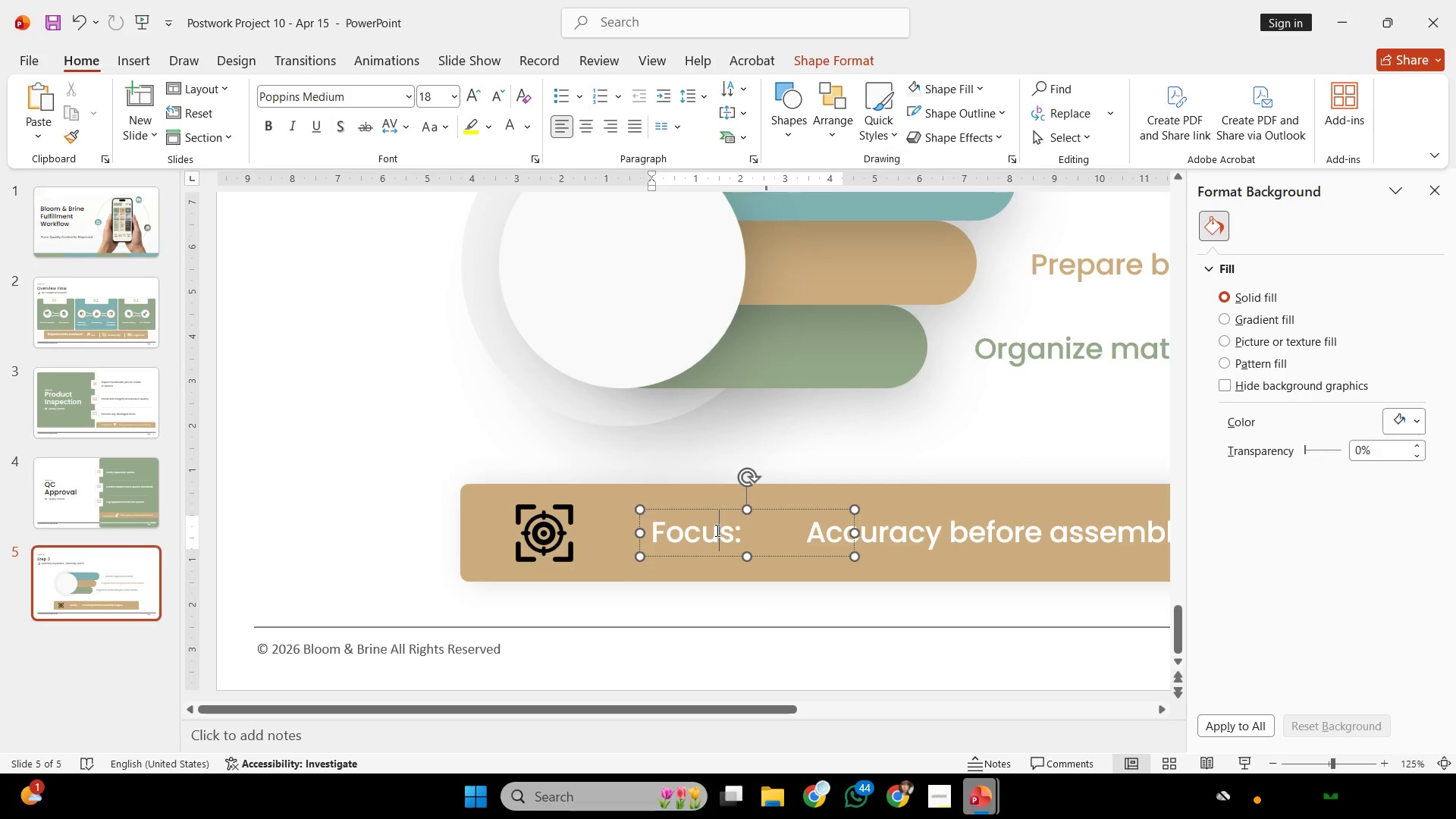 
key(Control+ControlLeft)
 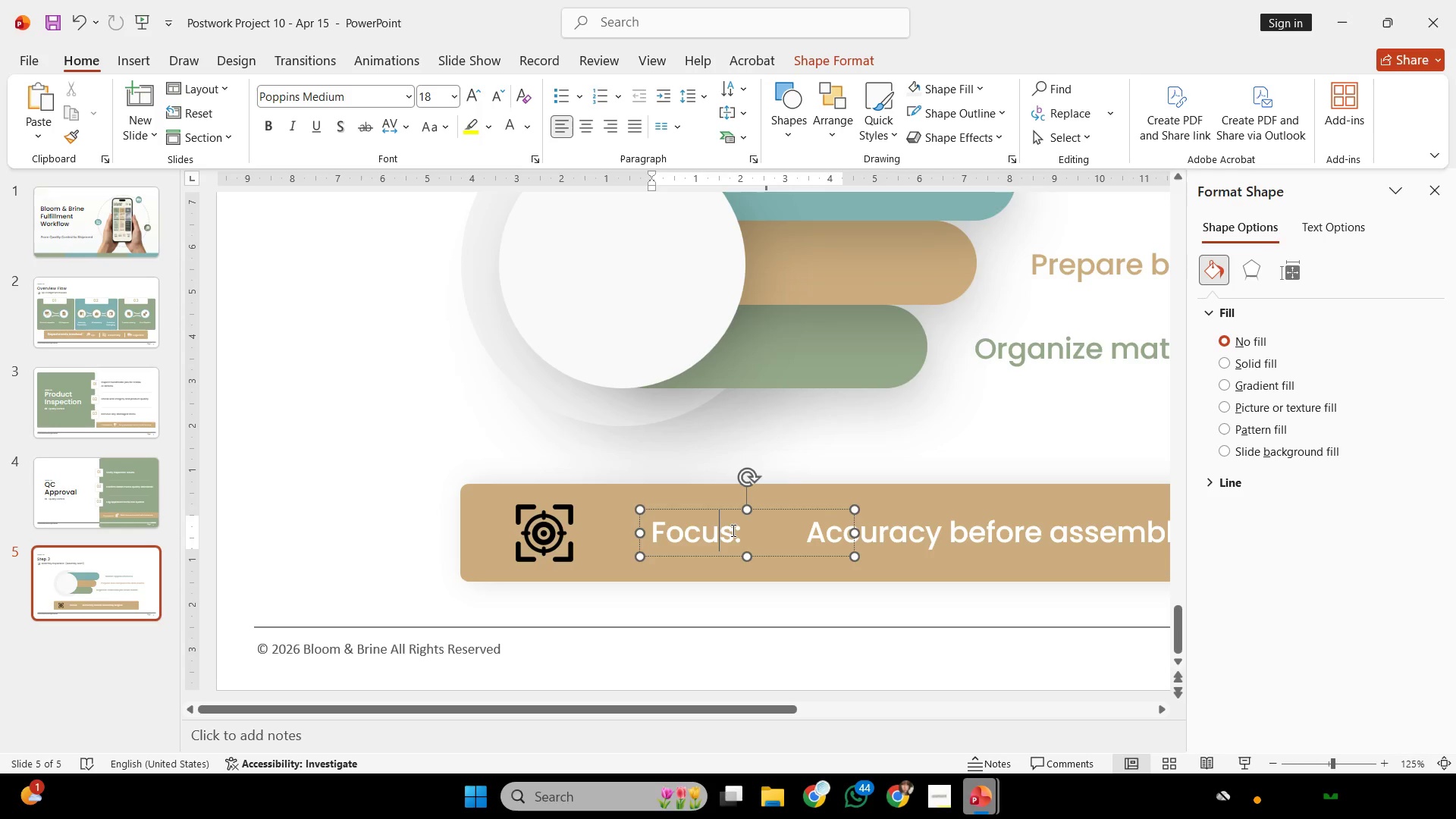 
hold_key(key=ShiftLeft, duration=2.55)
left_click_drag(start_coordinate=[894, 540], to_coordinate=[863, 528])
 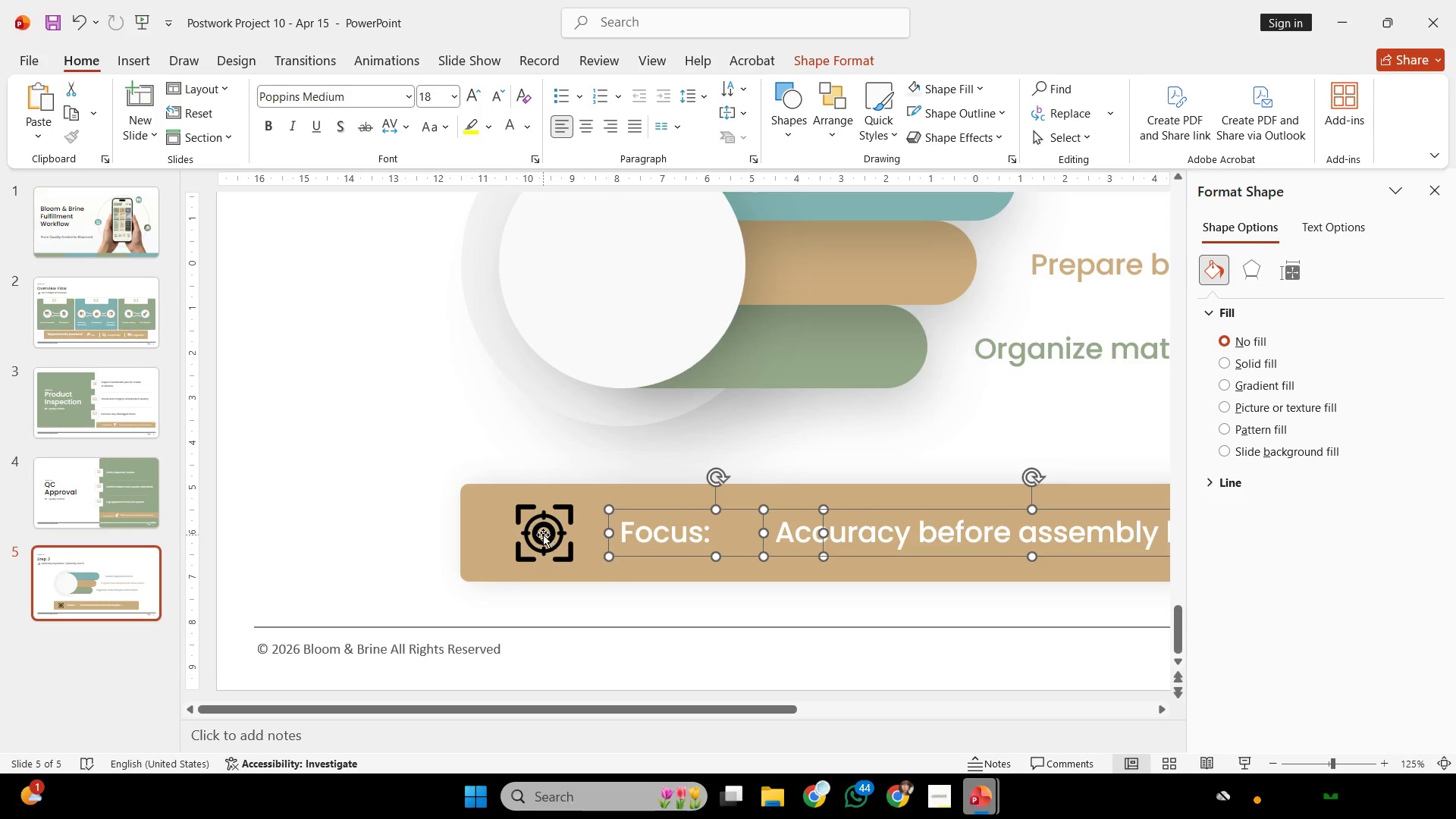 
left_click([543, 534])
 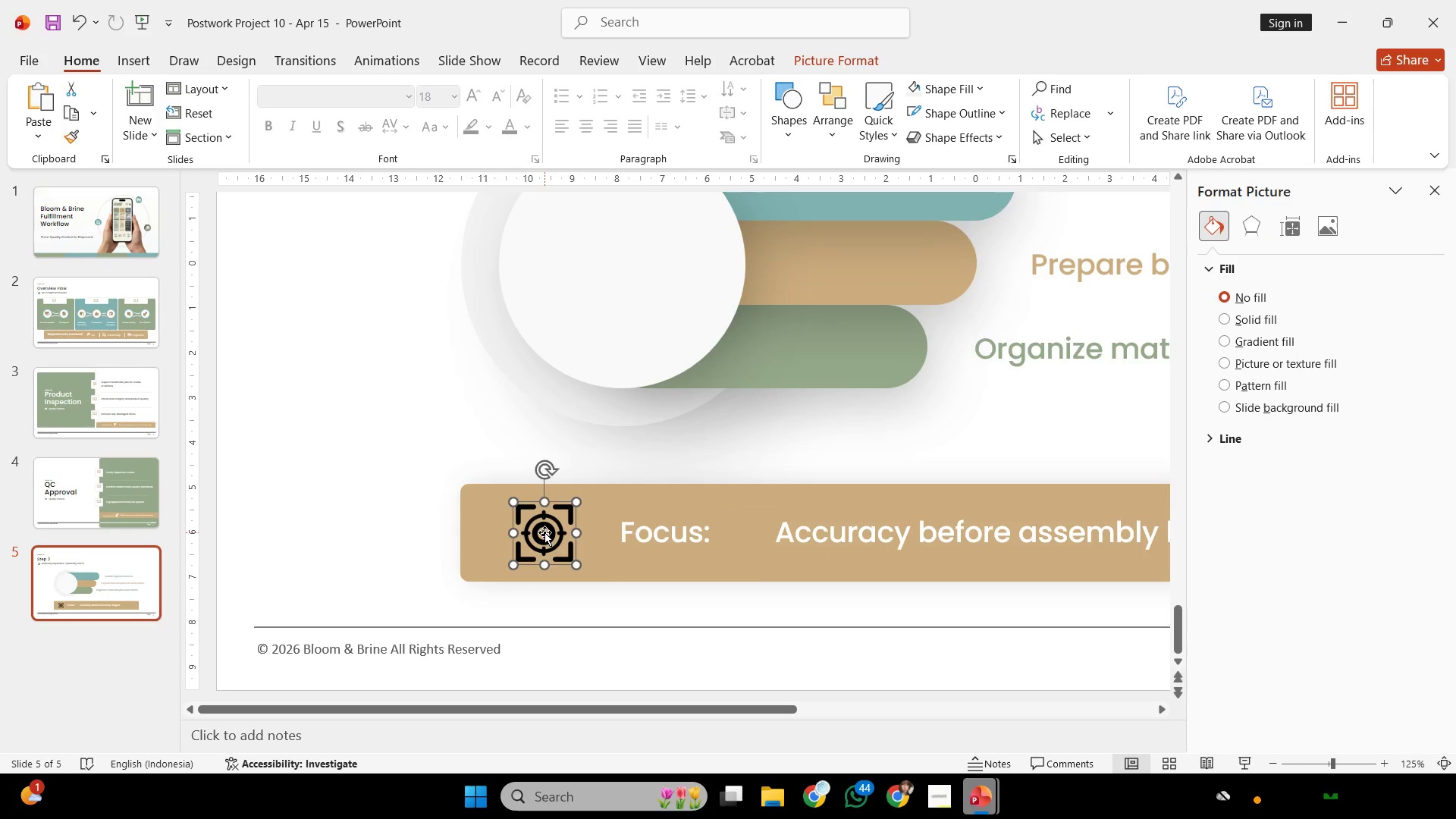 
hold_key(key=ShiftLeft, duration=1.72)
left_click_drag(start_coordinate=[544, 532], to_coordinate=[533, 529])
 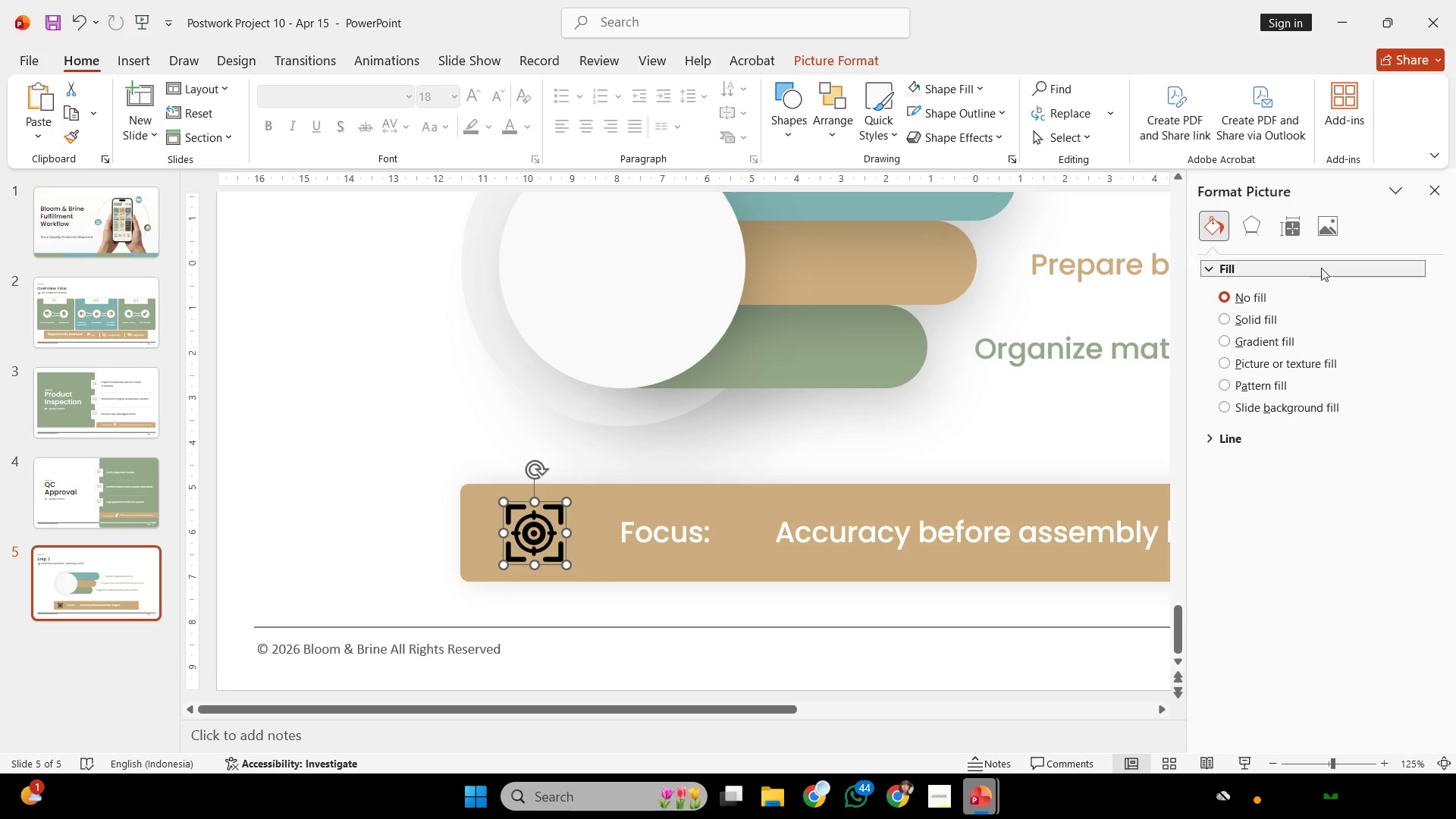 
left_click([1328, 230])
 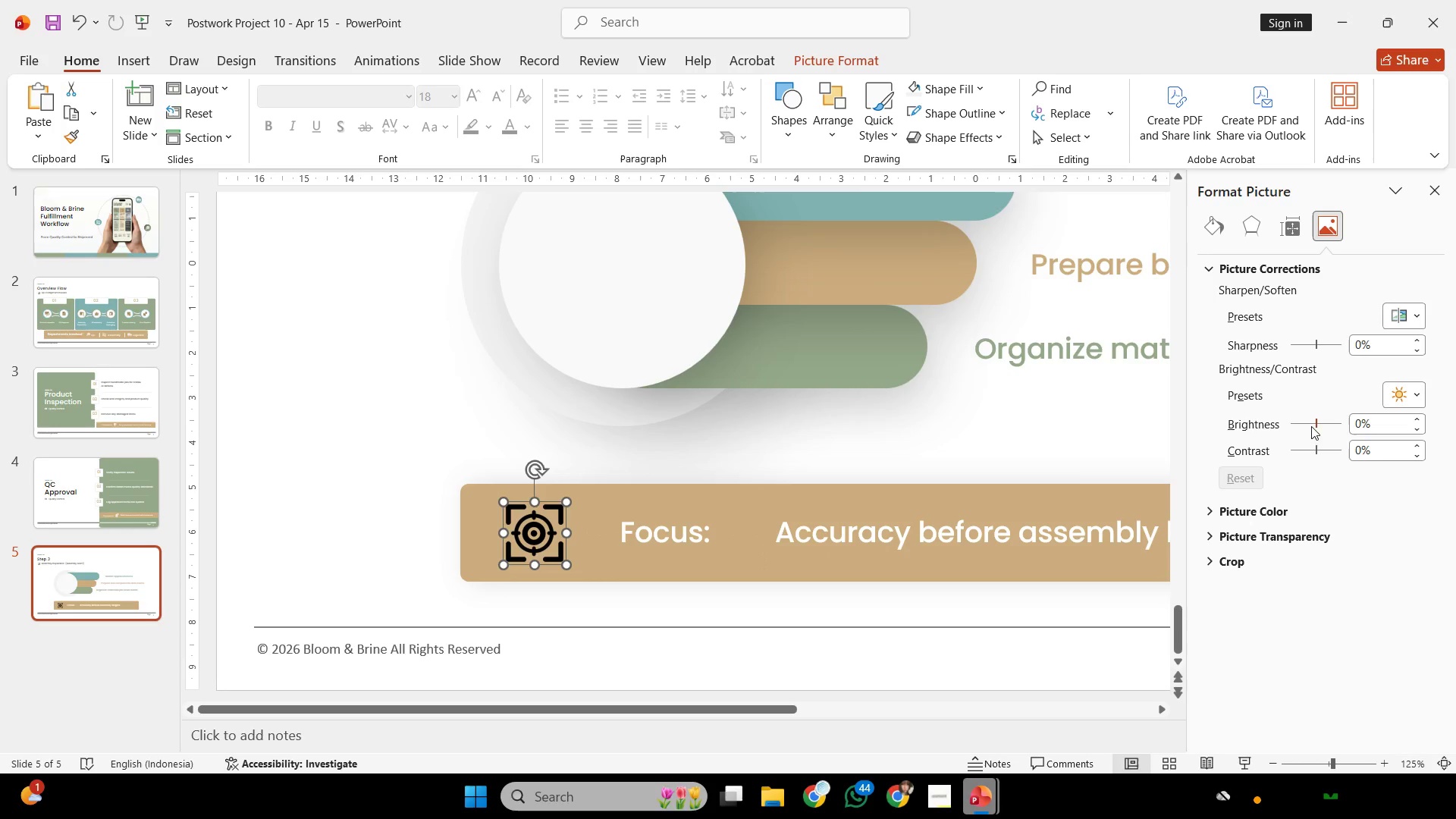 
left_click_drag(start_coordinate=[1318, 425], to_coordinate=[1455, 419])
 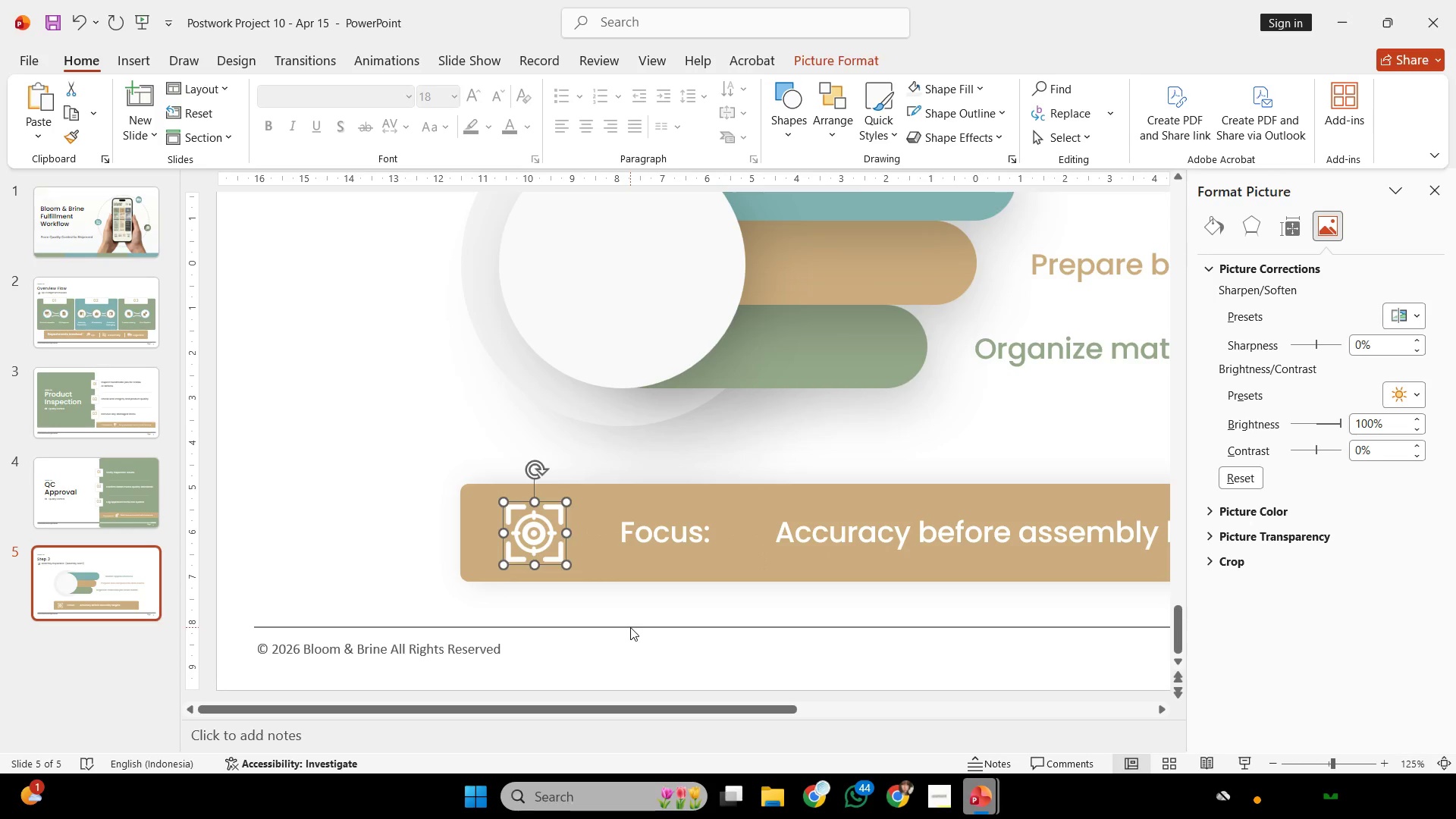 
key(Control+ControlLeft)
 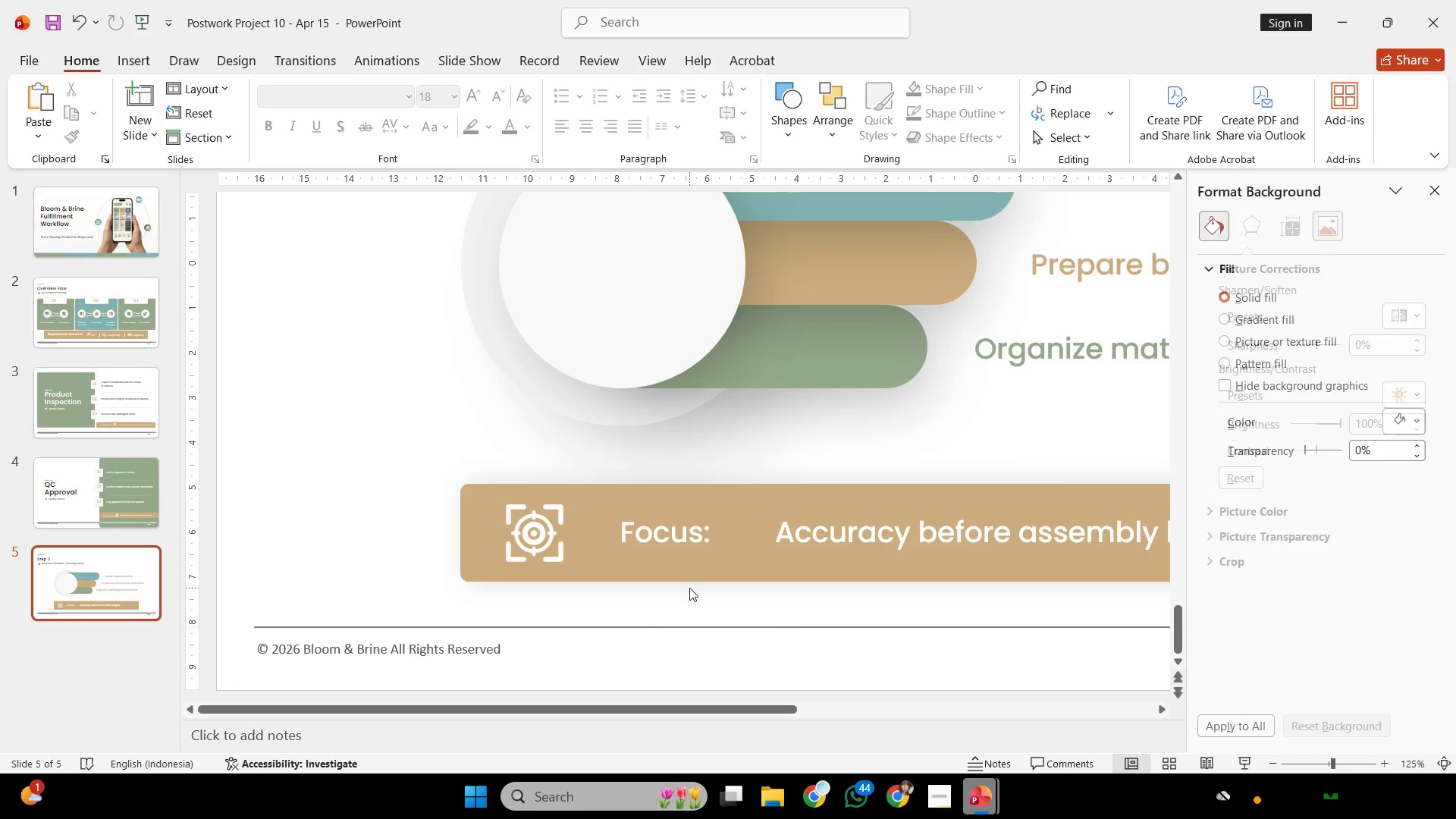 
scroll: coordinate [689, 588], scroll_direction: down, amount: 2.0
 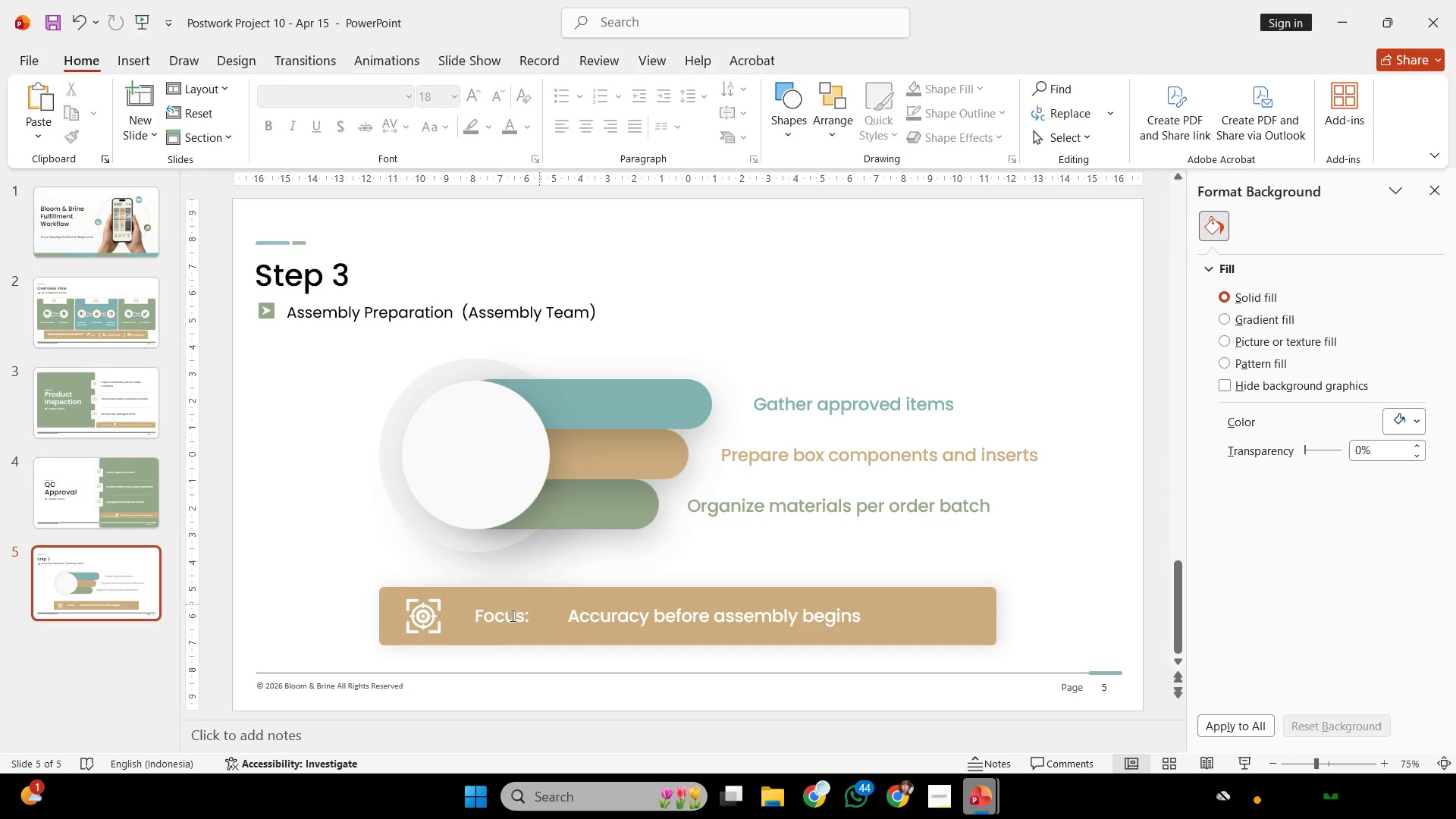 
left_click([495, 622])
 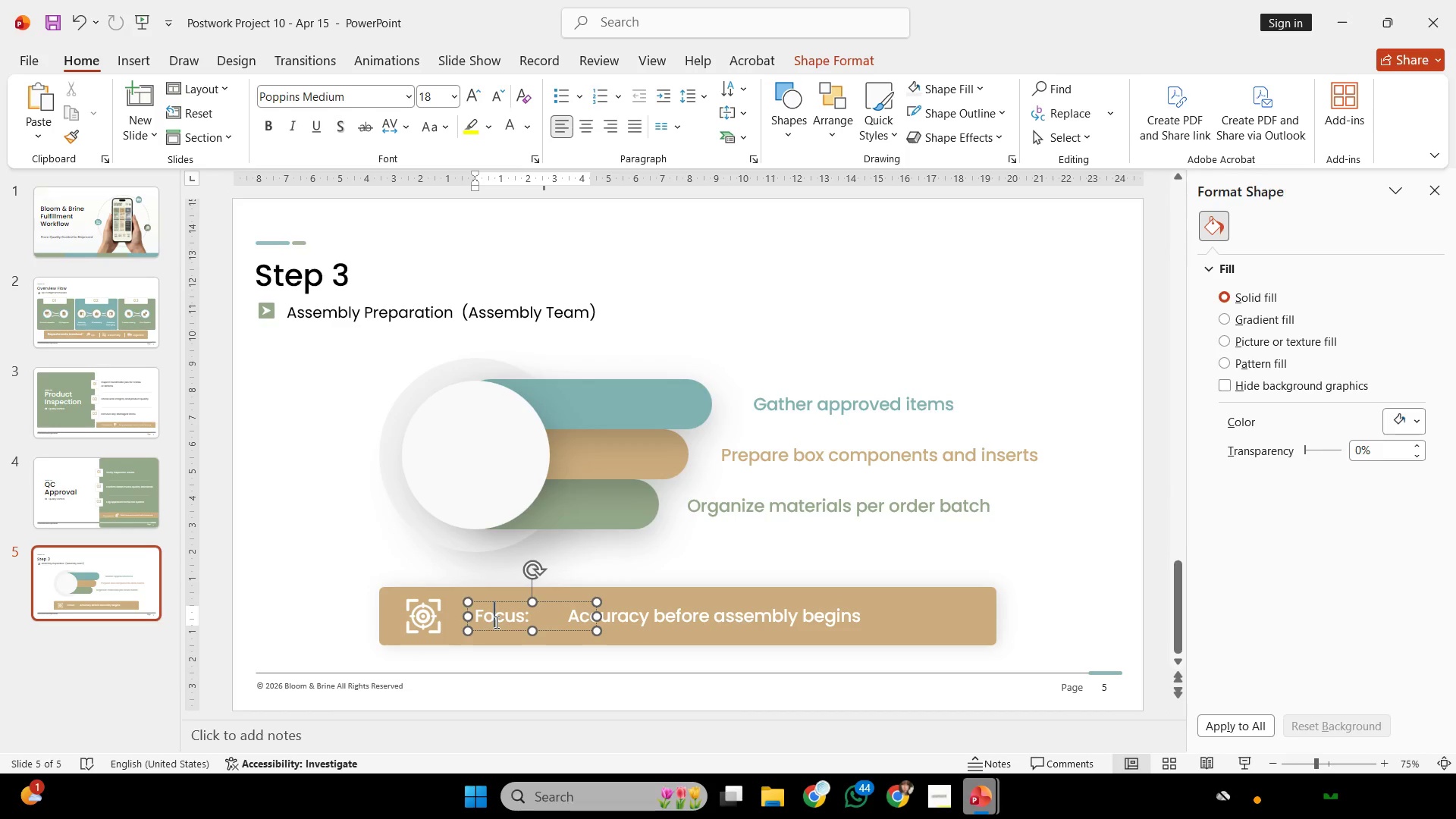 
key(Control+ControlLeft)
 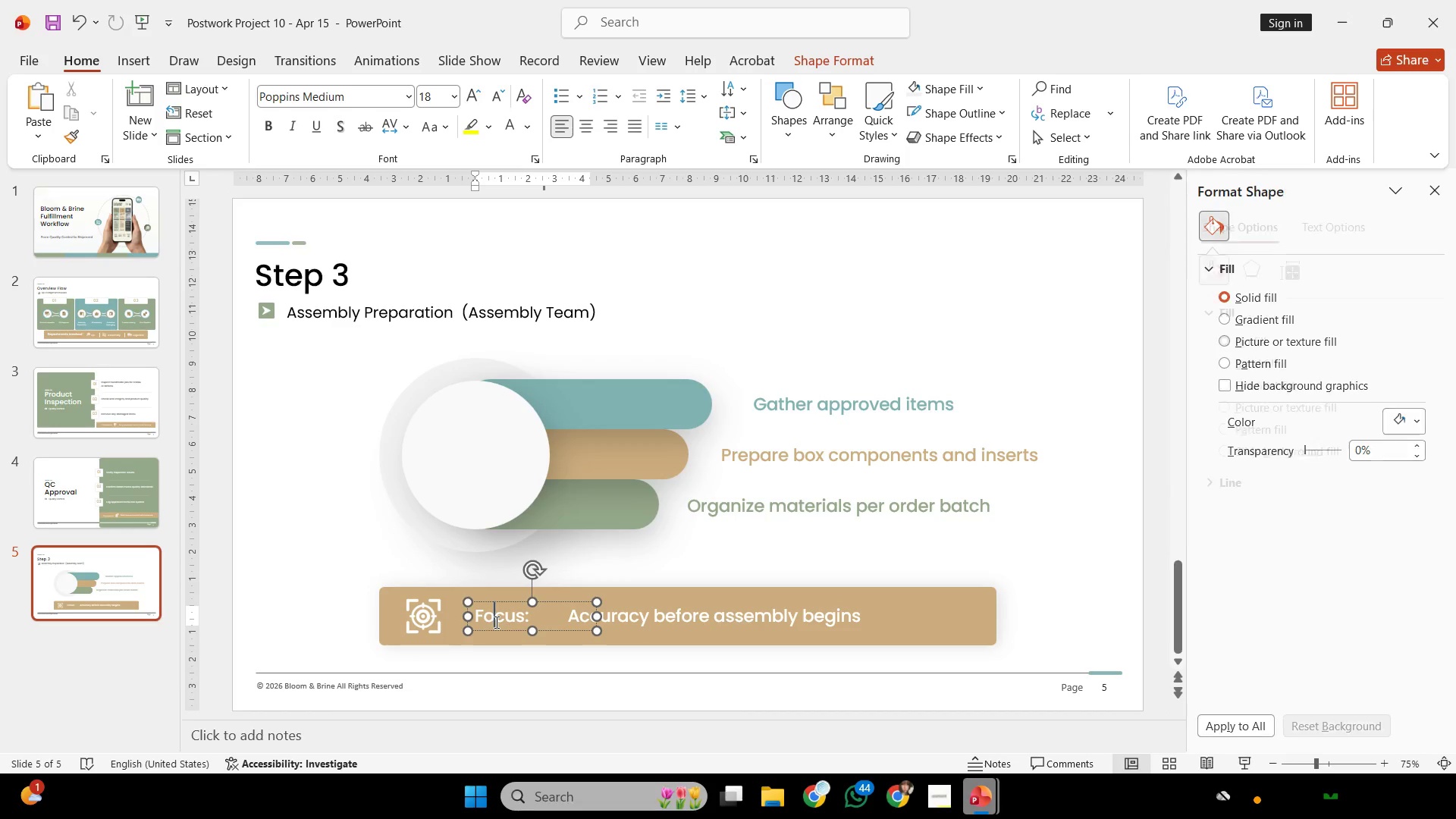 
key(Control+A)
 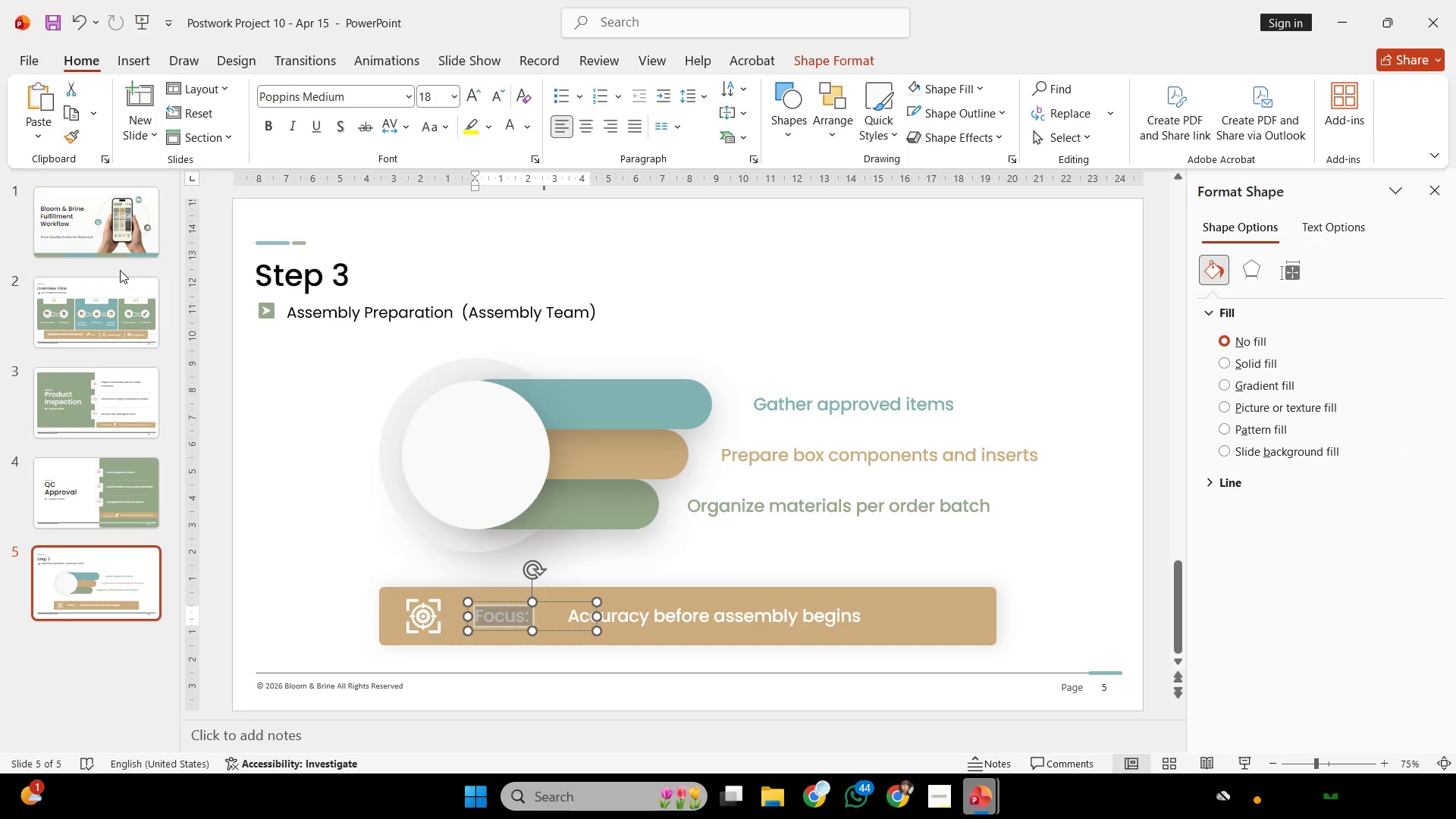 
left_click([111, 317])
 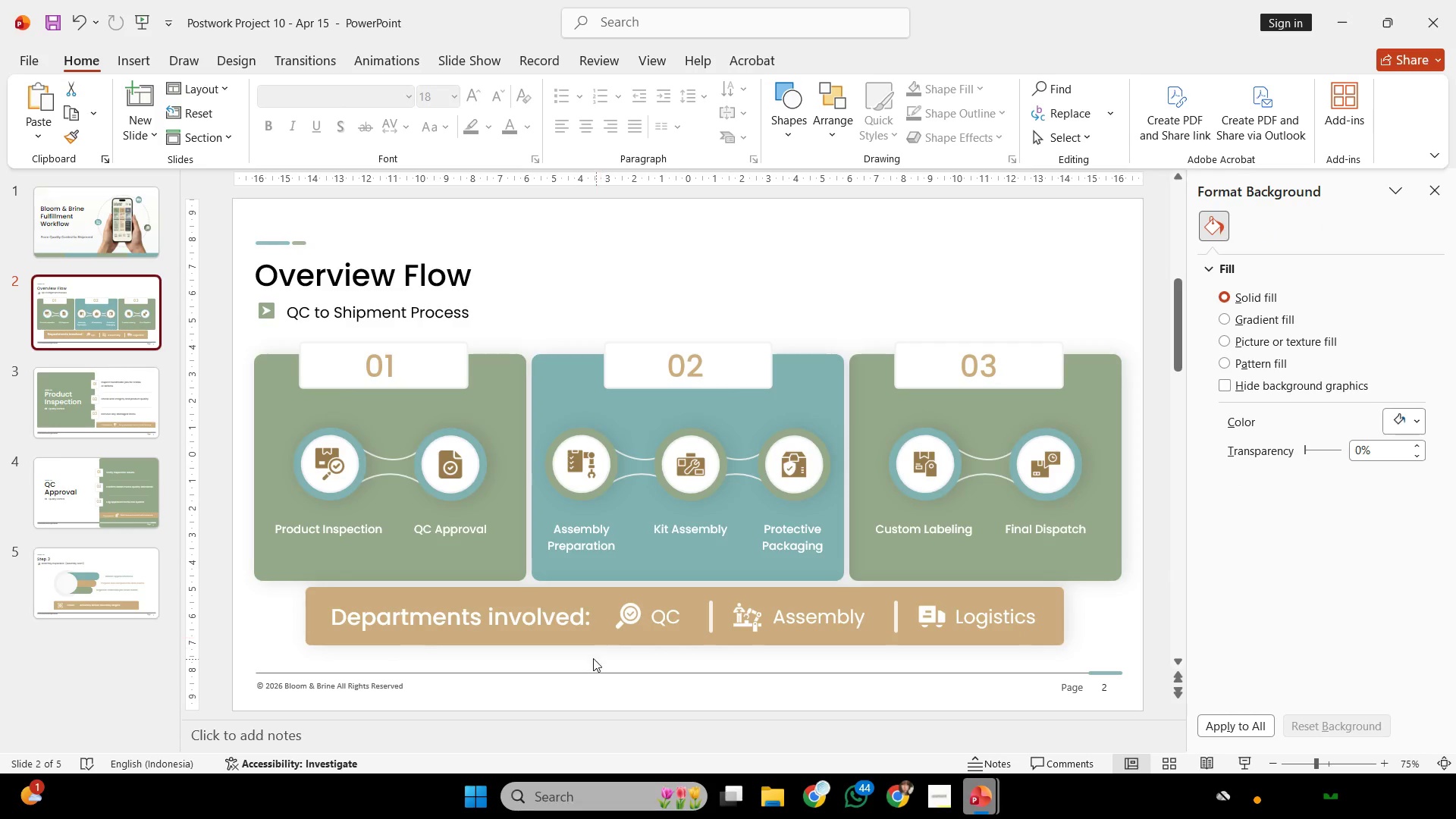 
left_click([536, 620])
 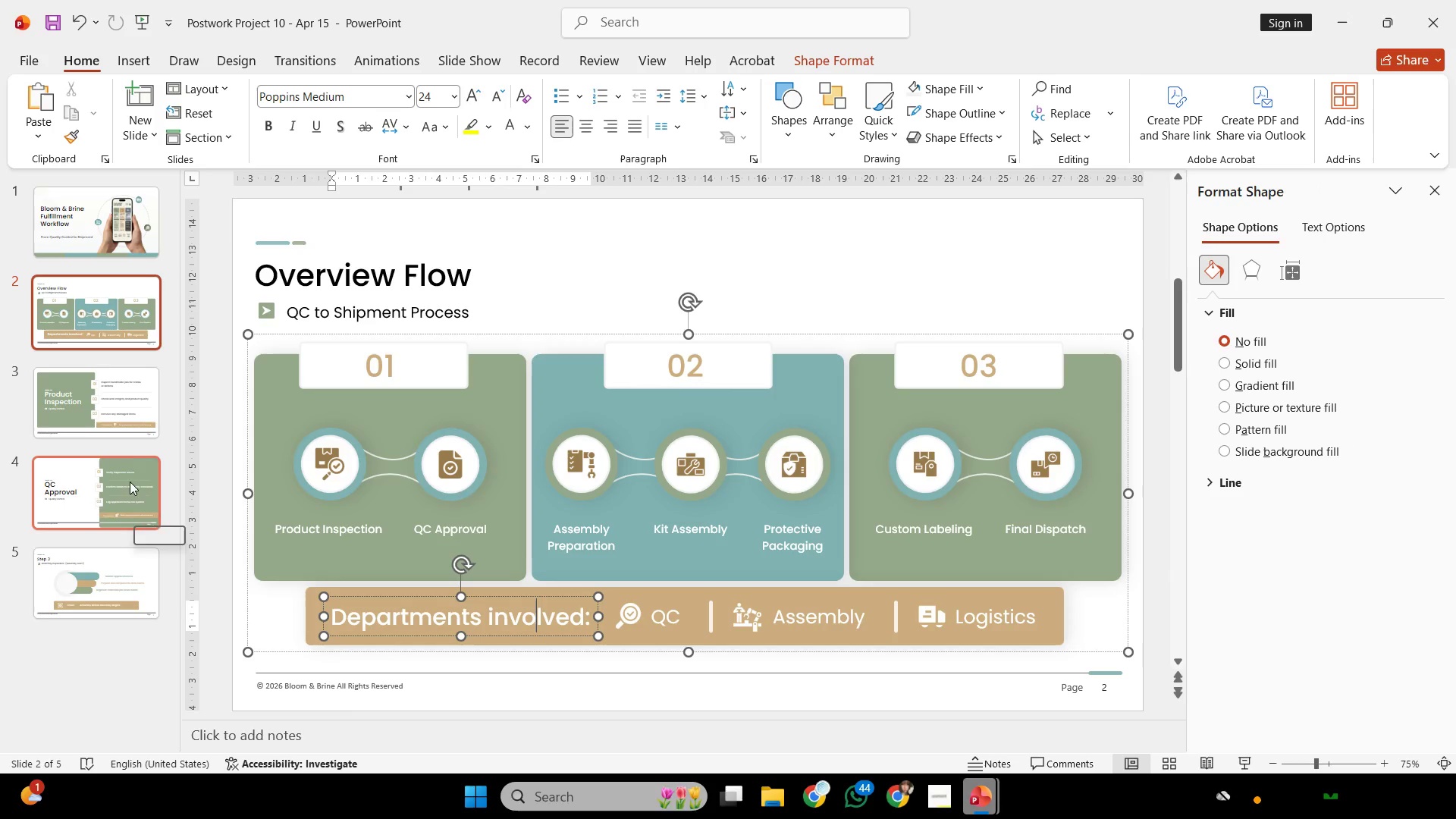 
left_click([108, 618])
 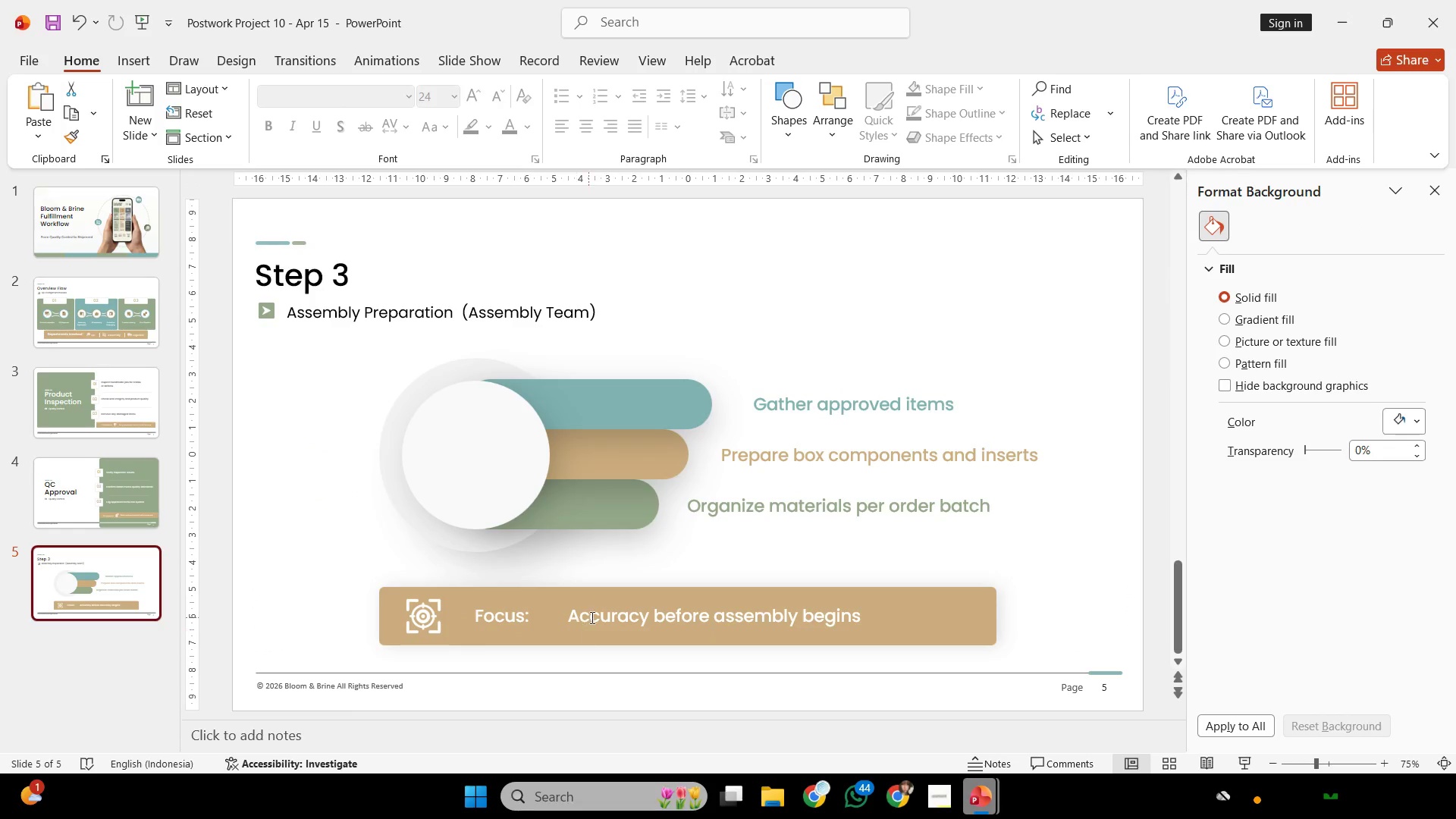 
left_click([504, 617])
 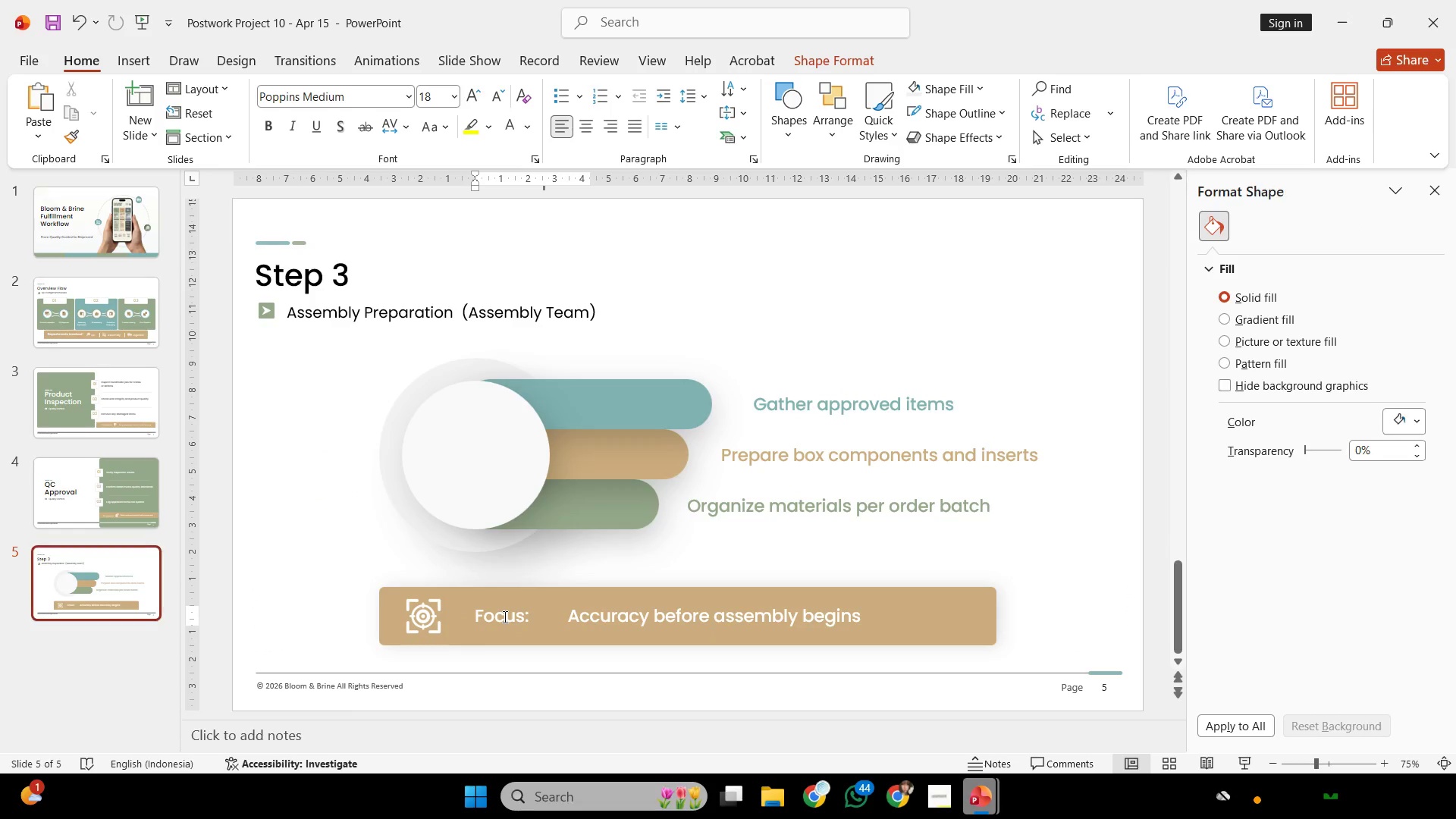 
key(Control+A)
 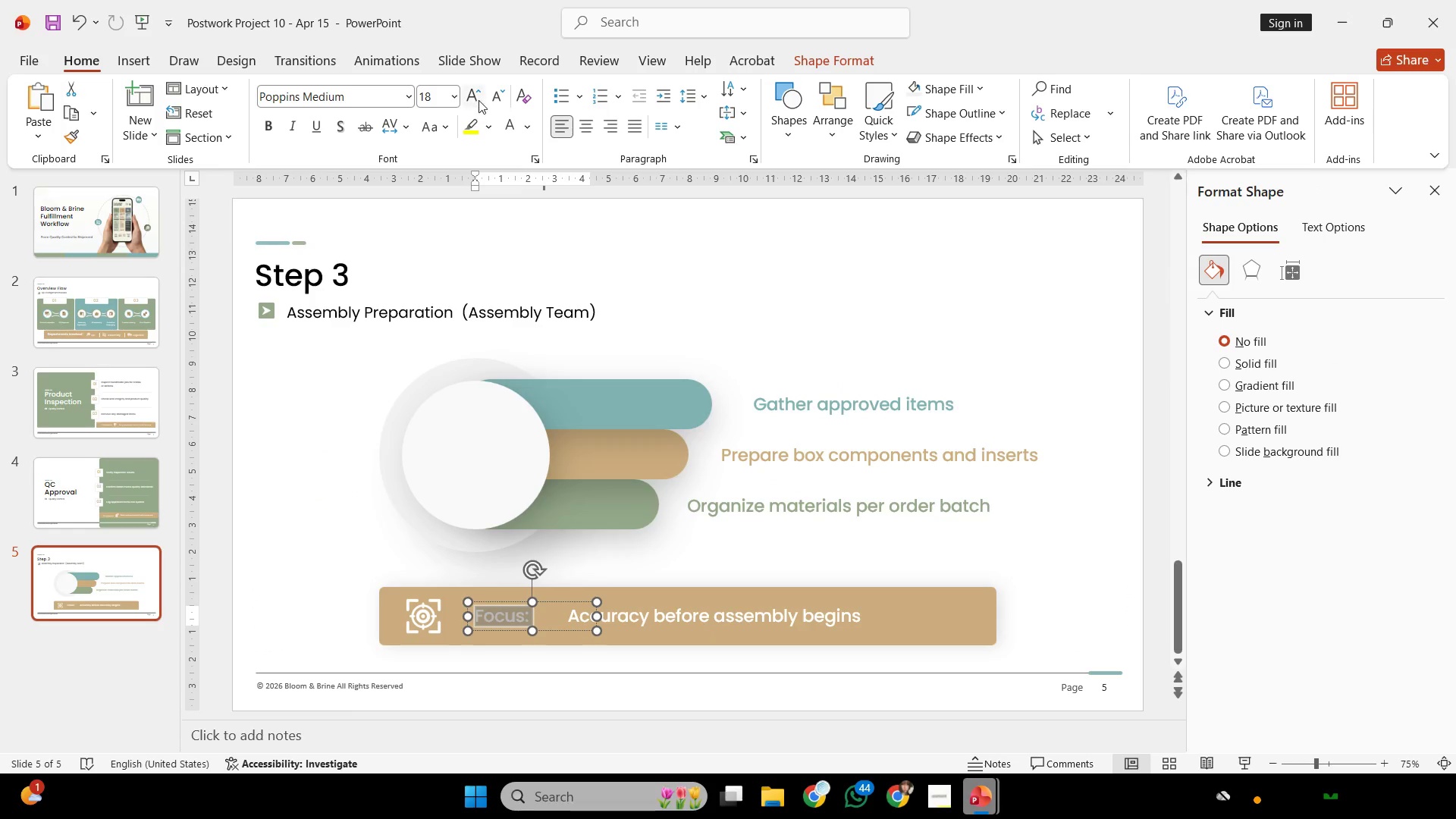 
double_click([479, 99])
 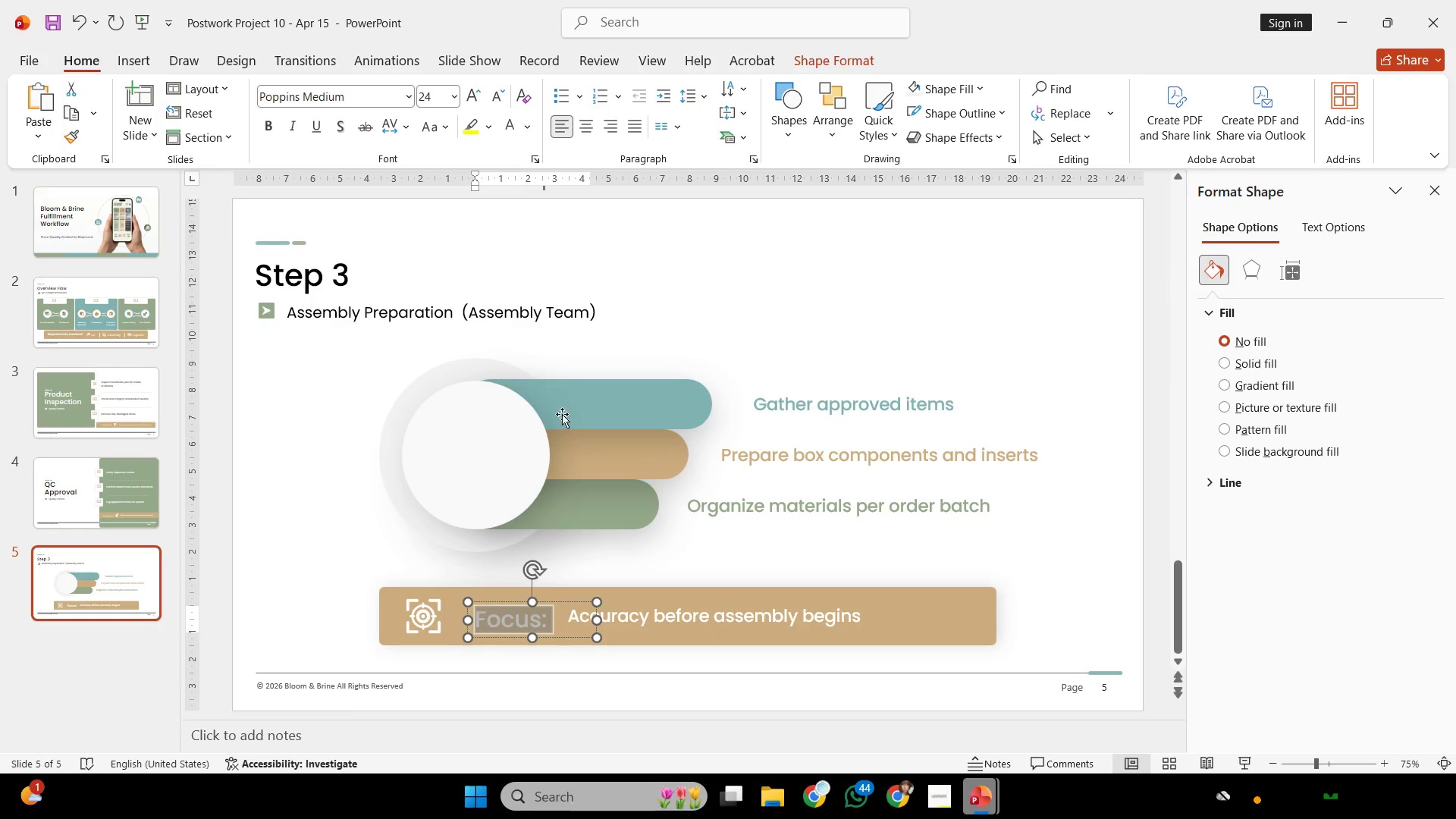 
hold_key(key=ShiftLeft, duration=0.64)
left_click([578, 590])
 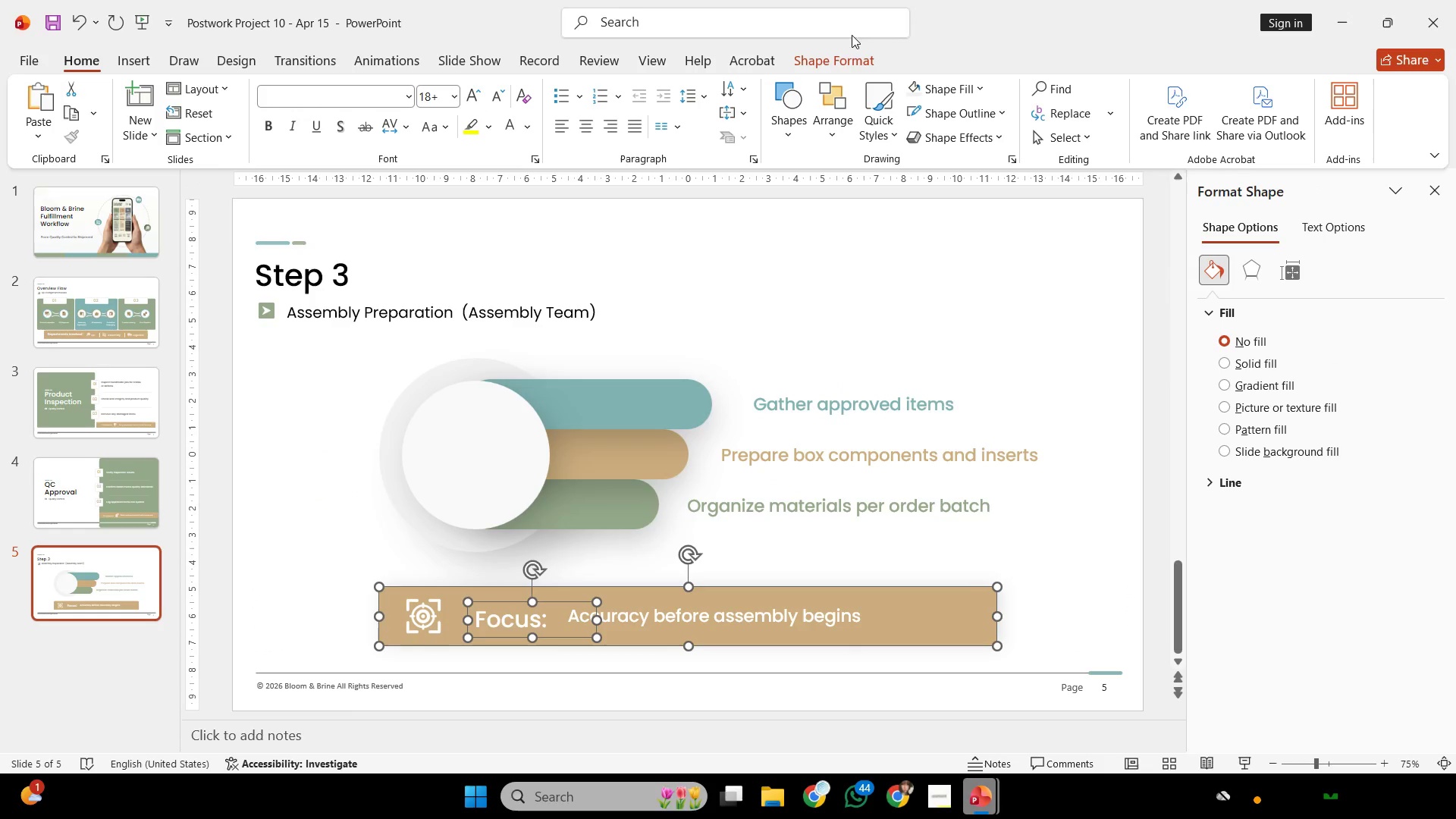 
left_click([838, 56])
 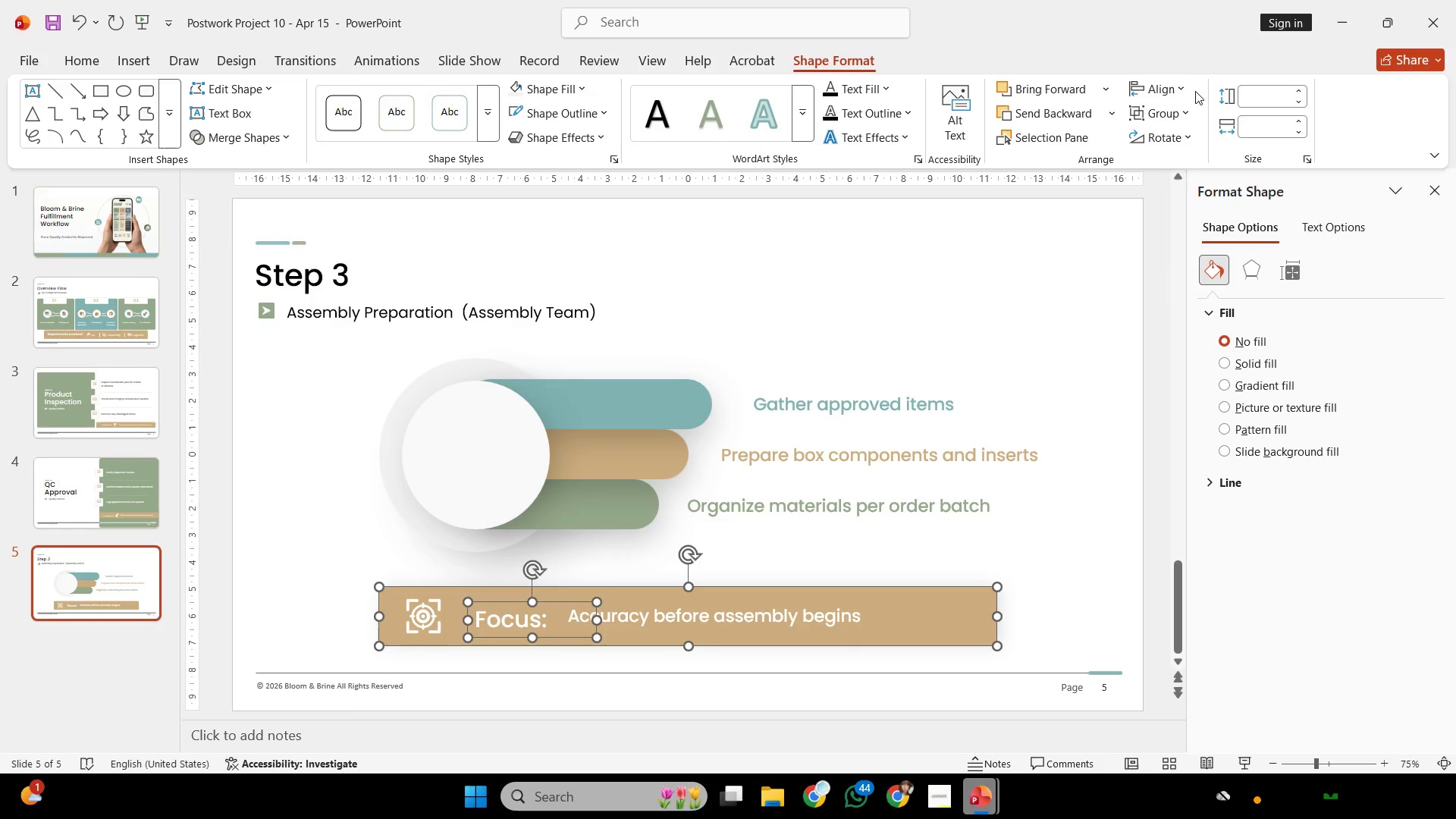 
left_click([1159, 88])
 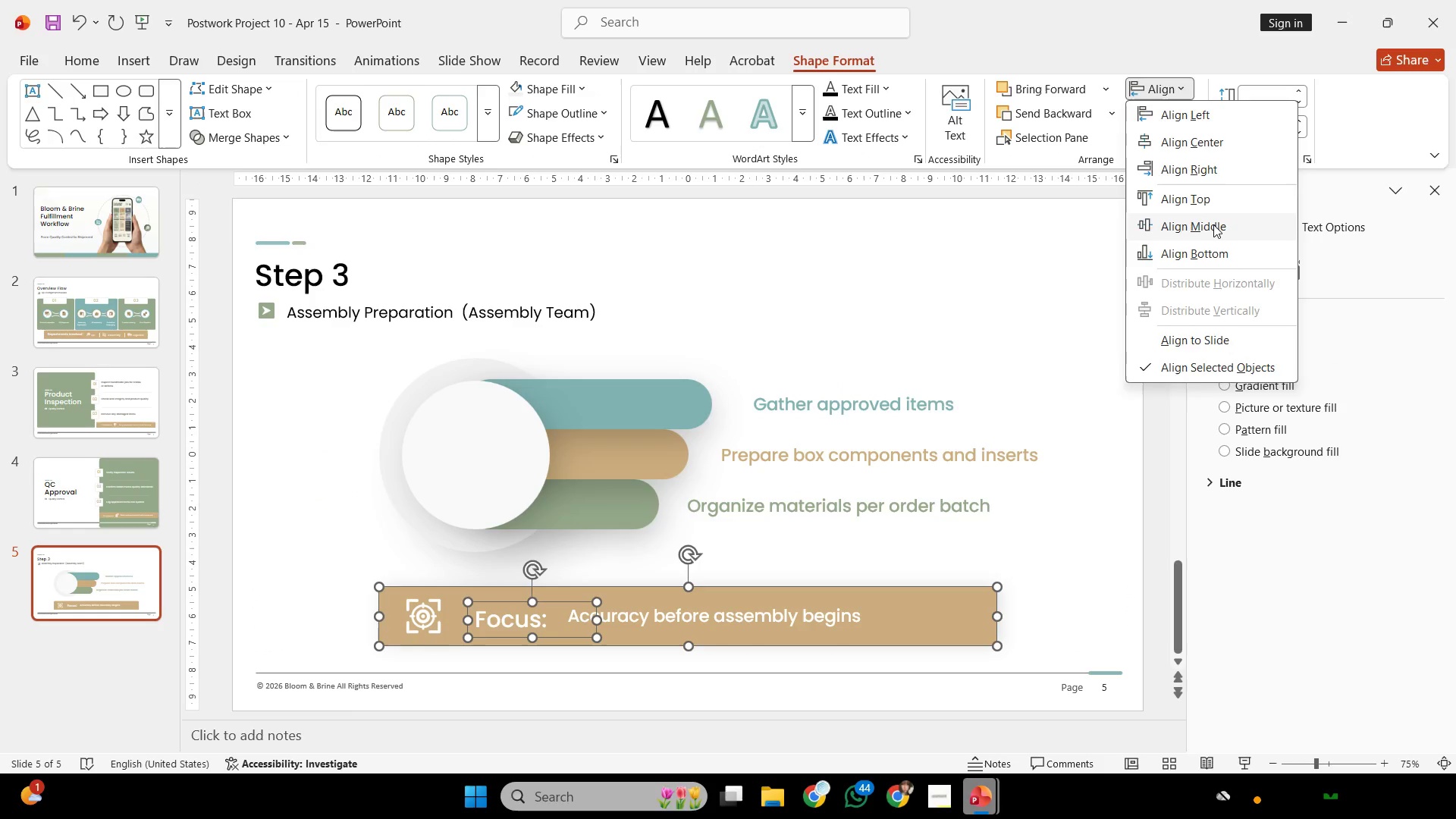 
left_click([1213, 224])
 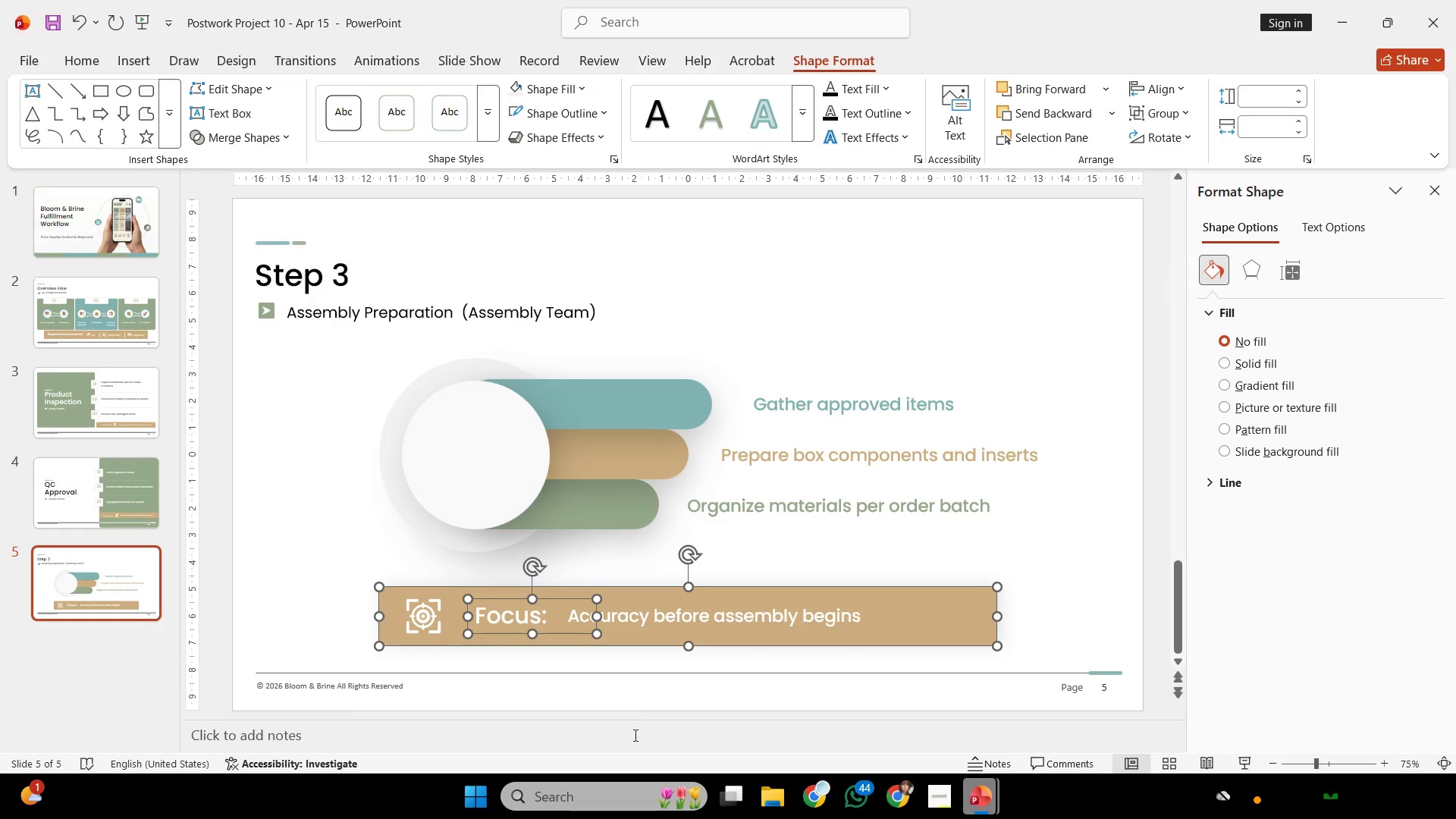 
left_click([636, 696])
 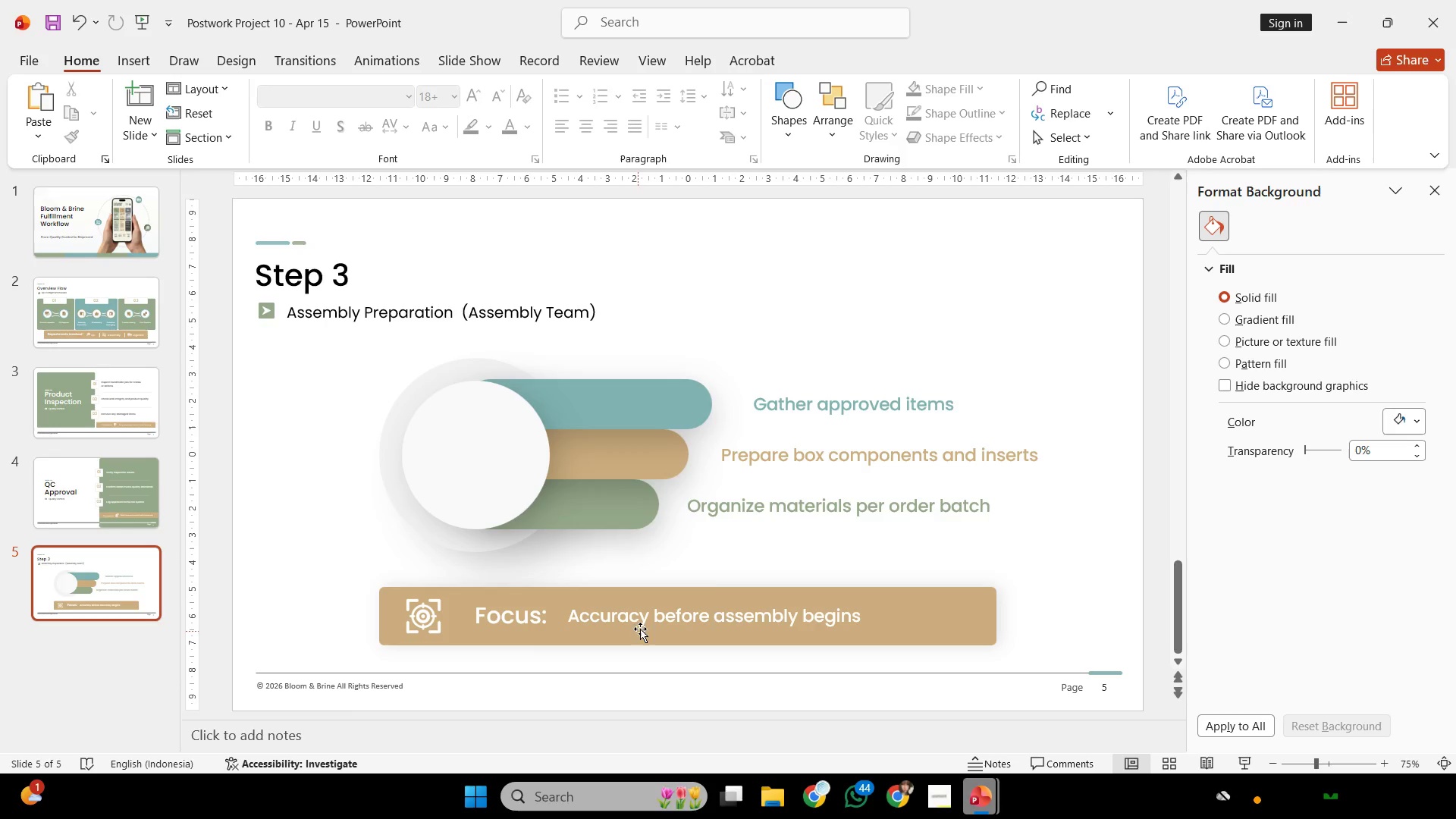 
left_click([648, 620])
 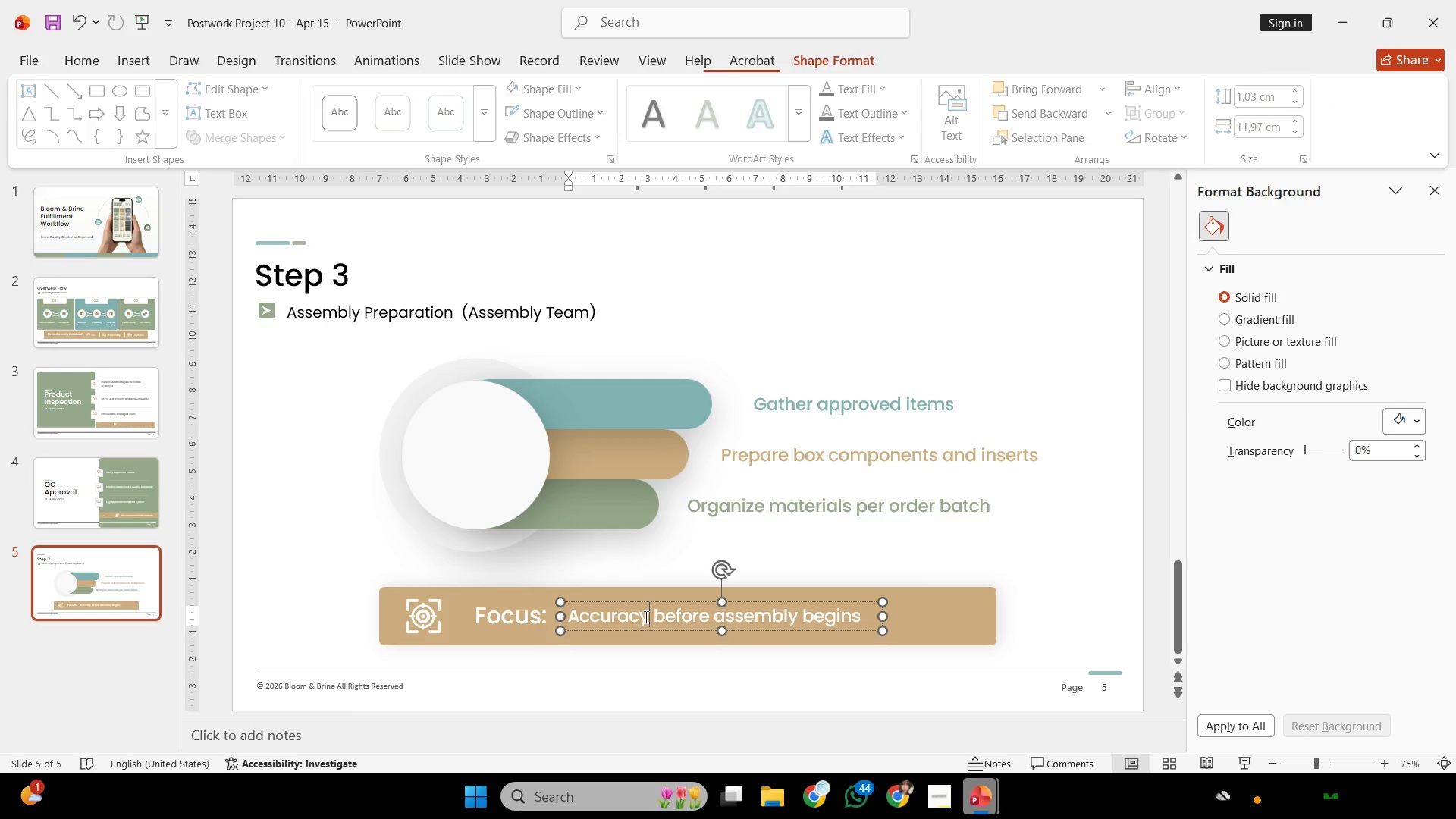 
hold_key(key=ShiftLeft, duration=3.72)
left_click_drag(start_coordinate=[645, 603], to_coordinate=[659, 603])
 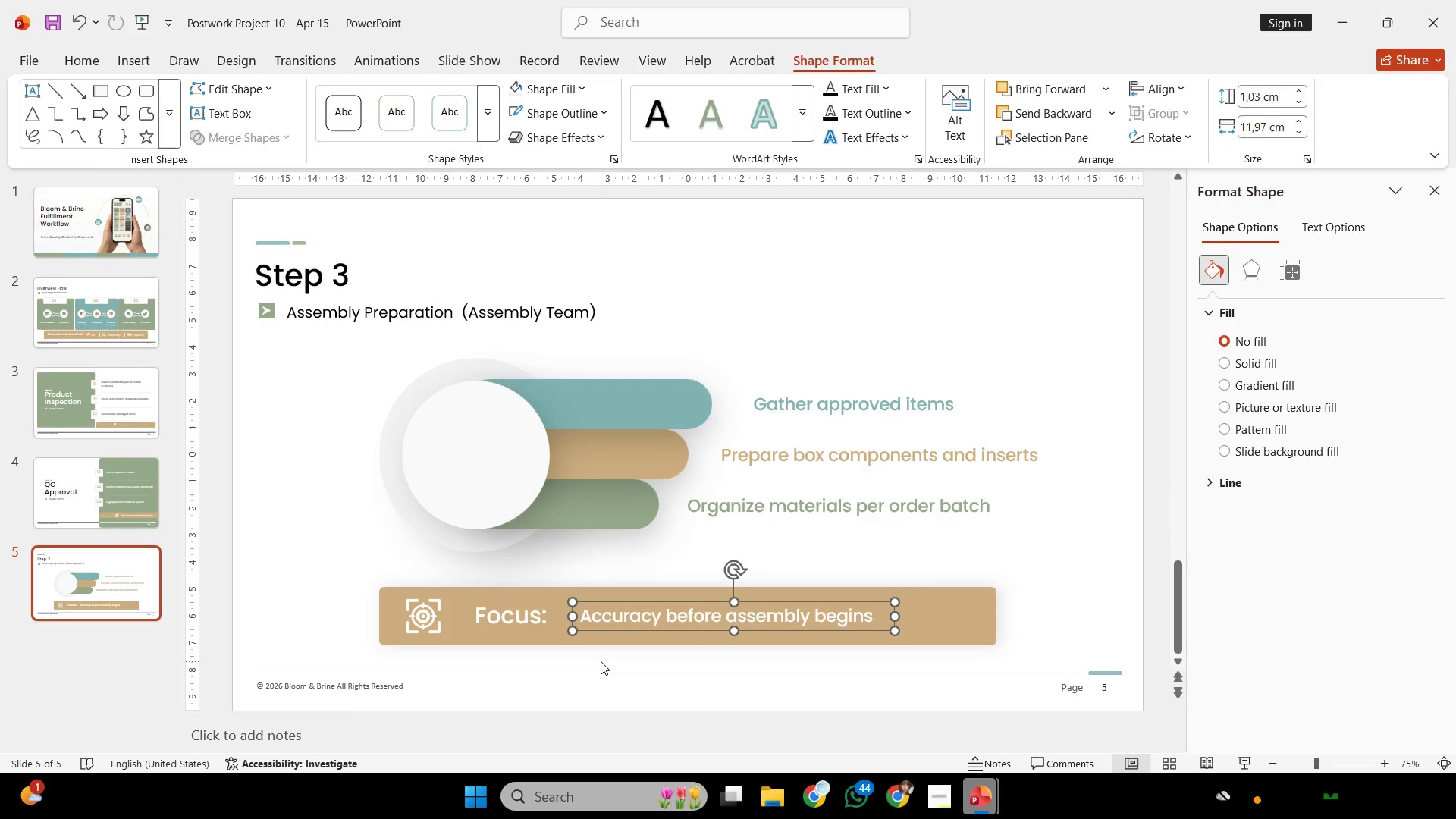 
left_click([601, 661])
 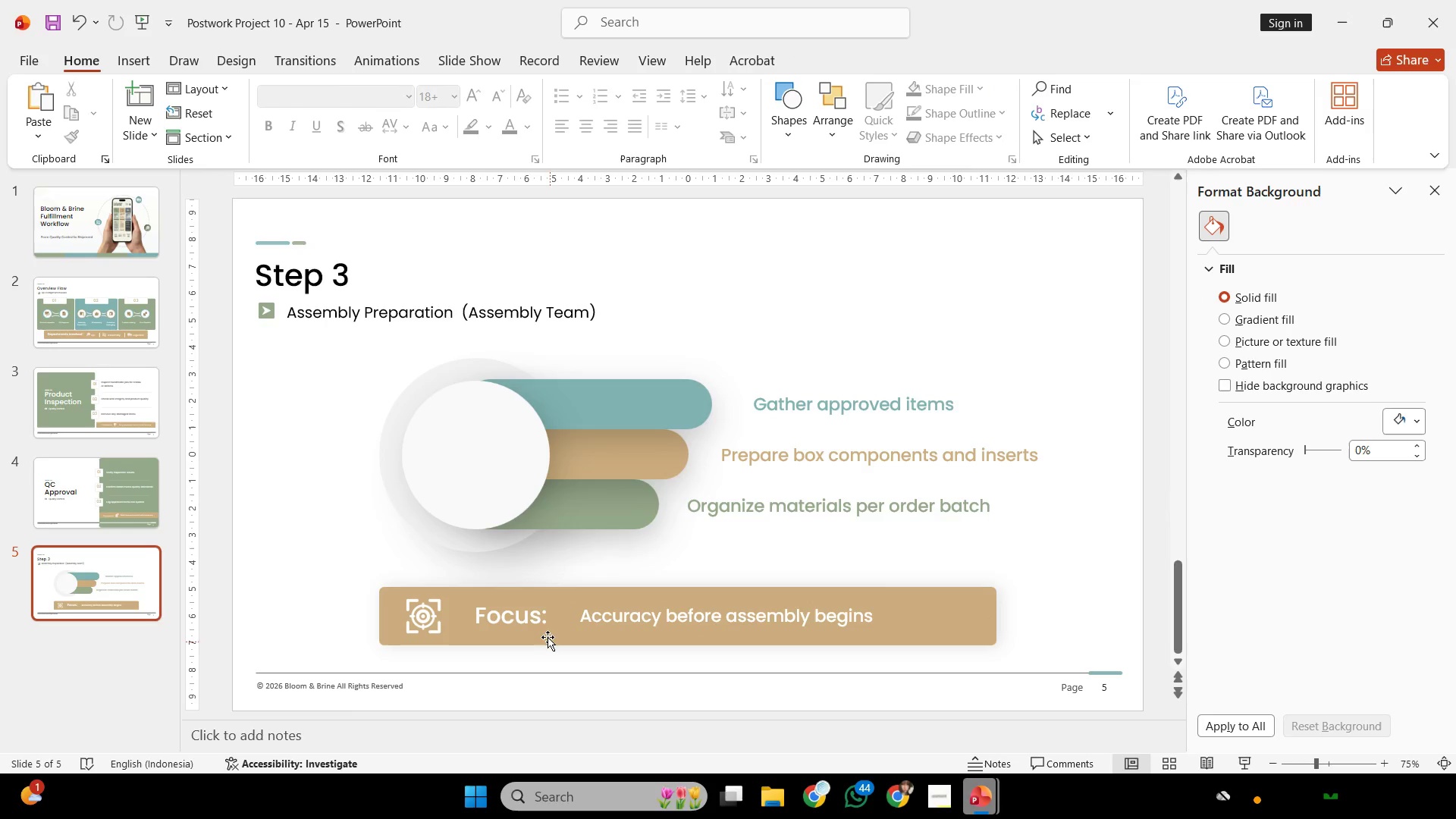 
left_click([538, 618])
 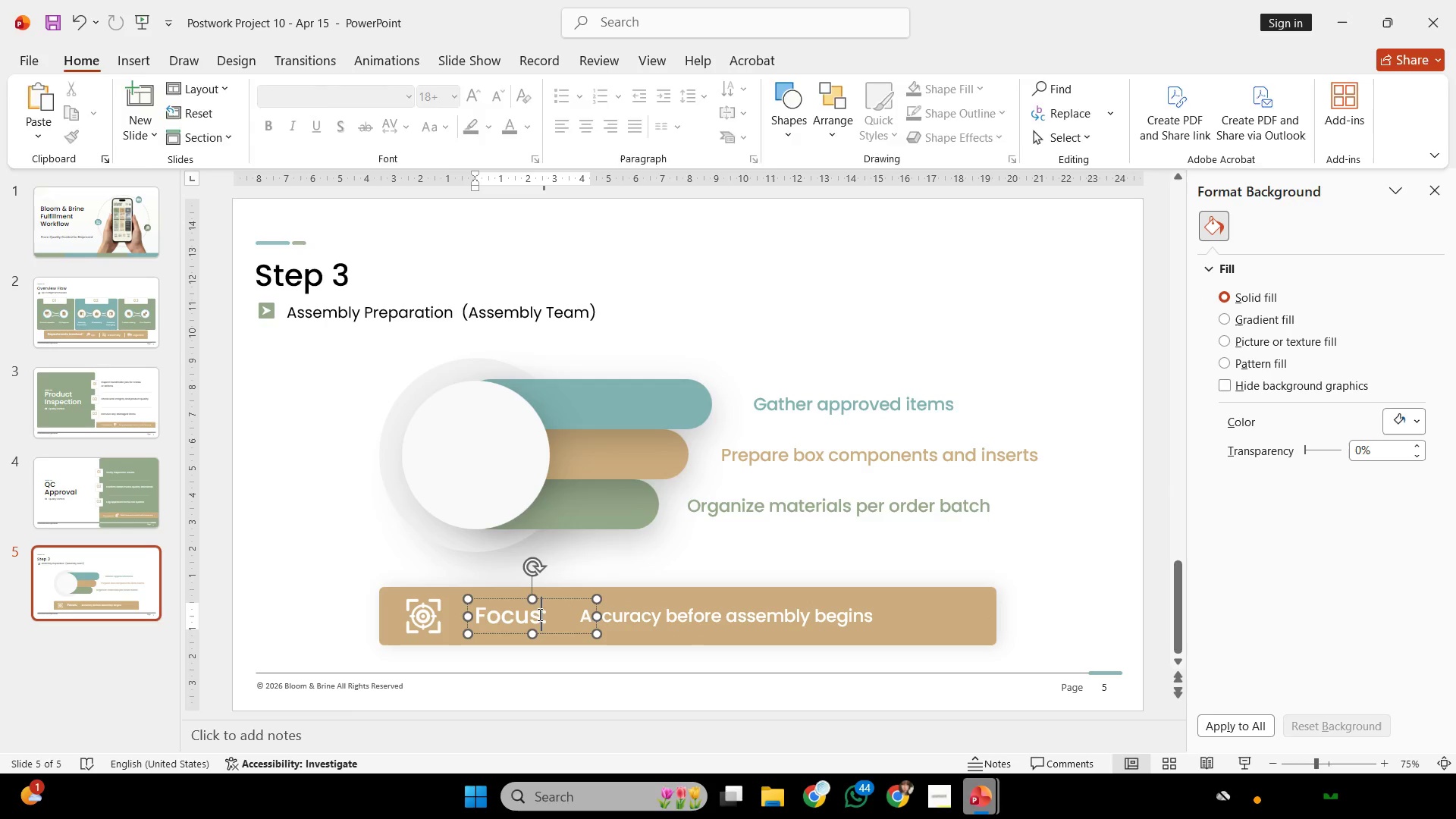 
hold_key(key=ShiftLeft, duration=2.0)
left_click_drag(start_coordinate=[551, 600], to_coordinate=[541, 600])
 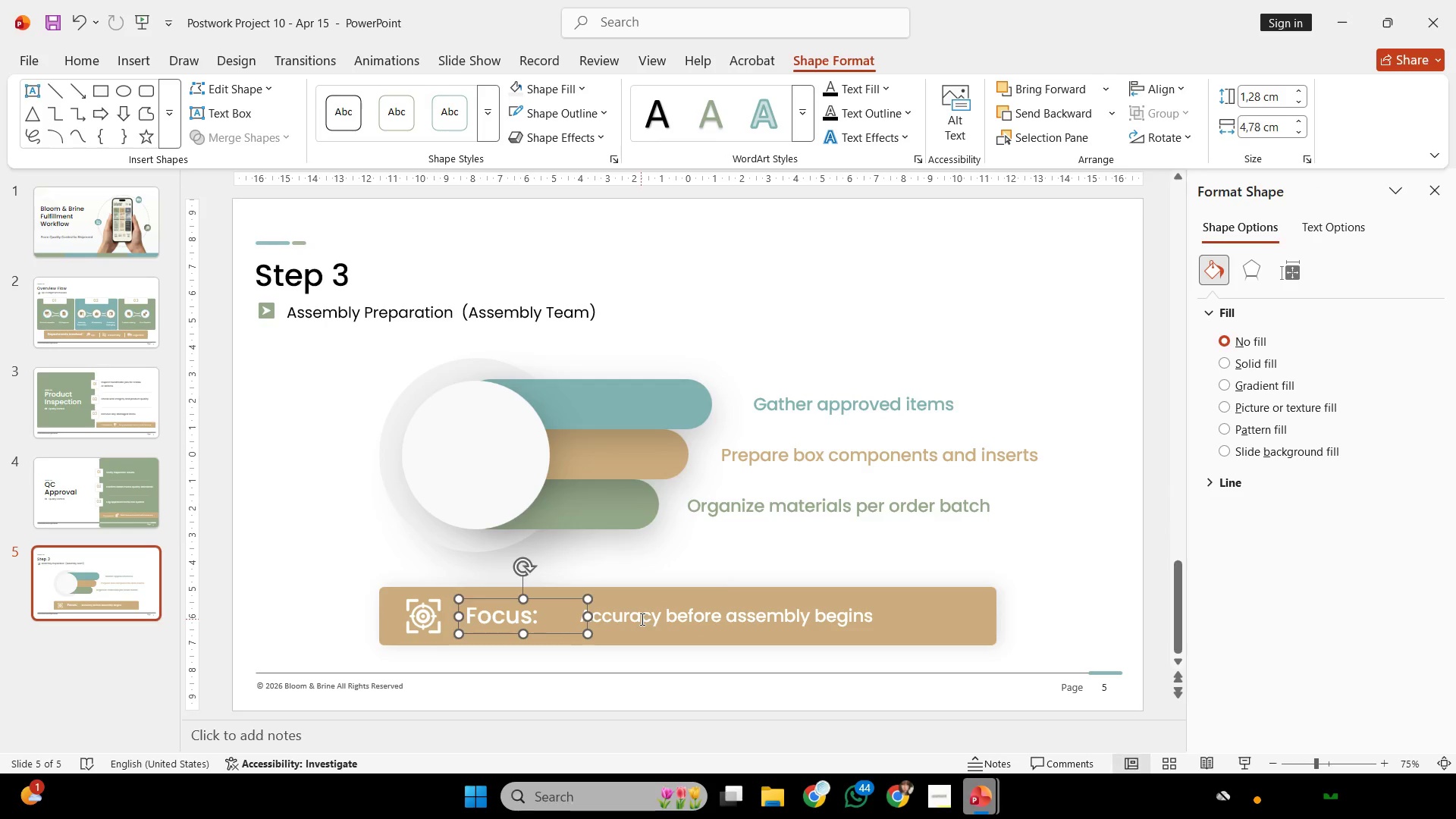 
left_click([641, 619])
 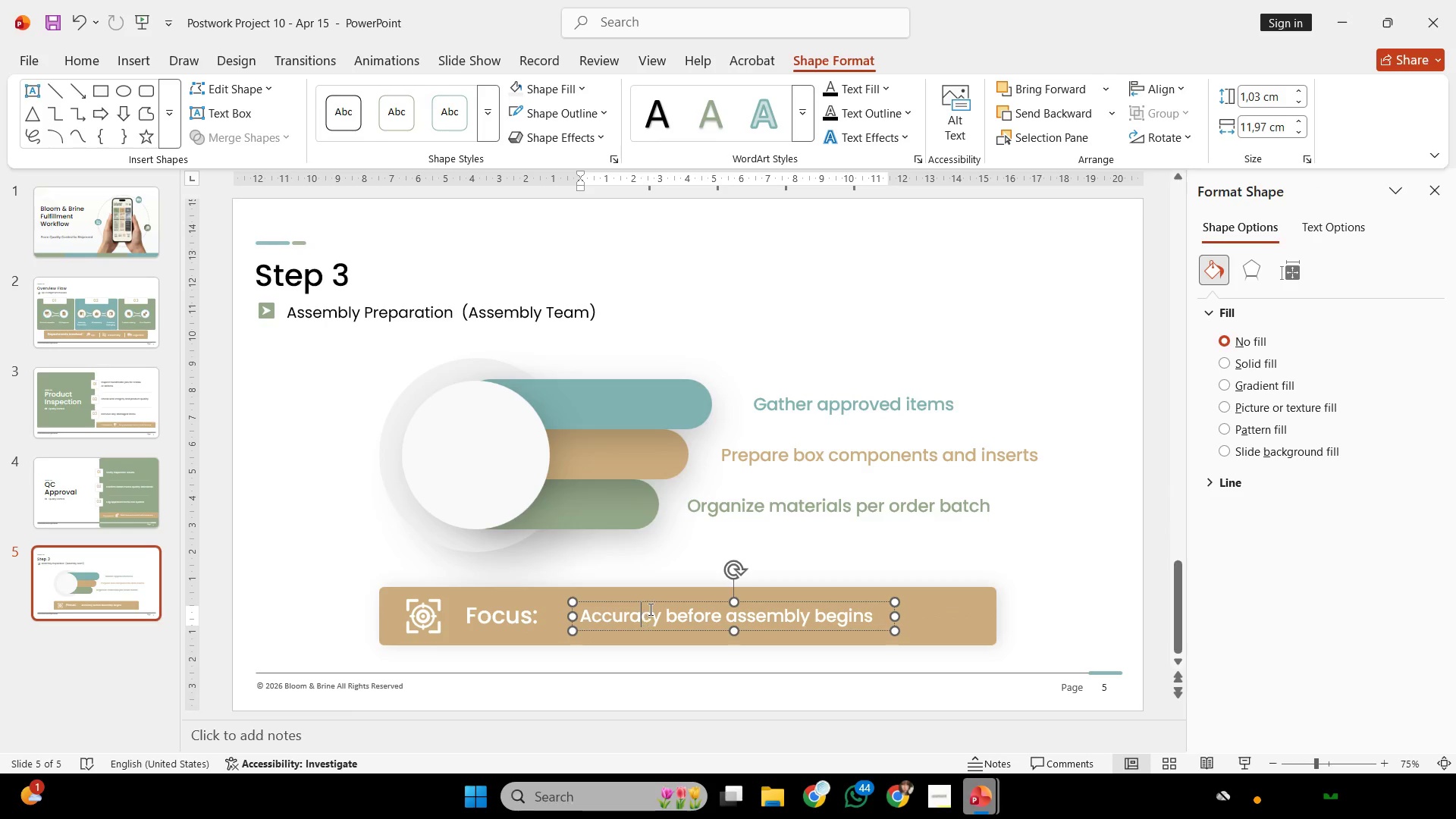 
hold_key(key=ShiftLeft, duration=1.62)
left_click_drag(start_coordinate=[651, 603], to_coordinate=[642, 602])
 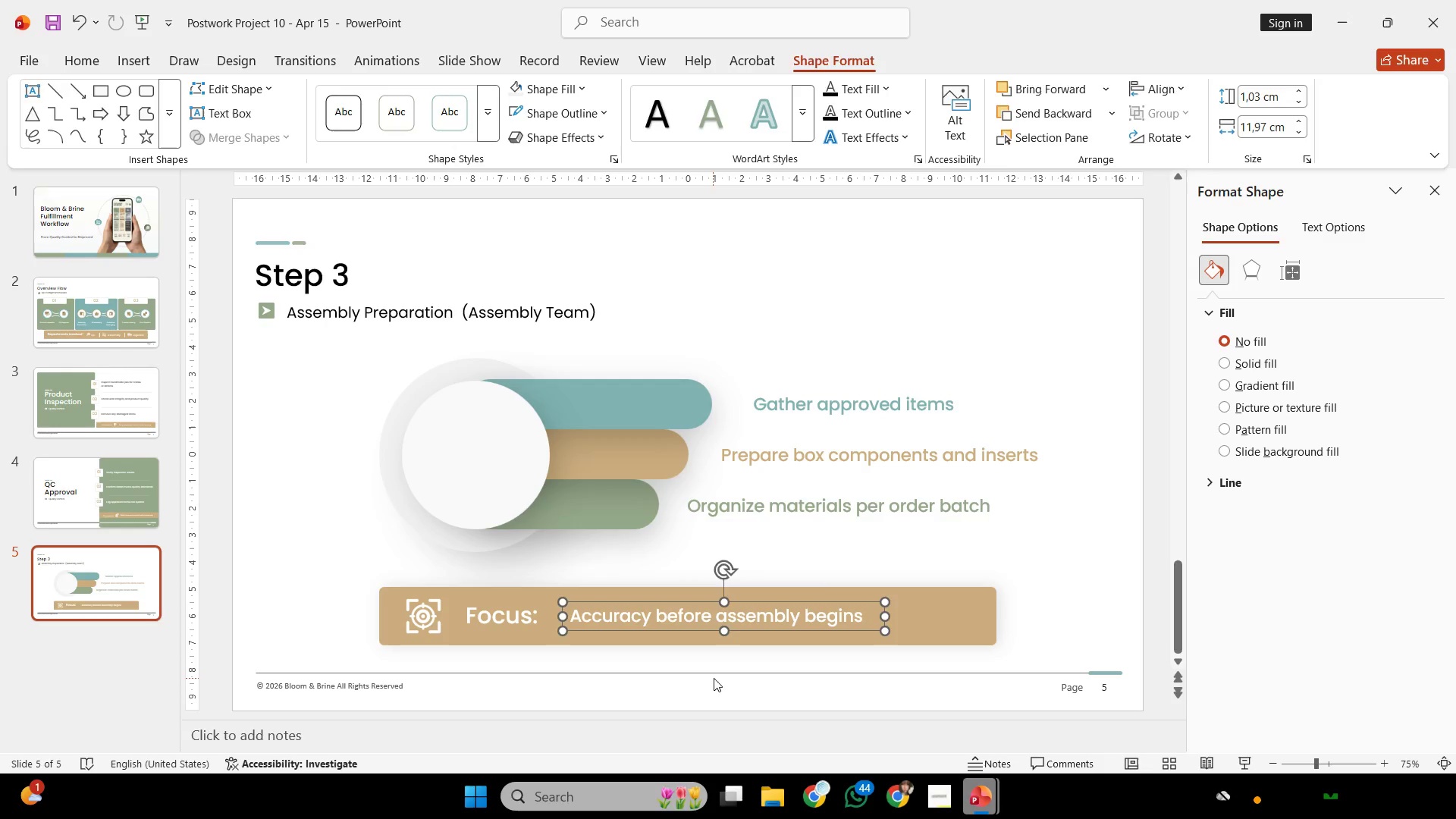 
left_click([714, 678])
 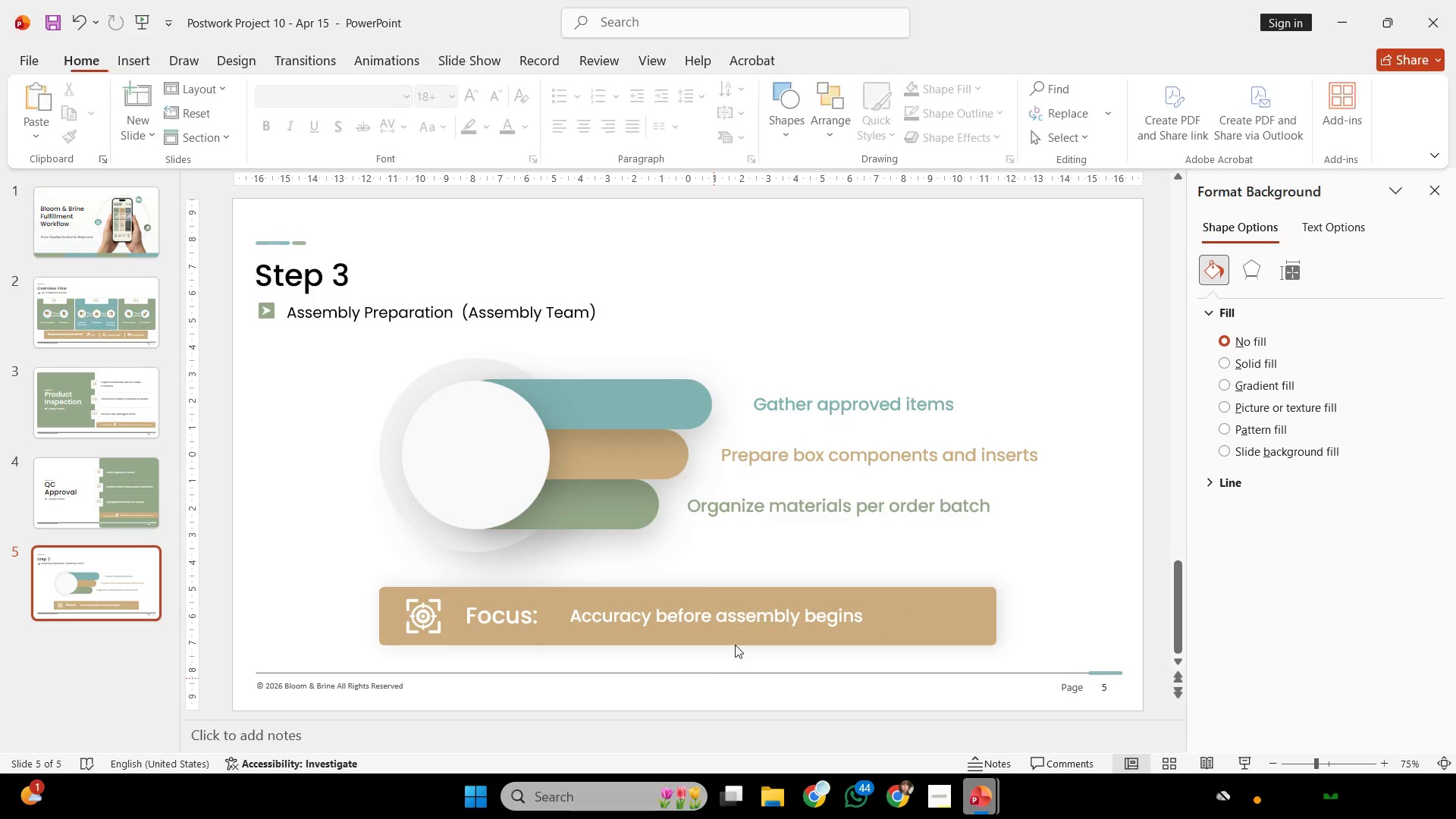 
scroll: coordinate [736, 644], scroll_direction: up, amount: 3.0
 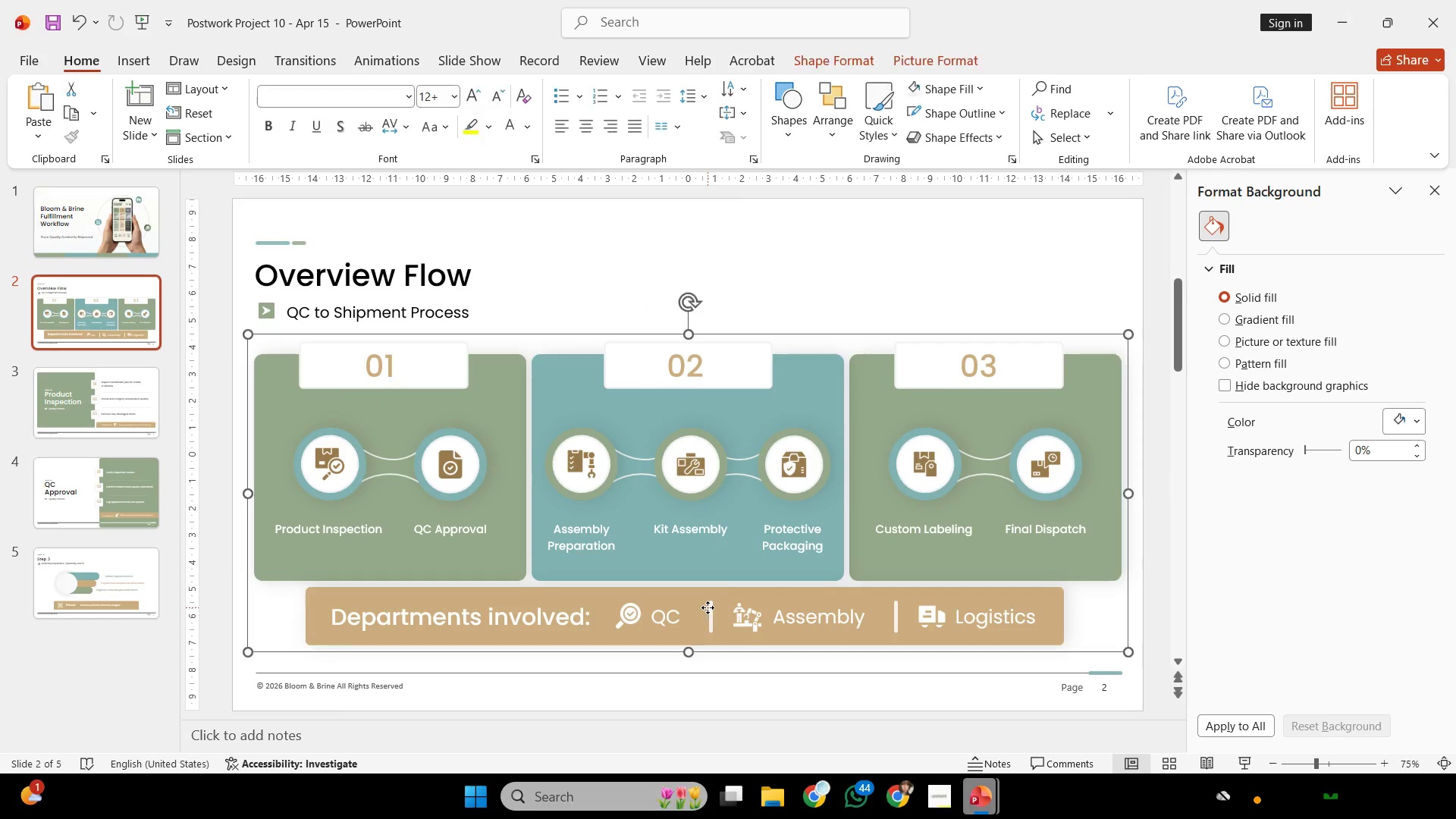 
double_click([710, 610])
 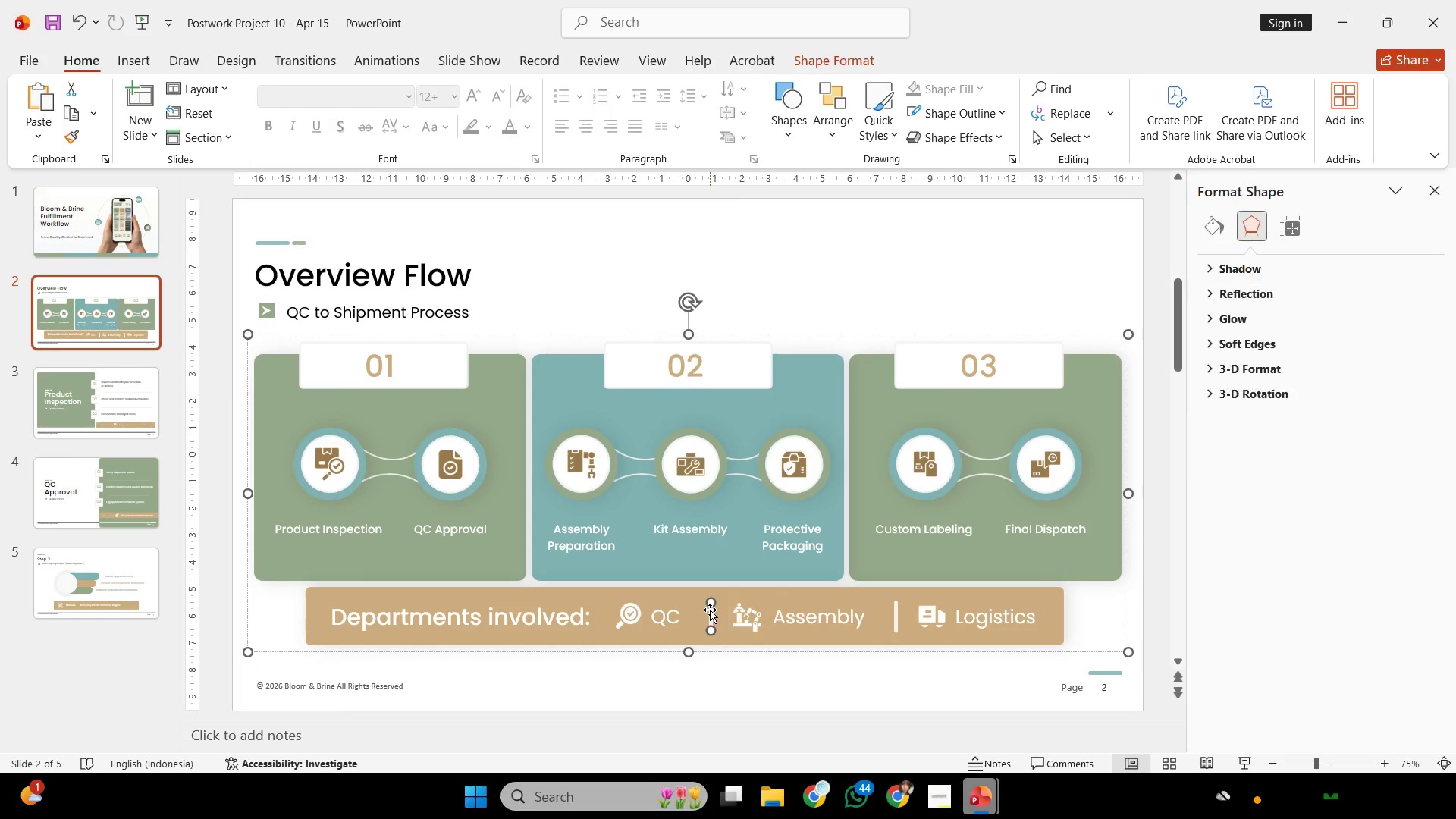 
key(Control+C)
 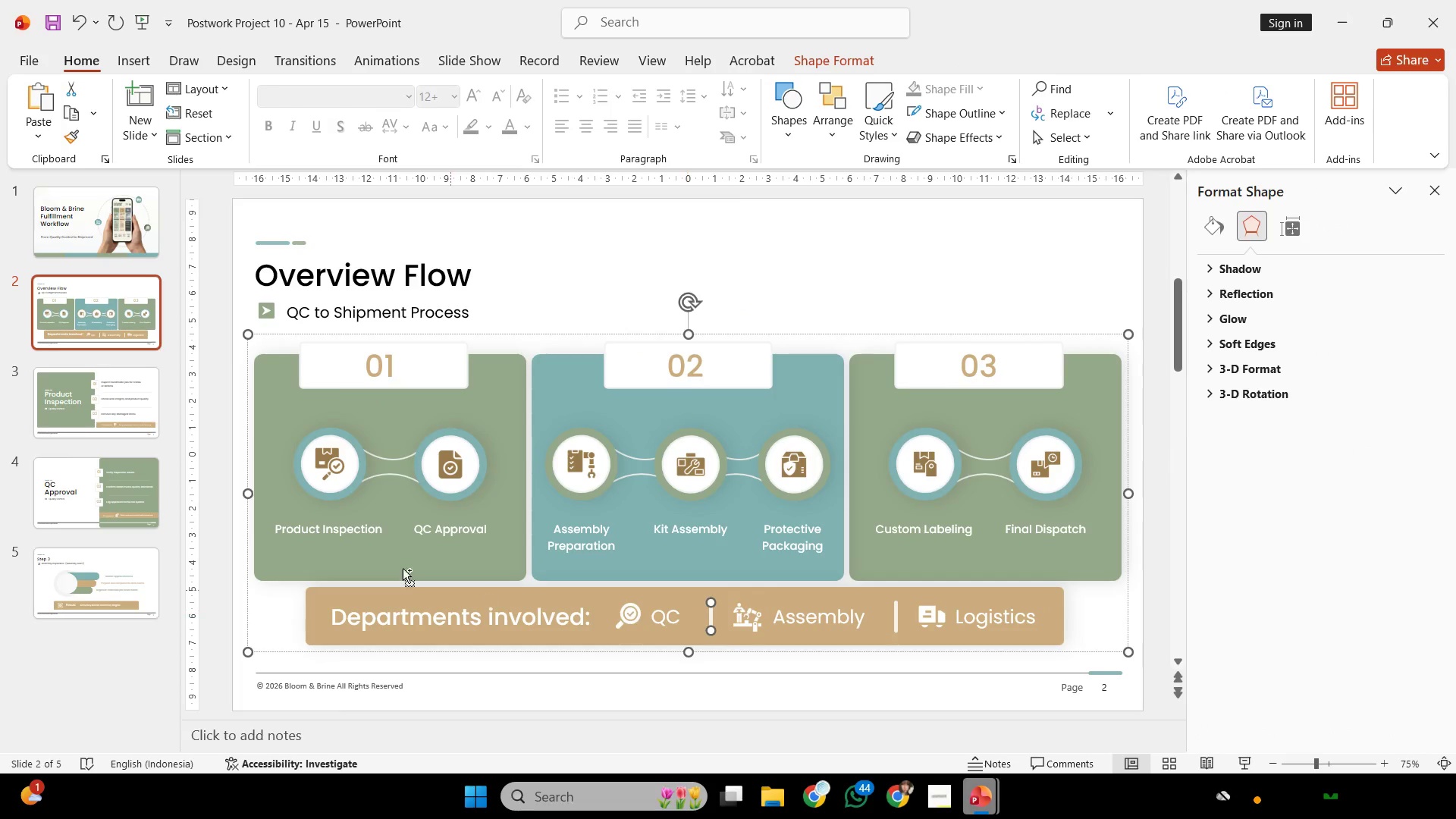 
key(Control+C)
 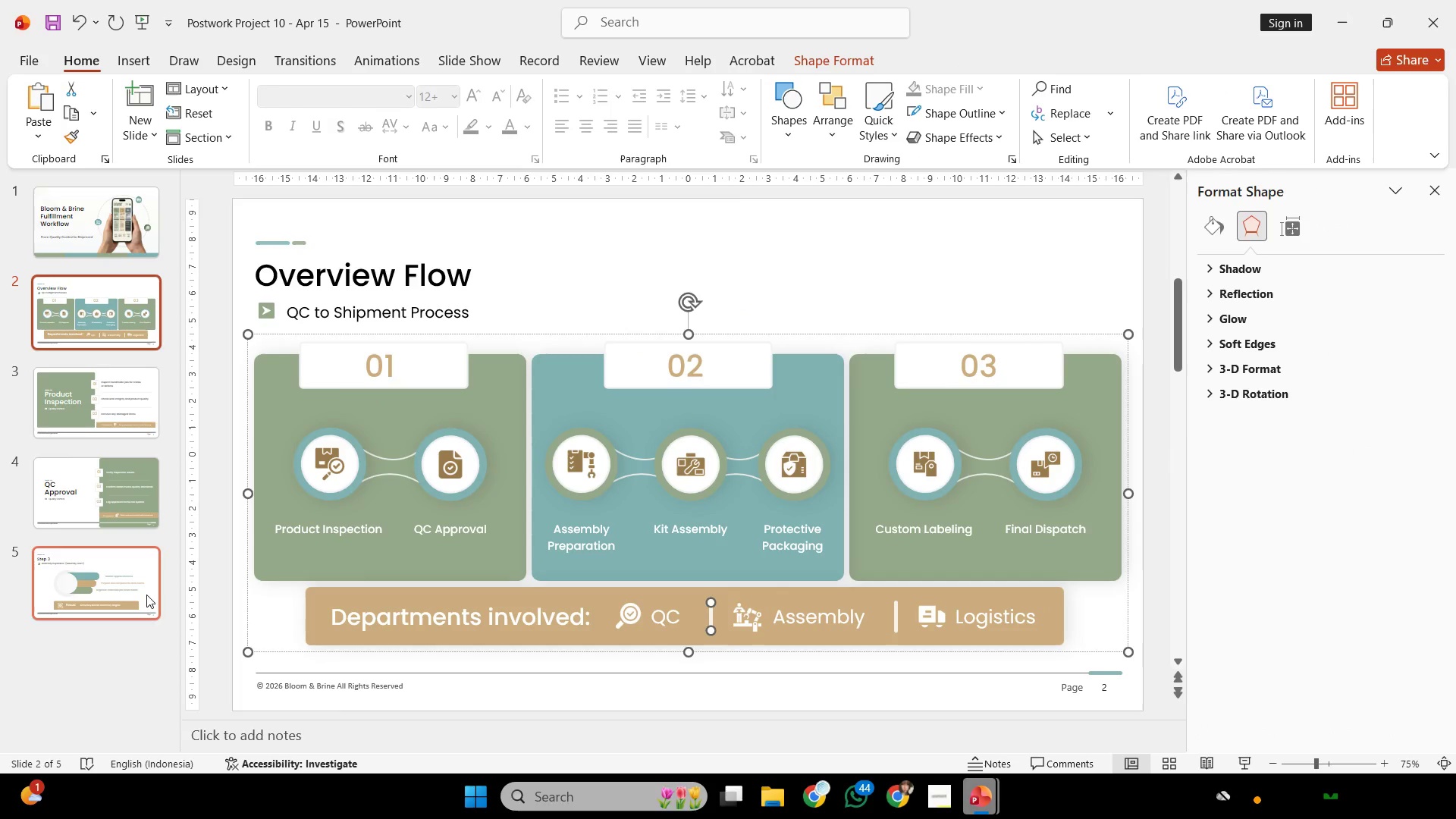 
left_click([146, 595])
 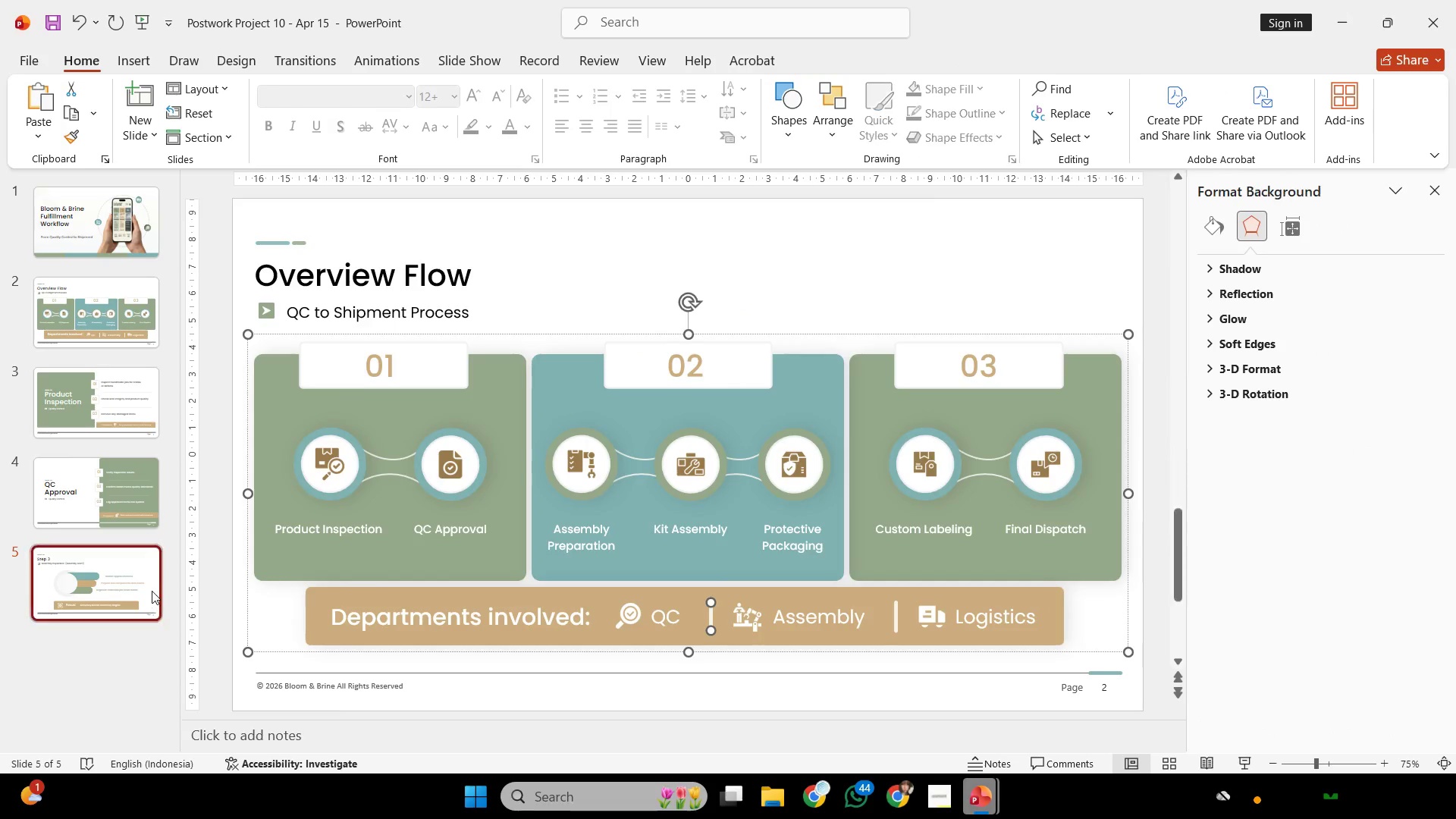 
key(Control+V)
 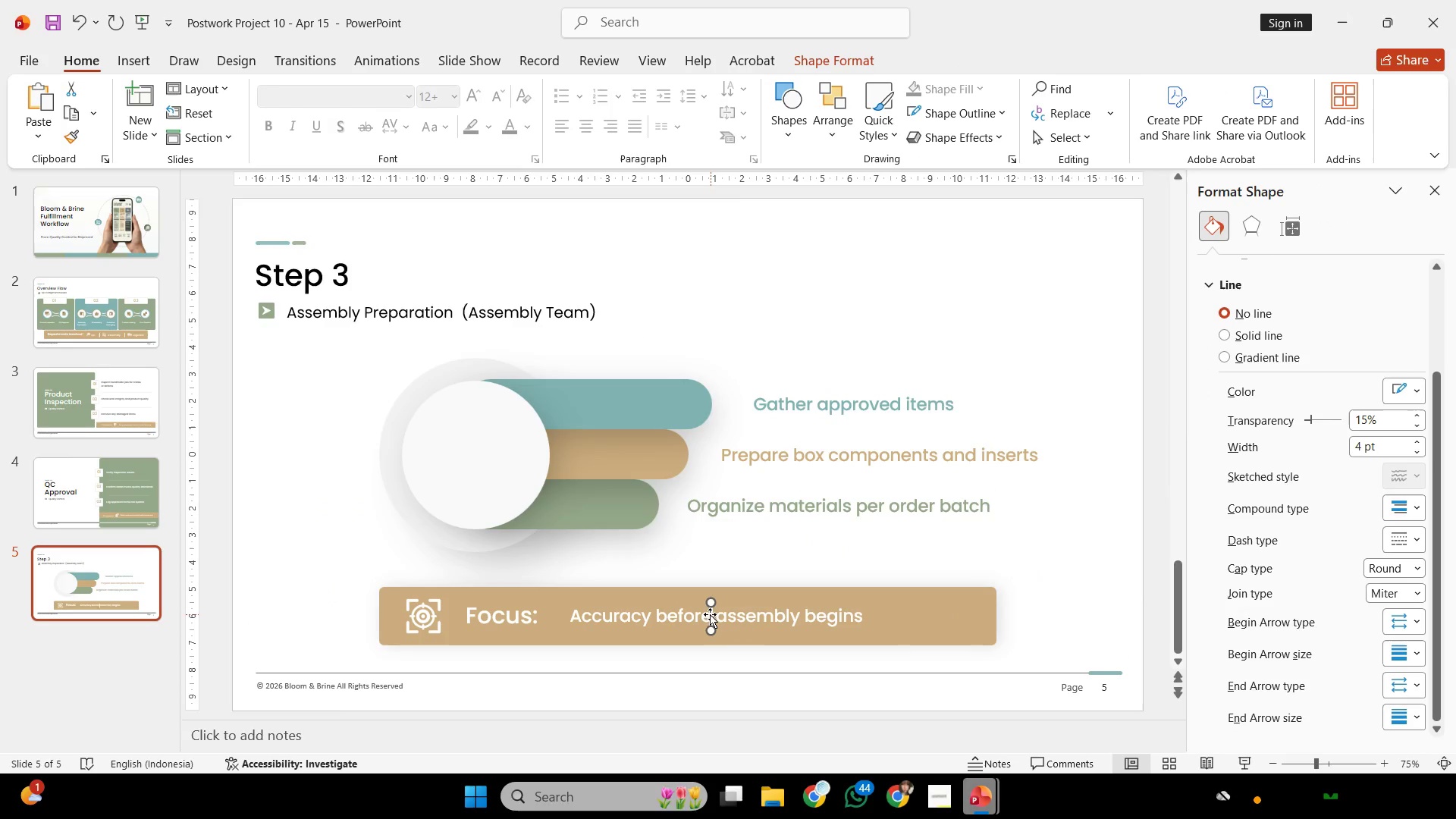 
left_click_drag(start_coordinate=[710, 613], to_coordinate=[884, 612])
 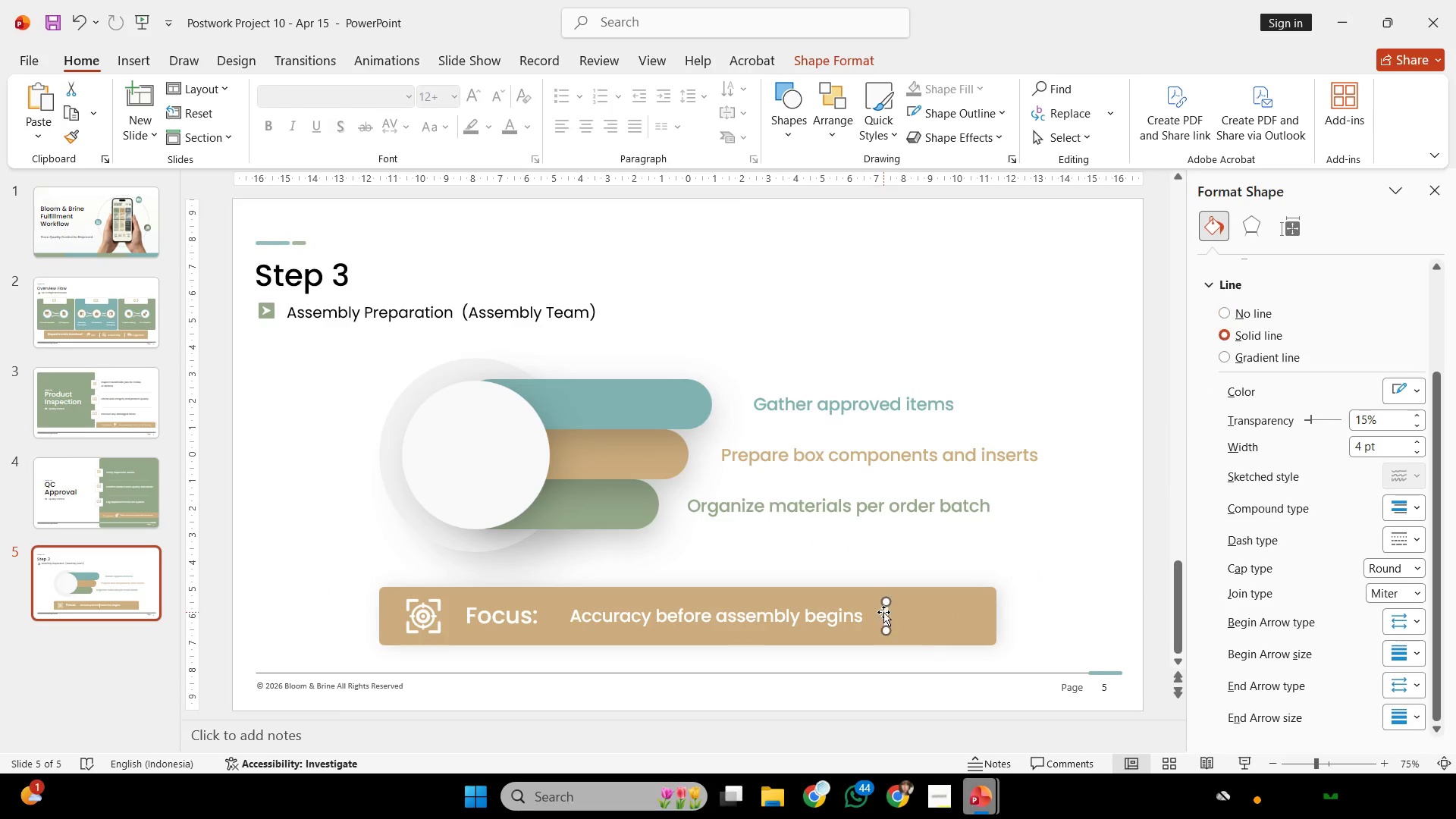 
hold_key(key=ControlLeft, duration=0.61)
scroll: coordinate [894, 607], scroll_direction: up, amount: 5.0
 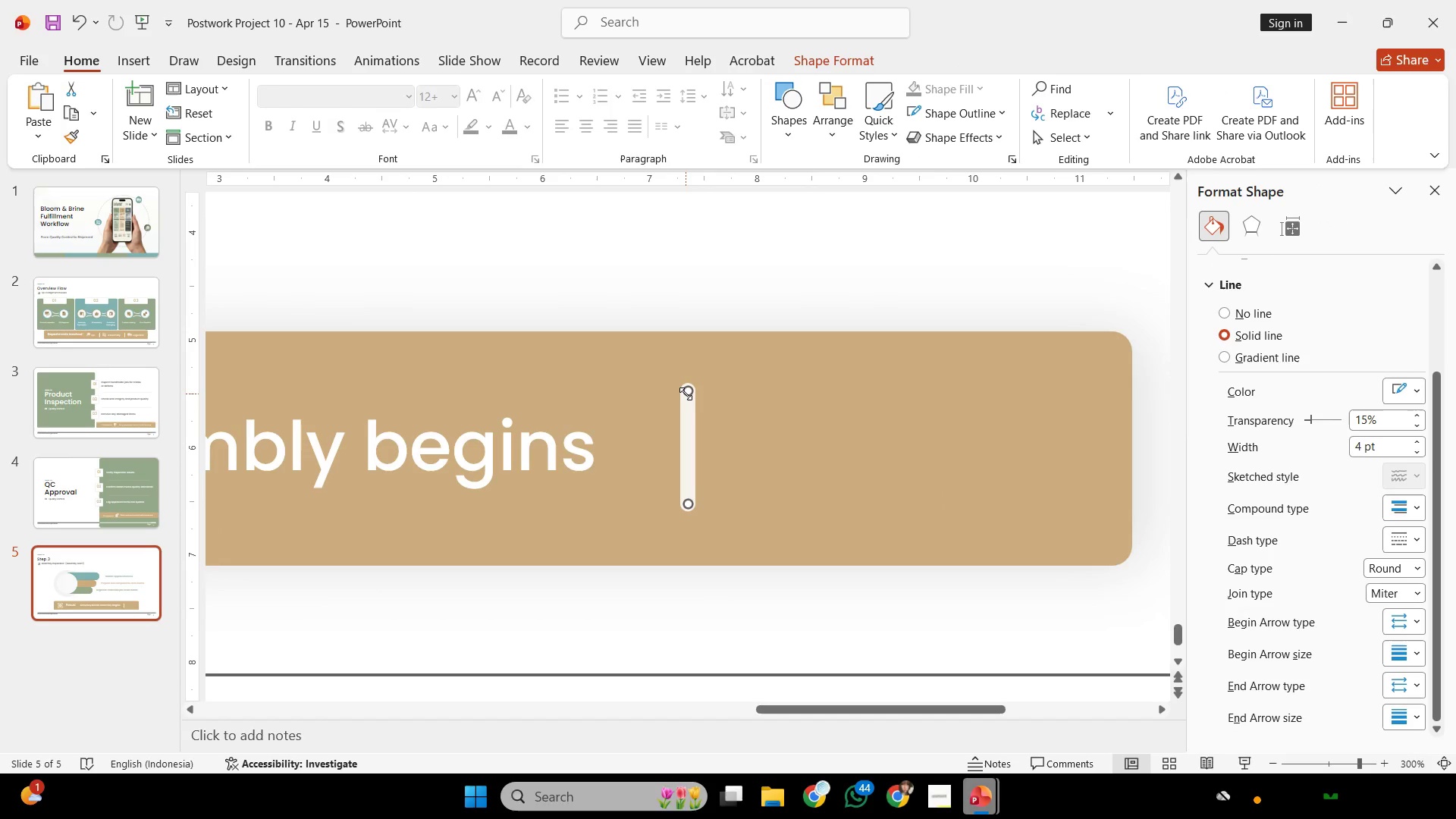 
left_click_drag(start_coordinate=[686, 393], to_coordinate=[1094, 502])
 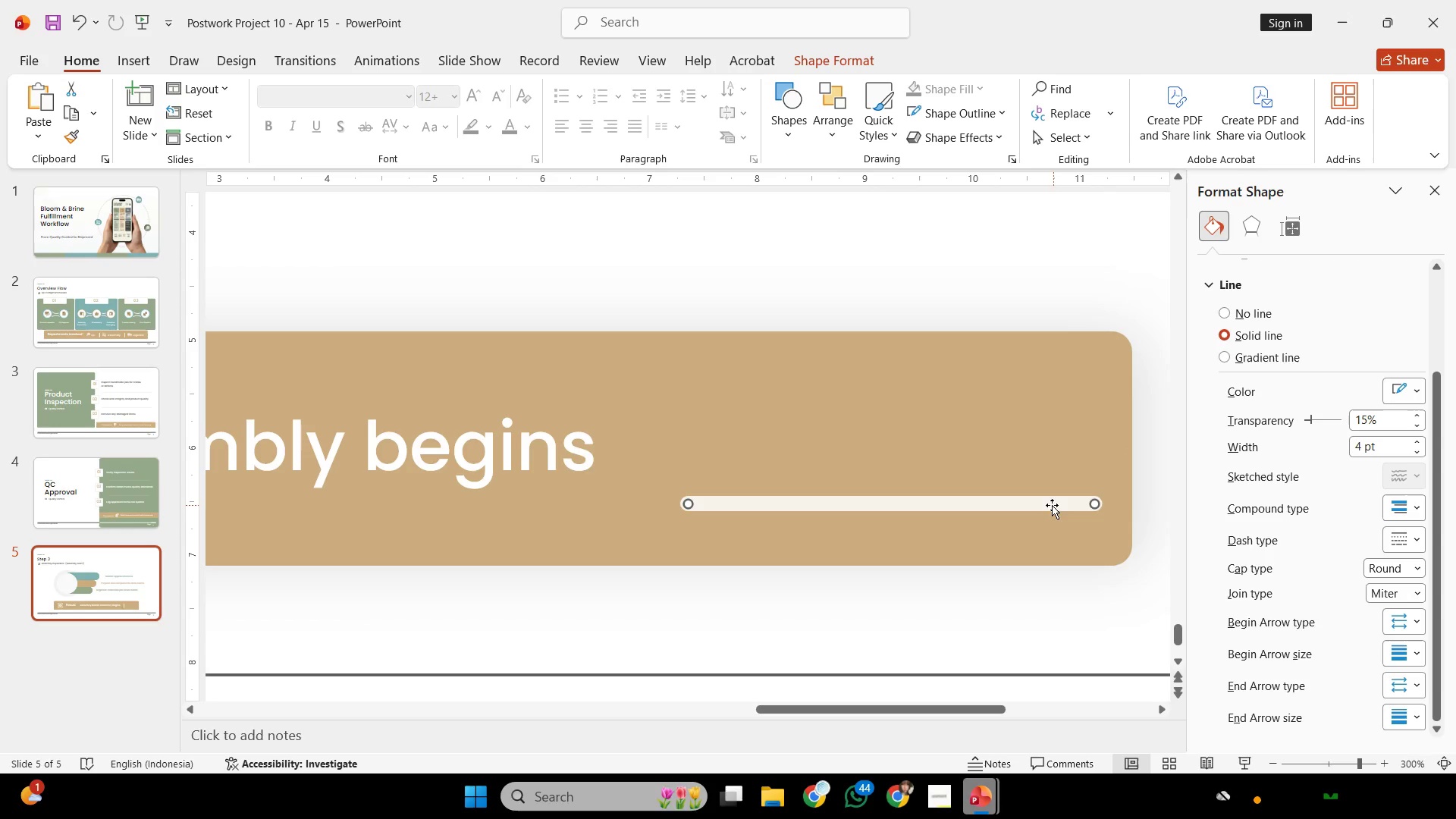 
hold_key(key=ShiftLeft, duration=0.58)
left_click([1030, 435])
 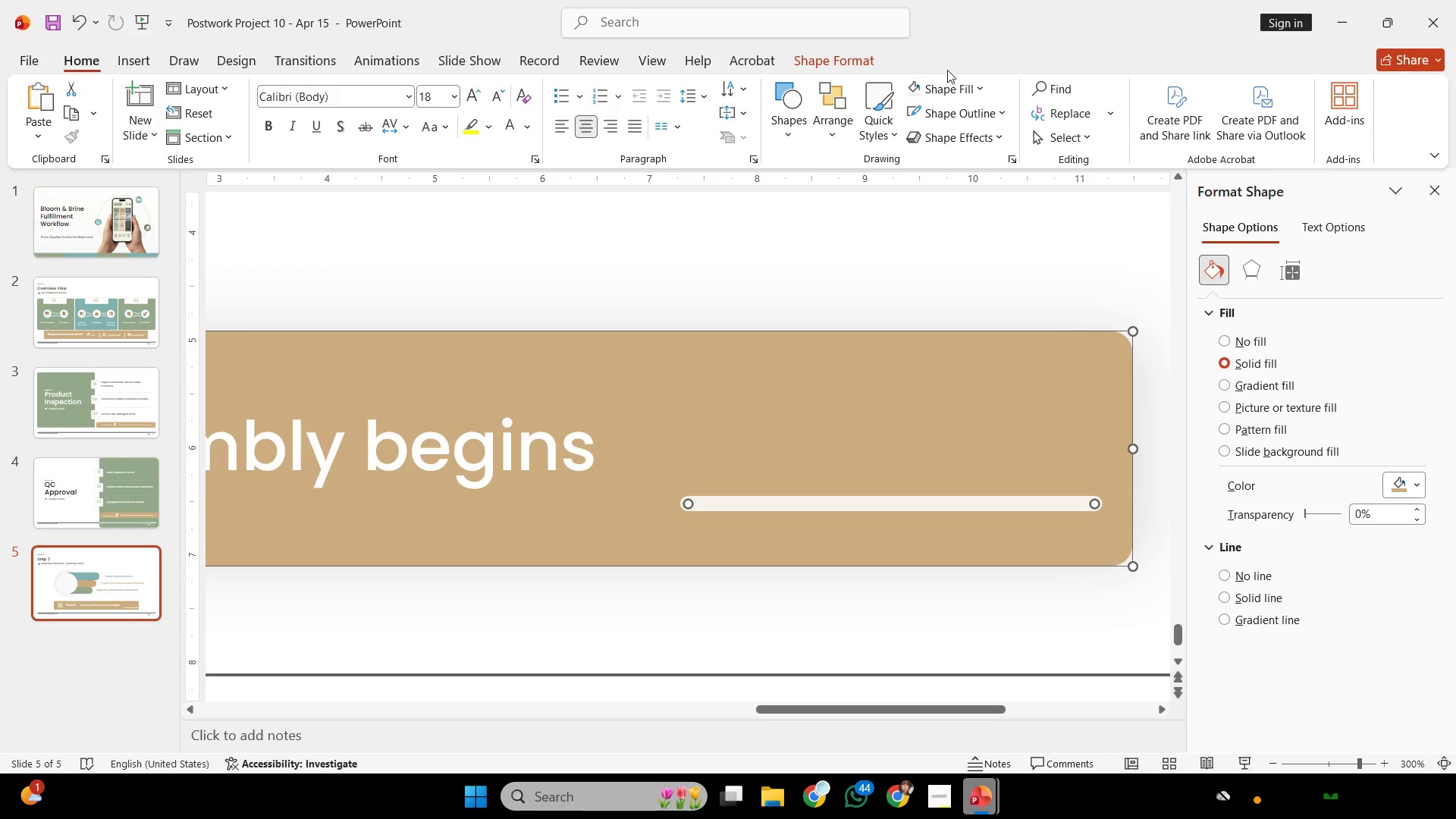 
left_click([883, 68])
 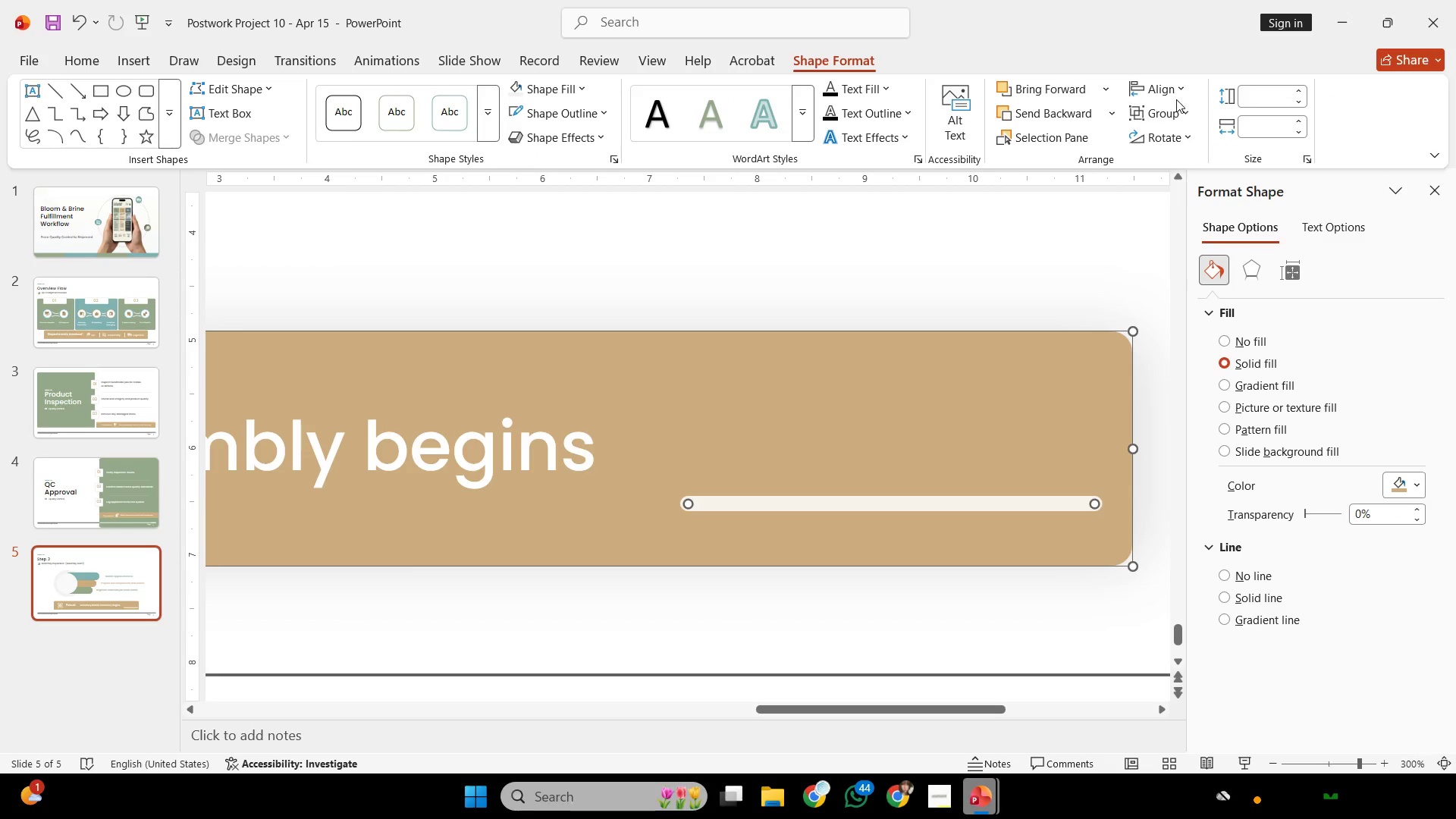 
left_click([1176, 99])
 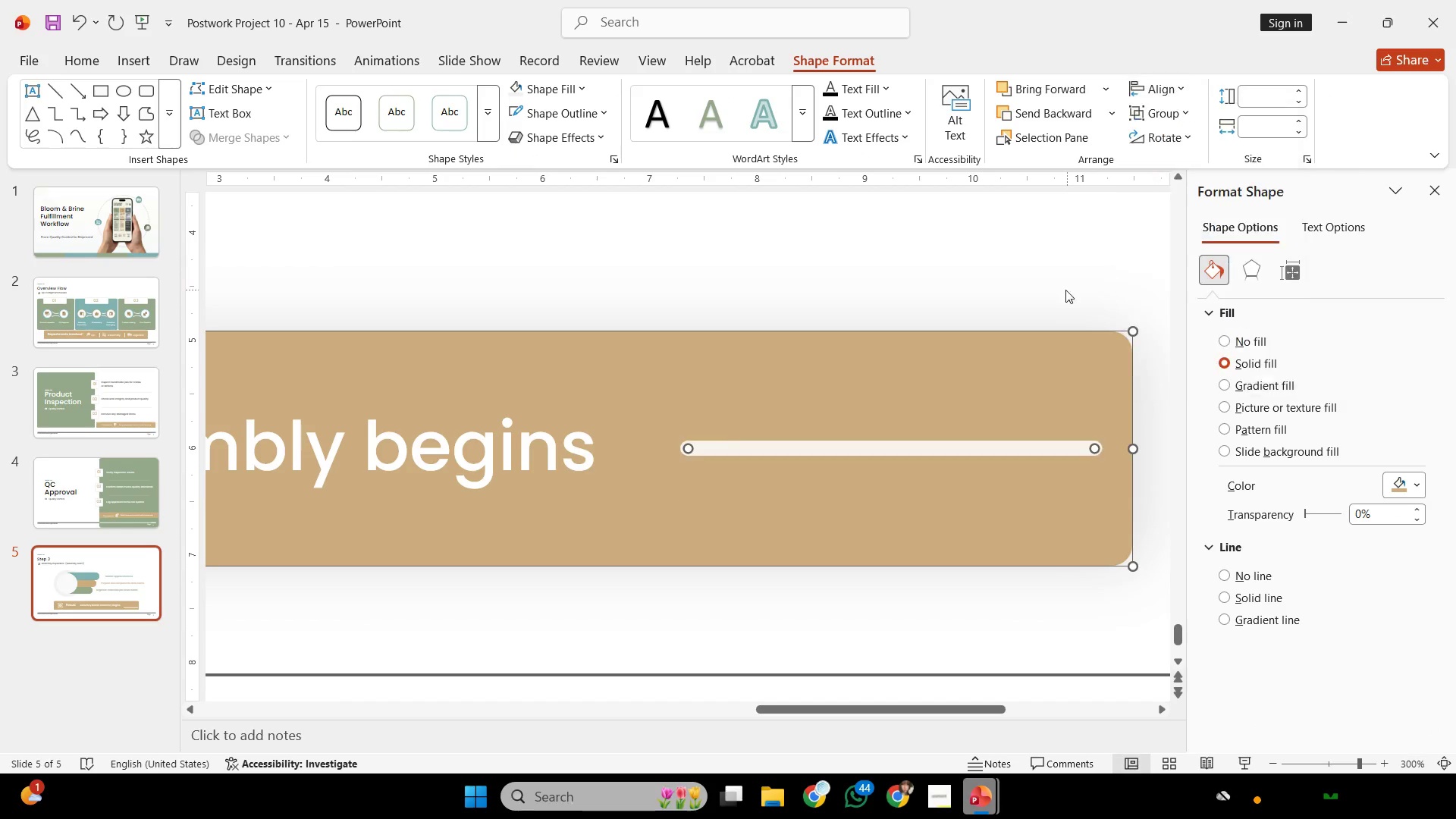 
double_click([1052, 275])
 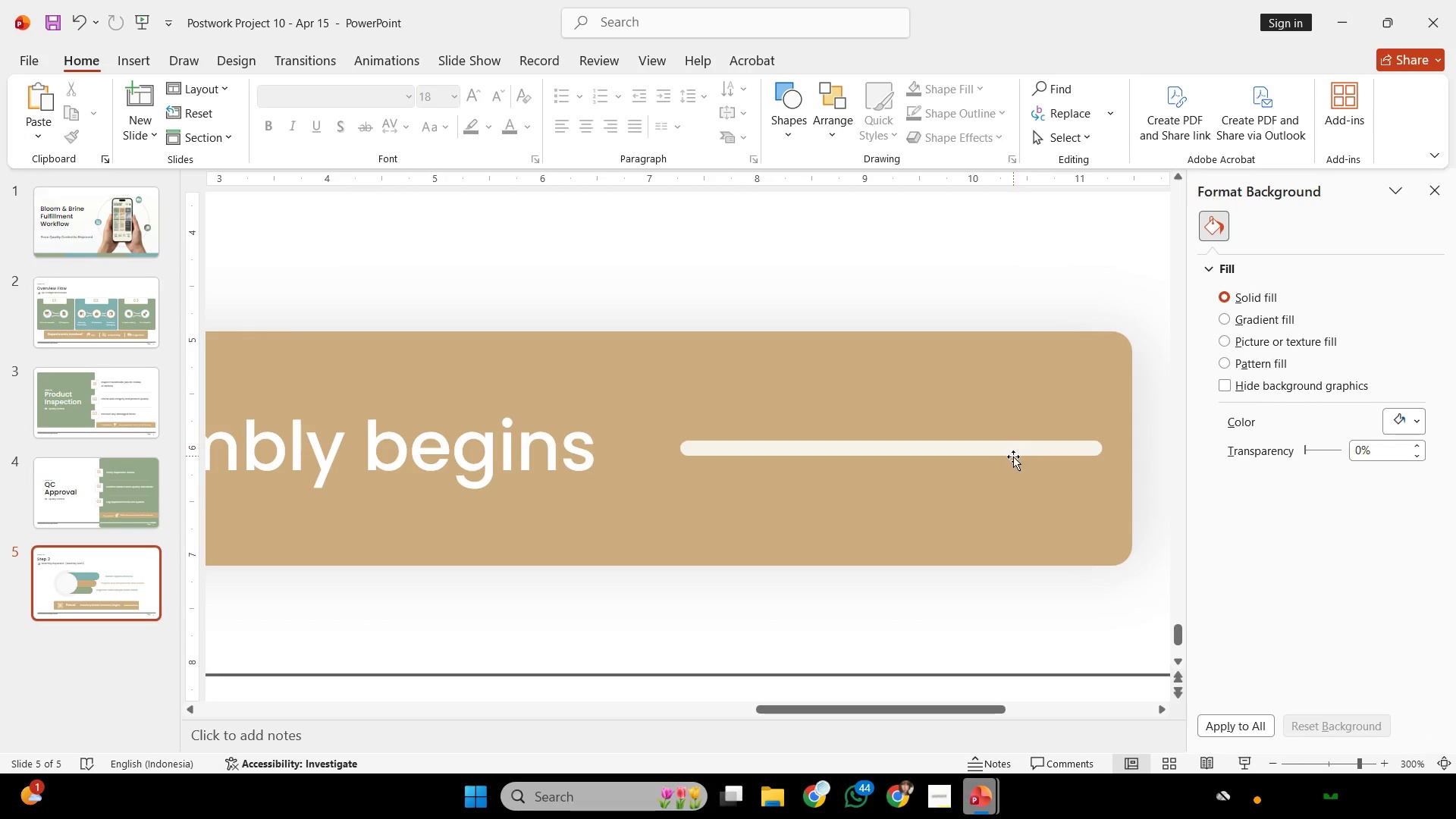 
left_click([1013, 456])
 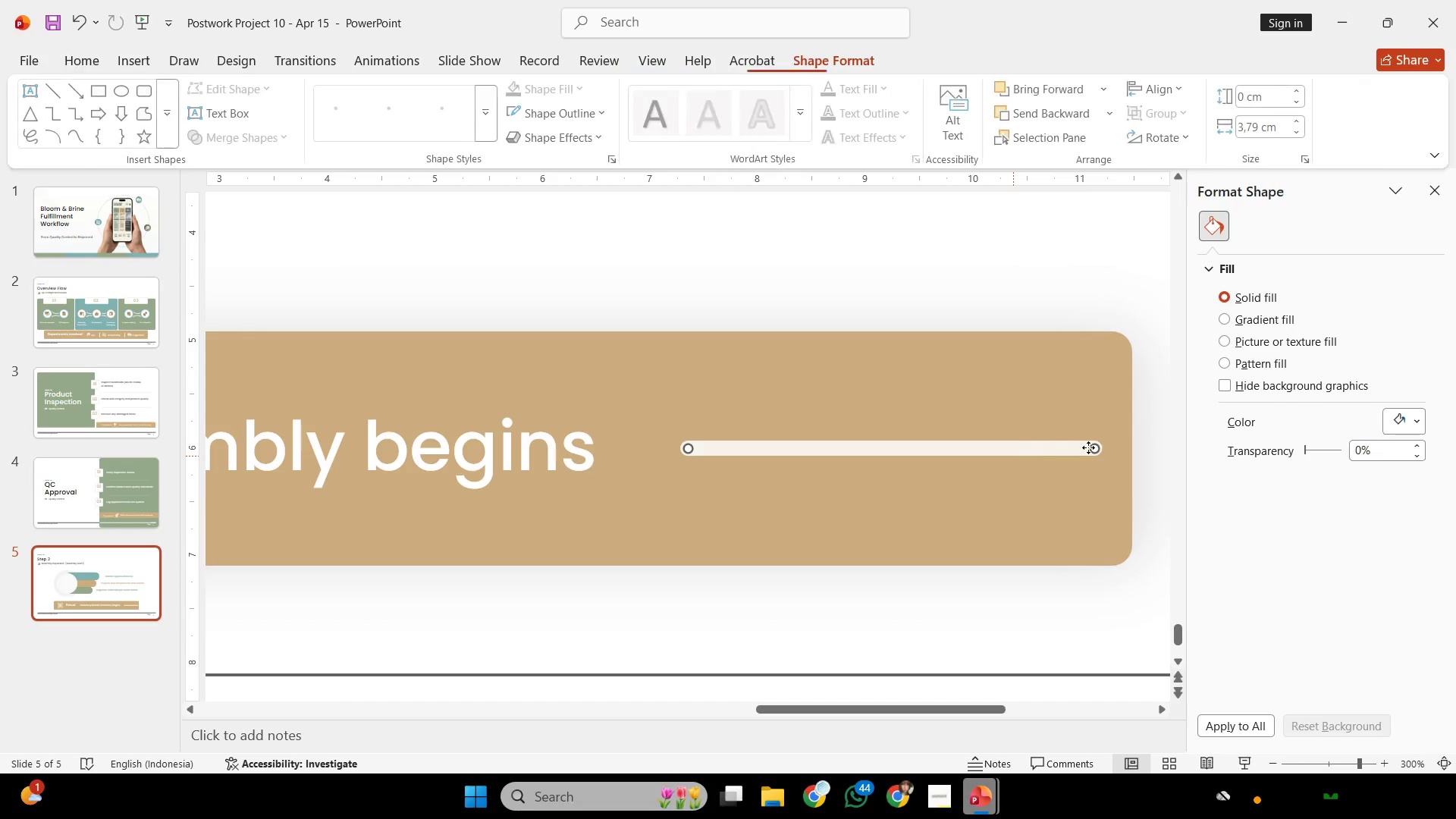 
hold_key(key=ShiftLeft, duration=2.23)
left_click_drag(start_coordinate=[1096, 446], to_coordinate=[1064, 428])
 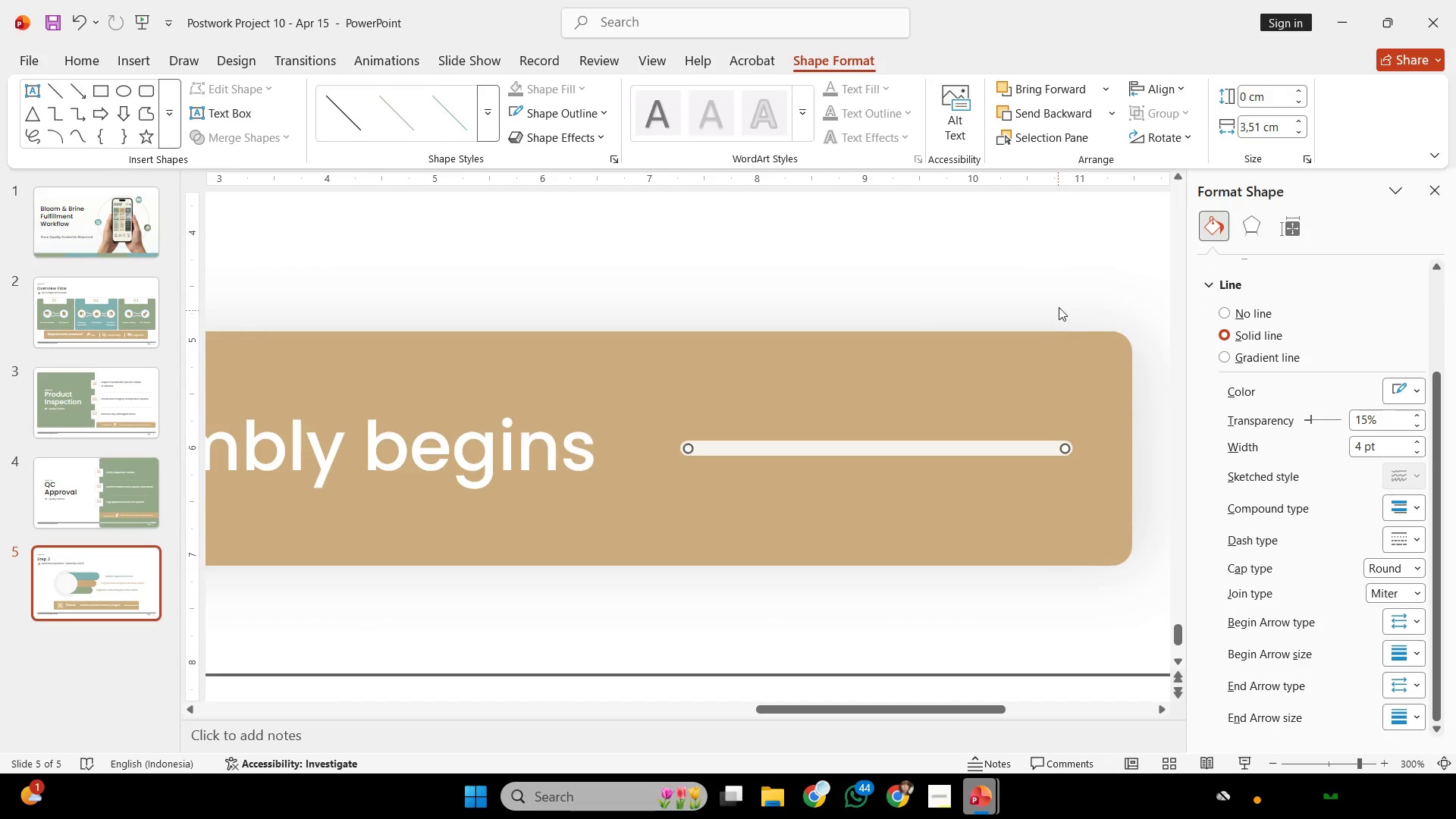 
left_click([1059, 304])
 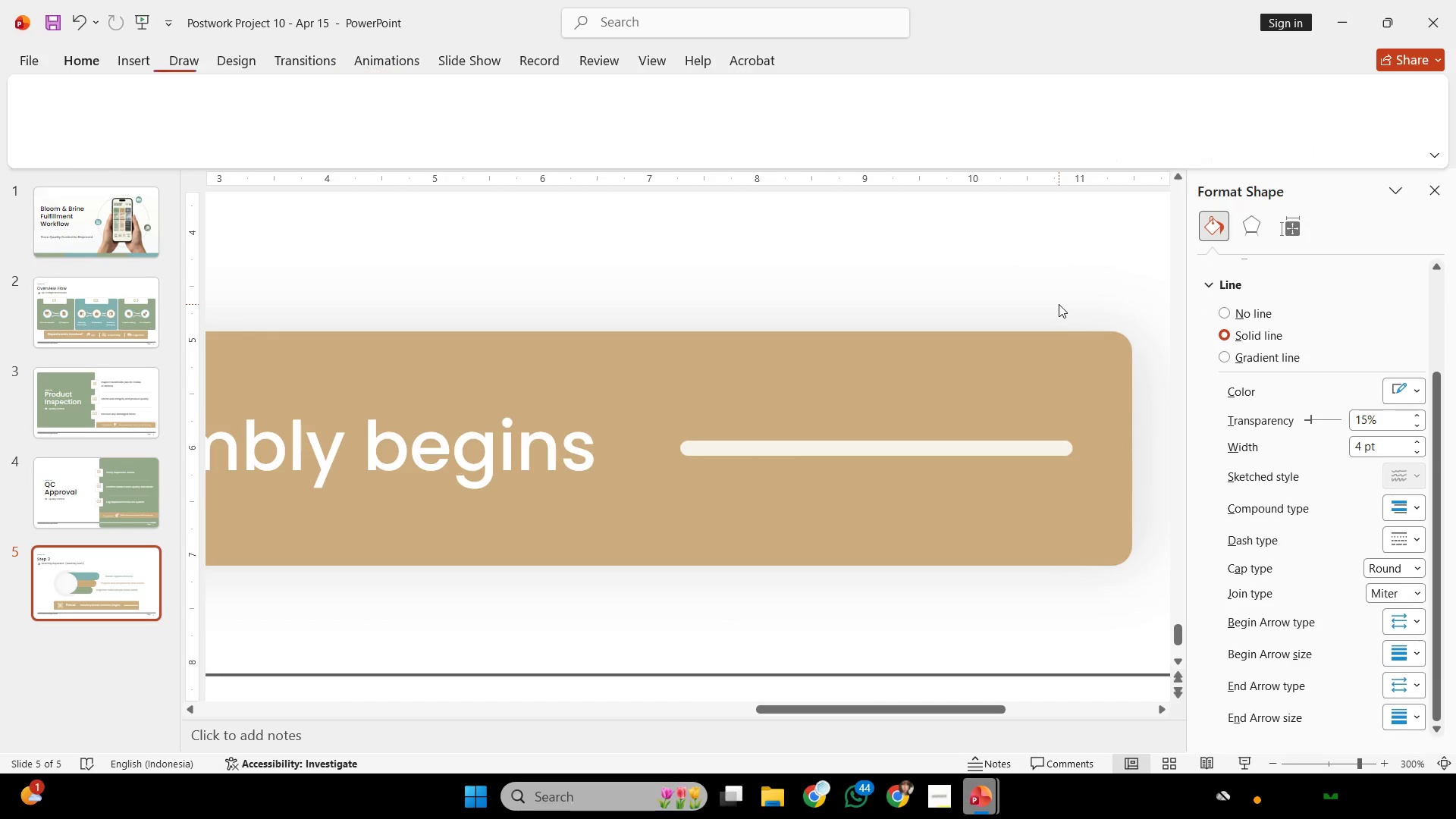 
hold_key(key=ControlLeft, duration=1.38)
scroll: coordinate [1061, 348], scroll_direction: down, amount: 6.0
 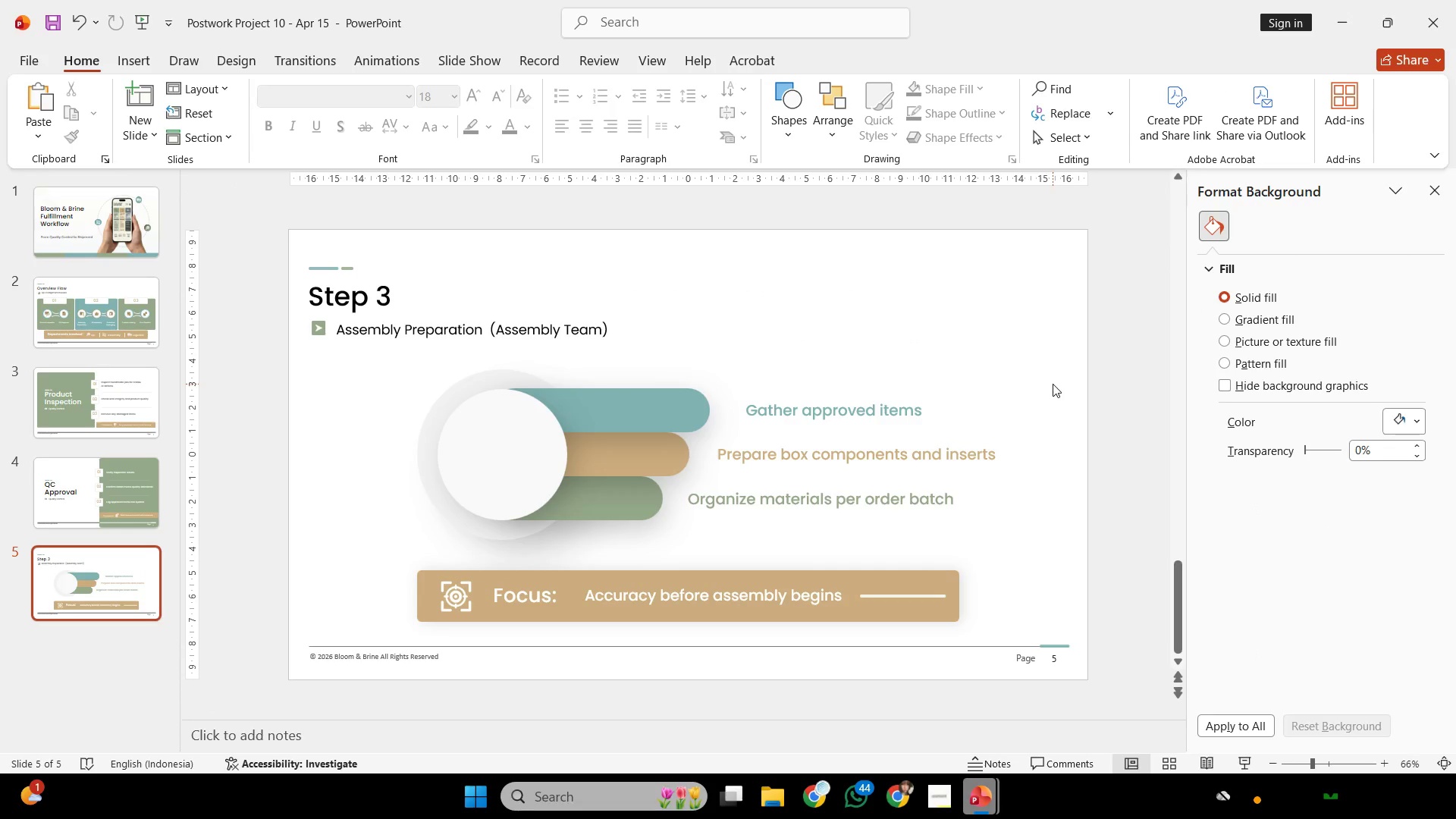 
wait(6.47)
 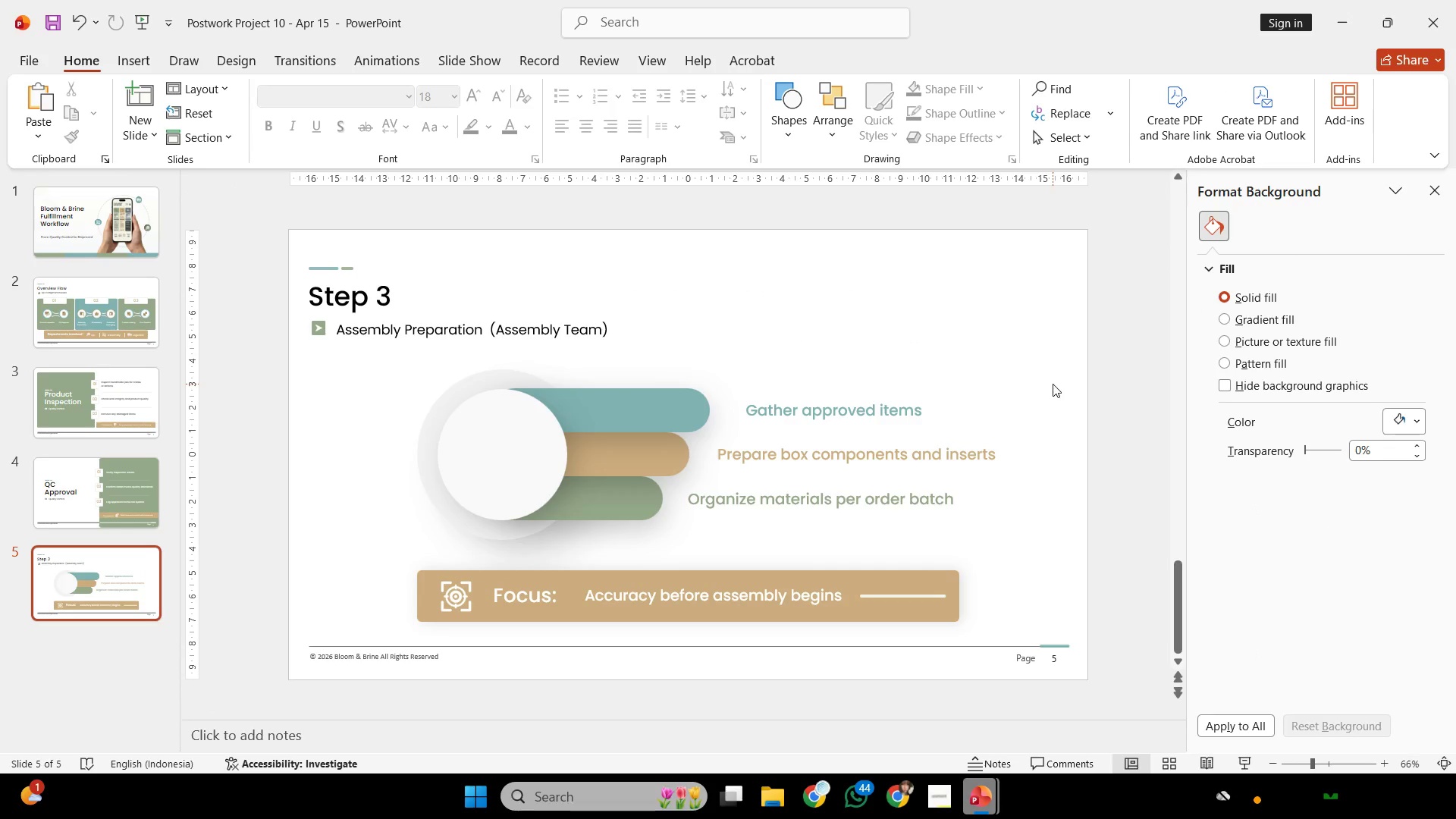 
left_click([823, 596])
 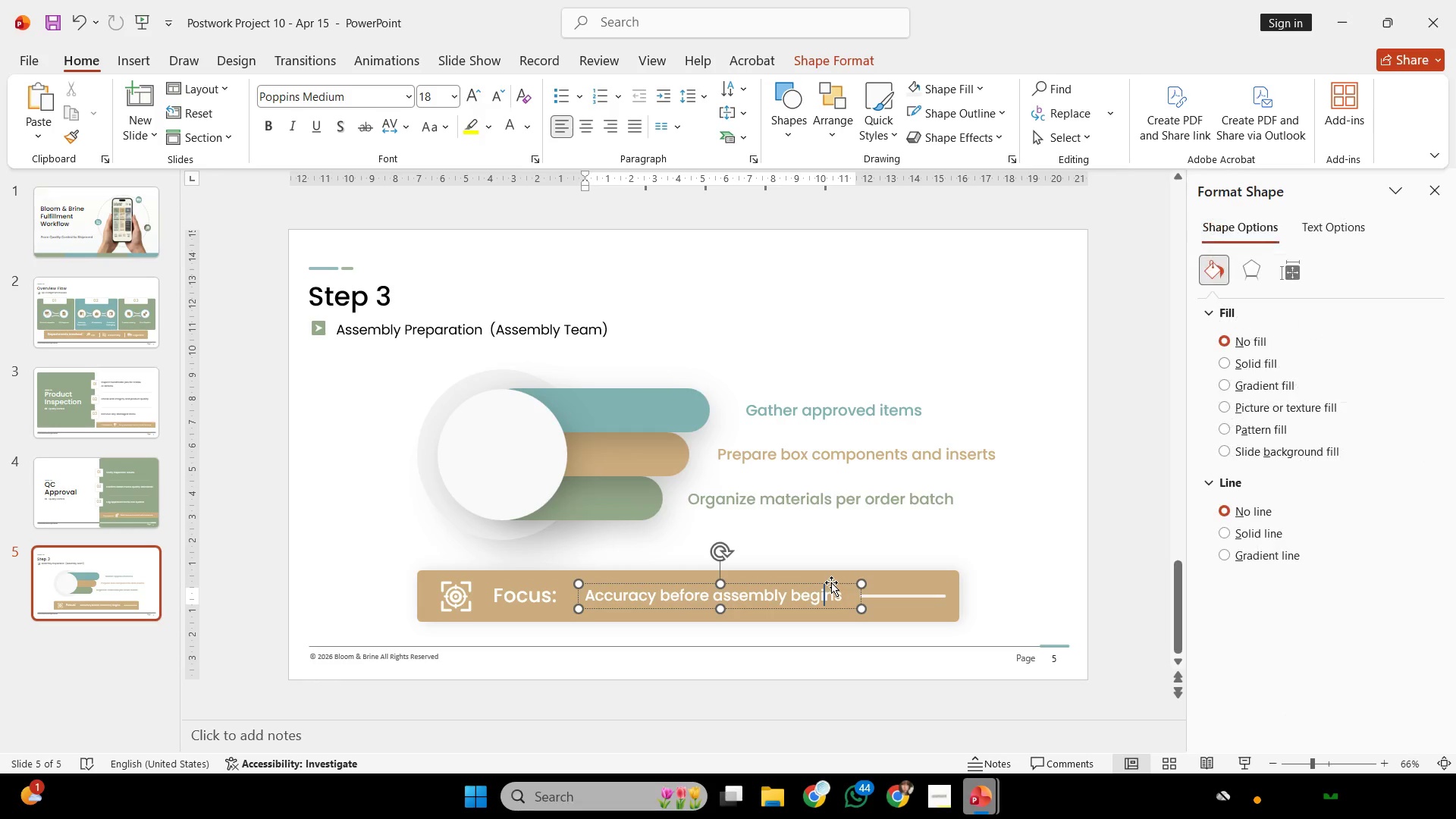 
hold_key(key=ShiftLeft, duration=2.48)
left_click_drag(start_coordinate=[833, 583], to_coordinate=[827, 582])
 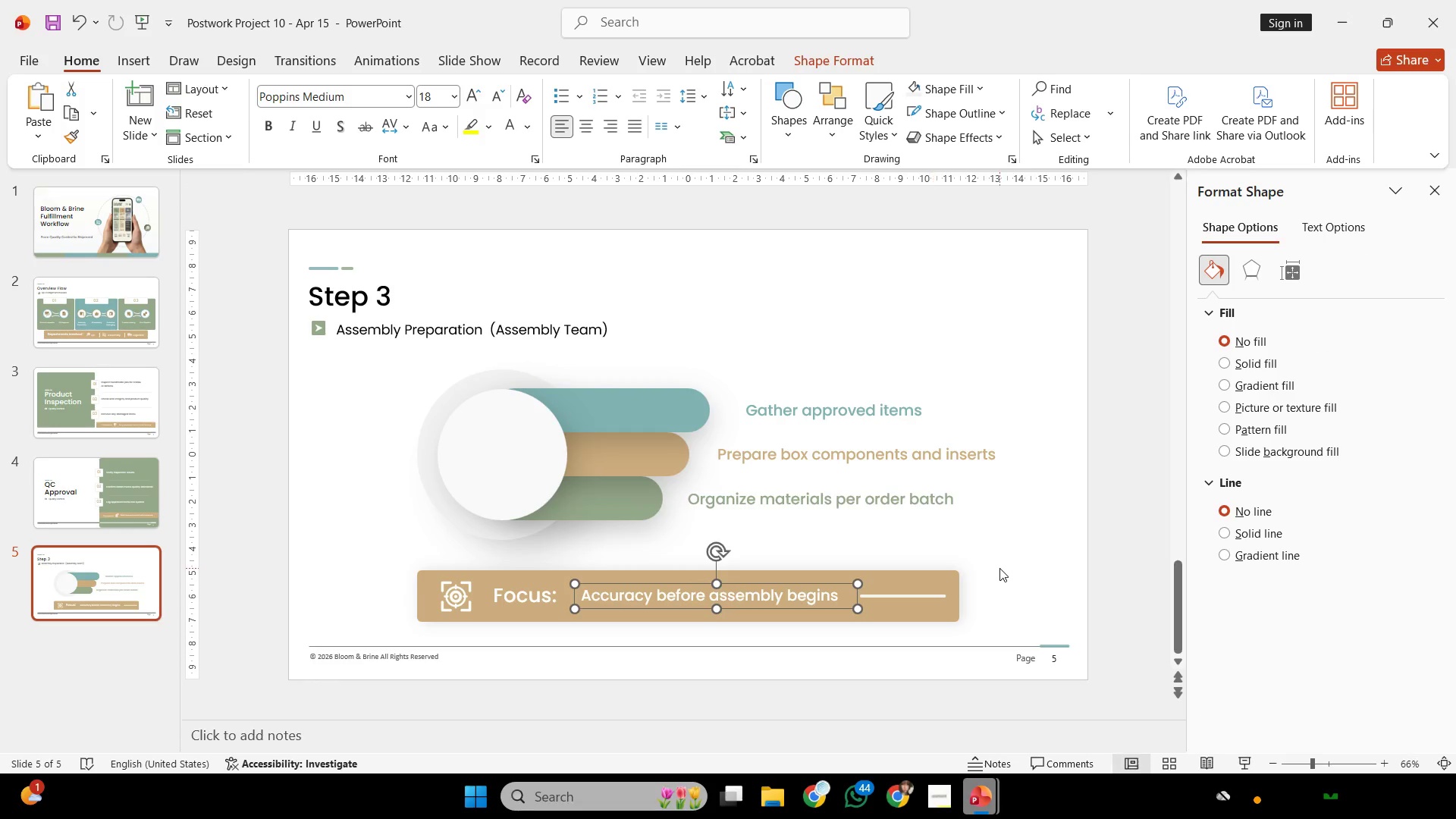 
left_click([999, 568])
 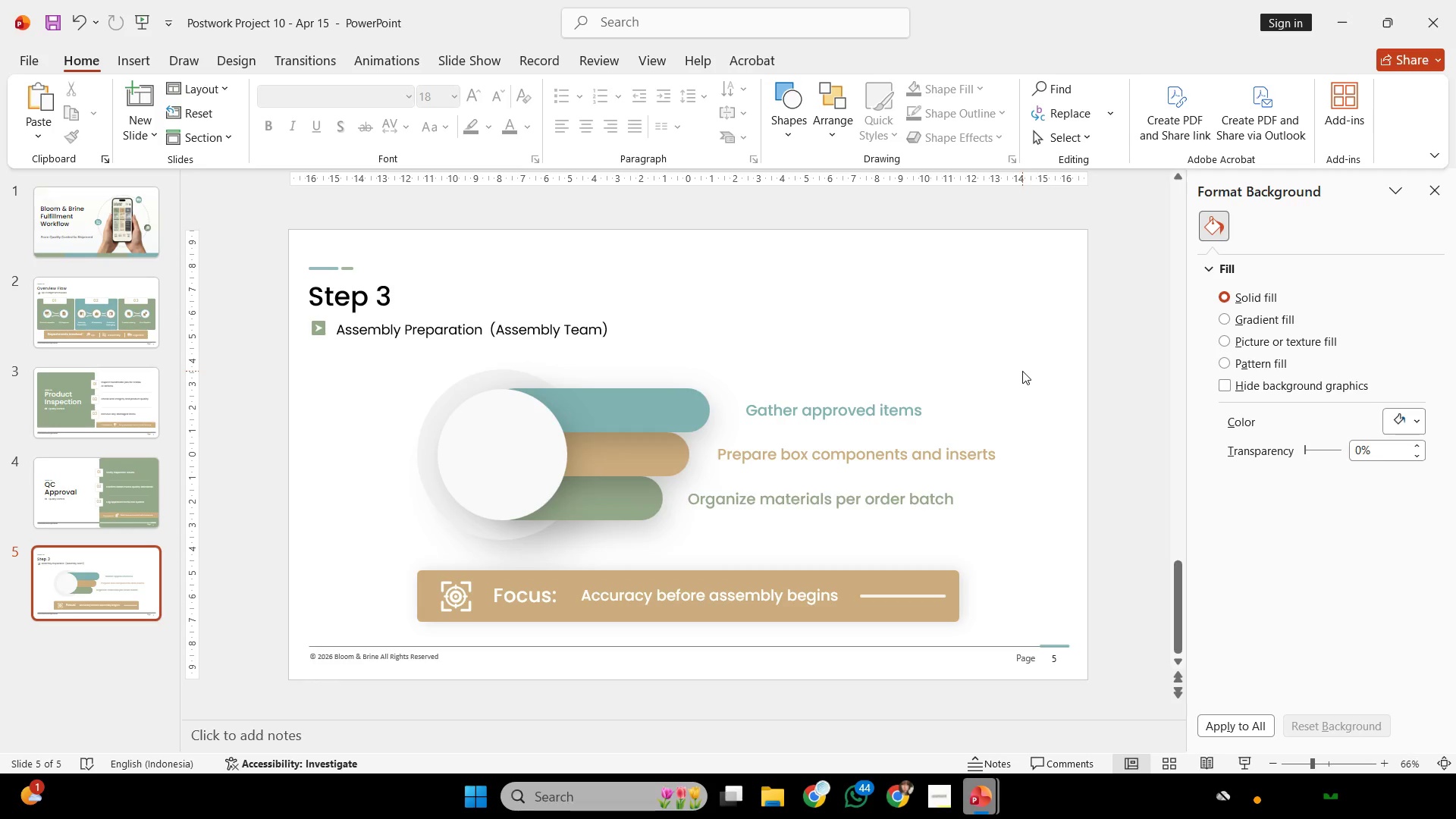 
wait(201.67)
 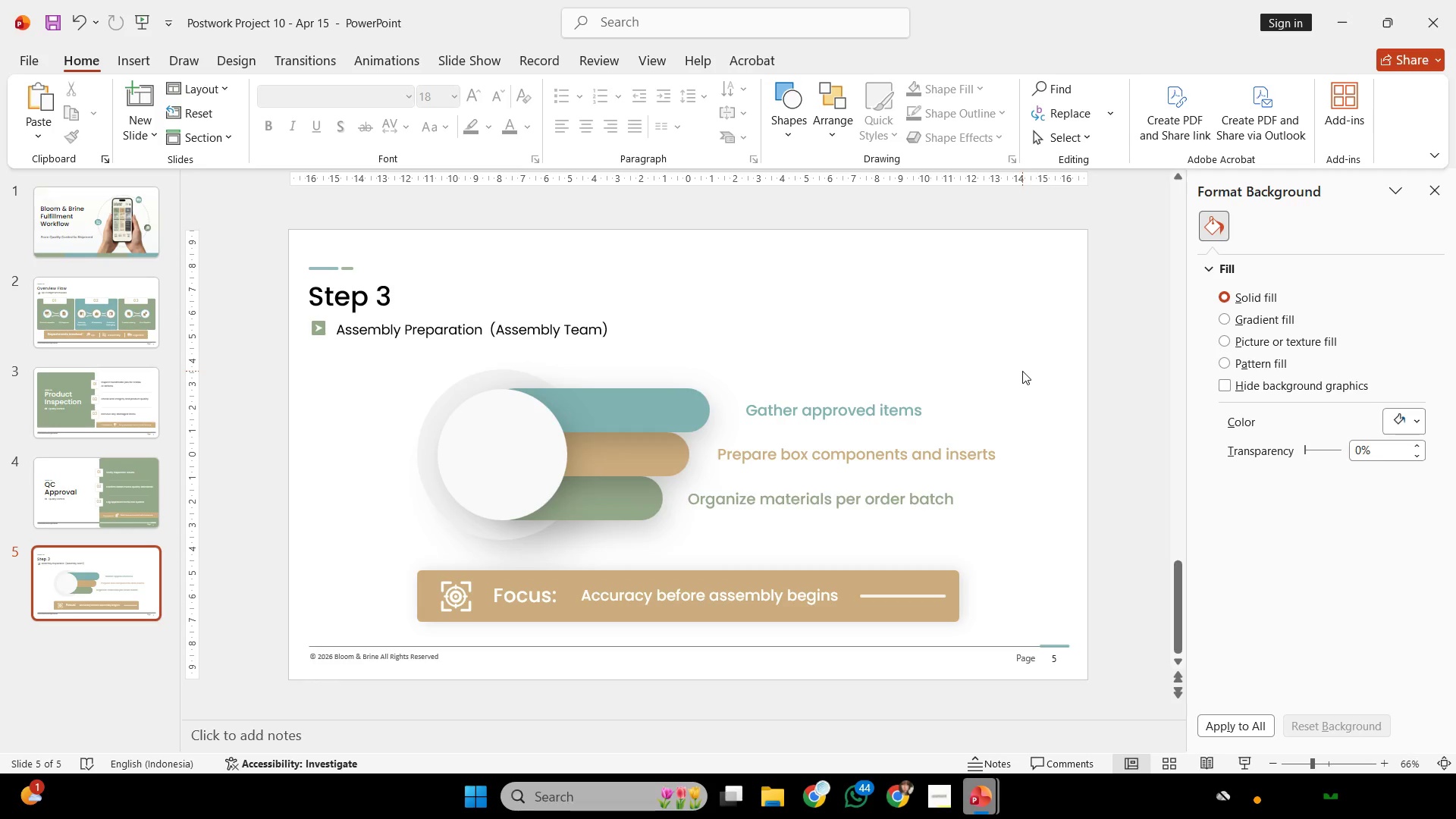 
left_click([805, 805])
 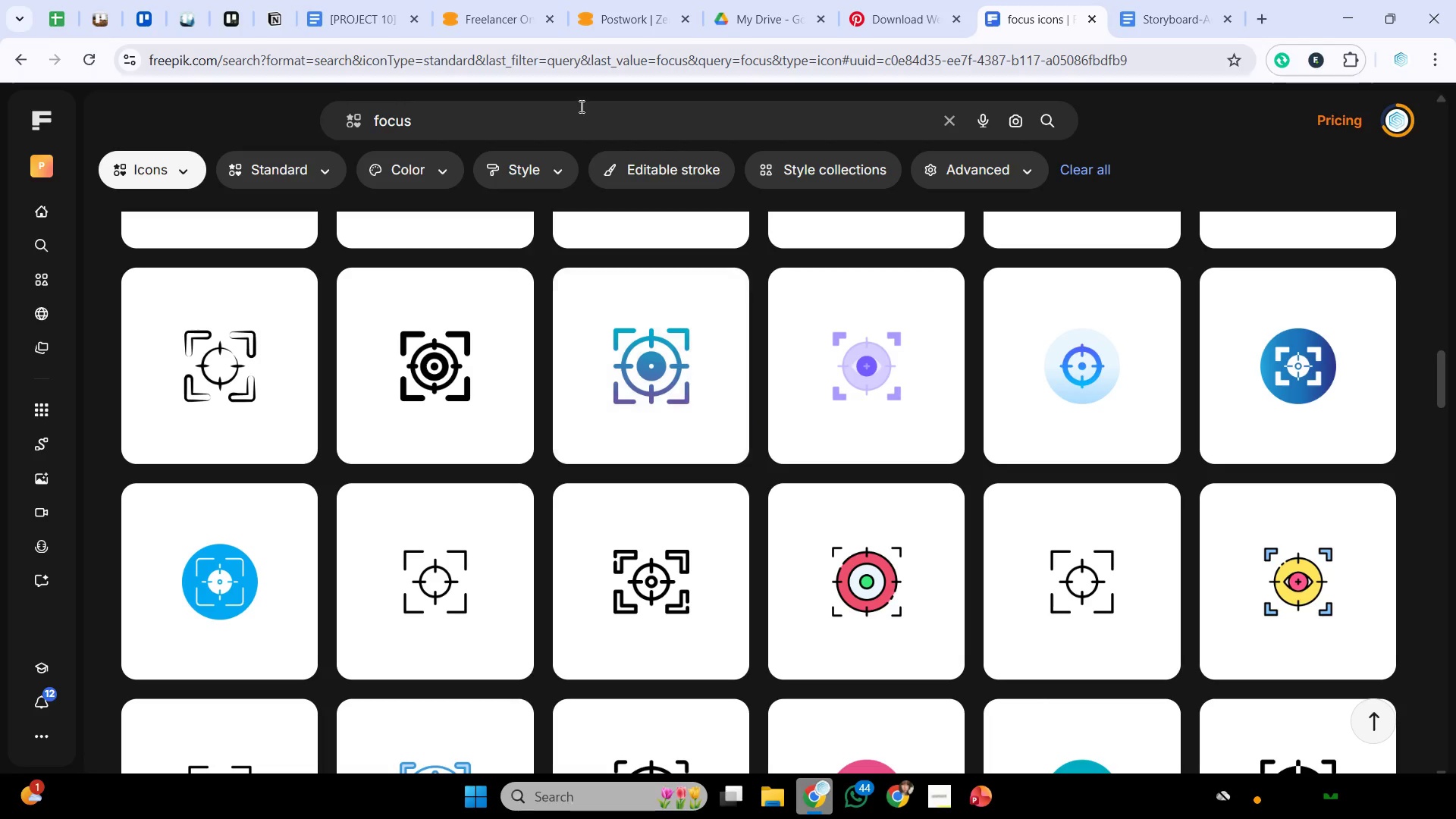 
left_click_drag(start_coordinate=[551, 123], to_coordinate=[0, 120])
 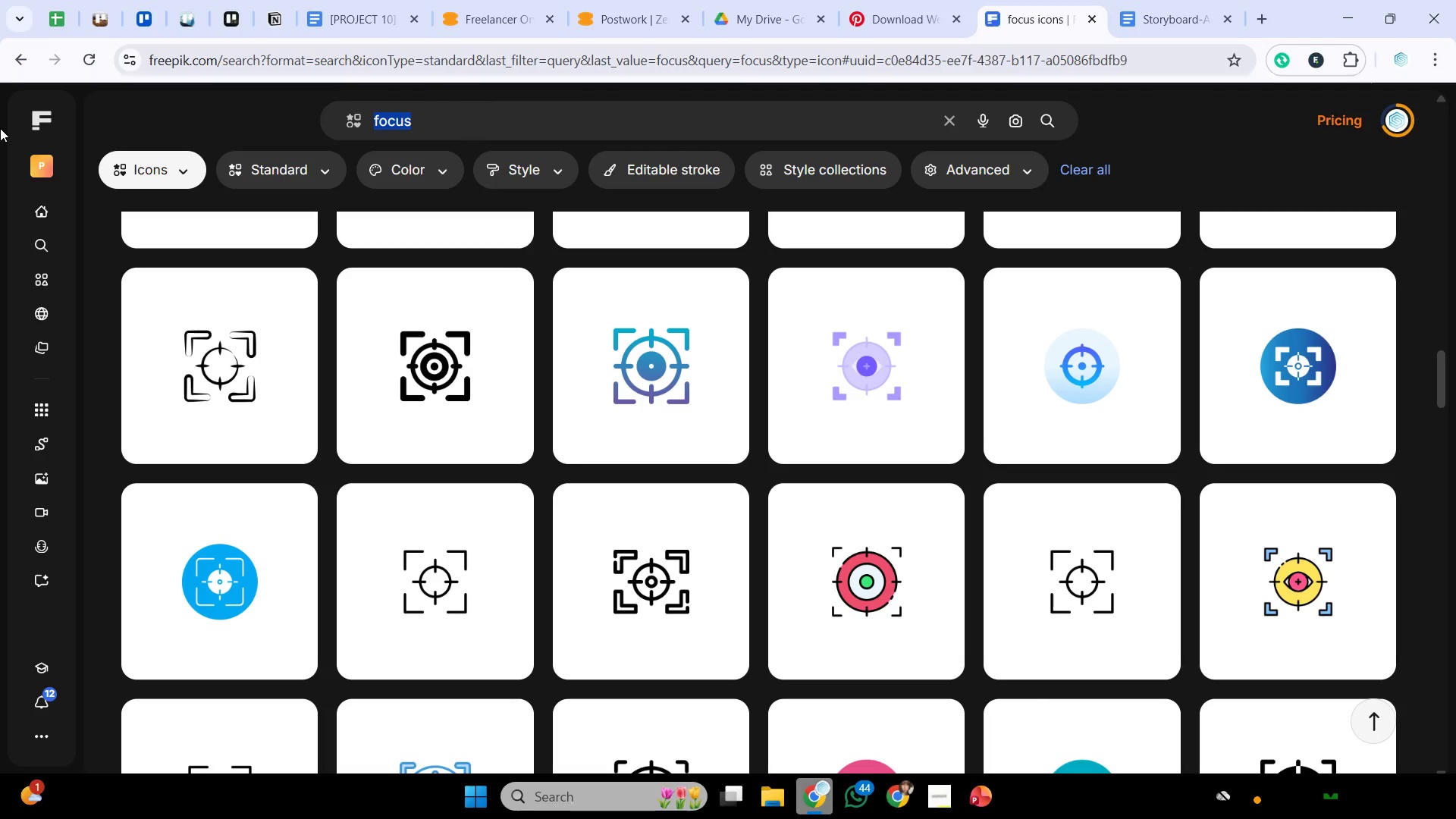 
type(approved ic)
key(Backspace)
type(tems)
 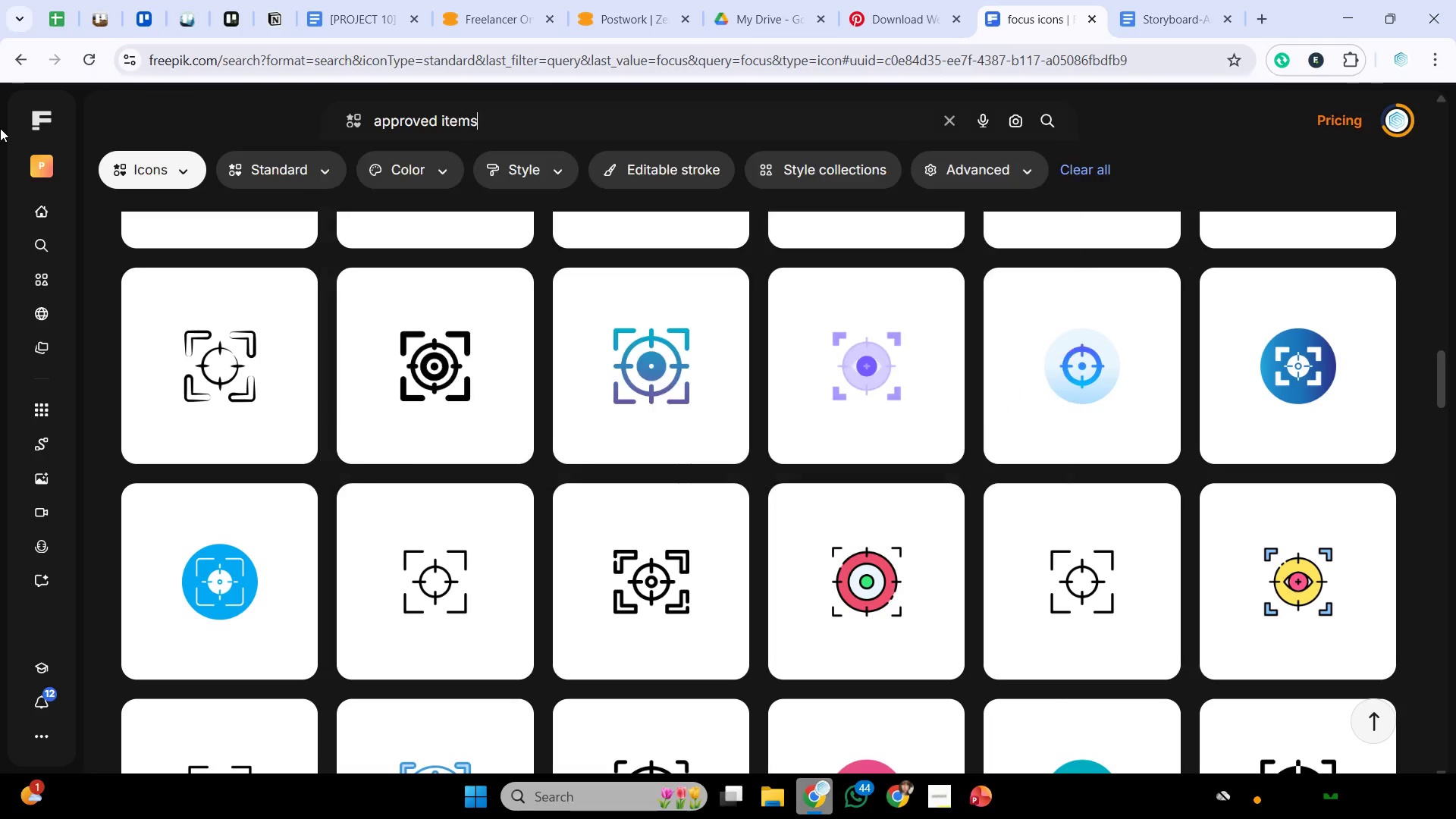 
key(Enter)
 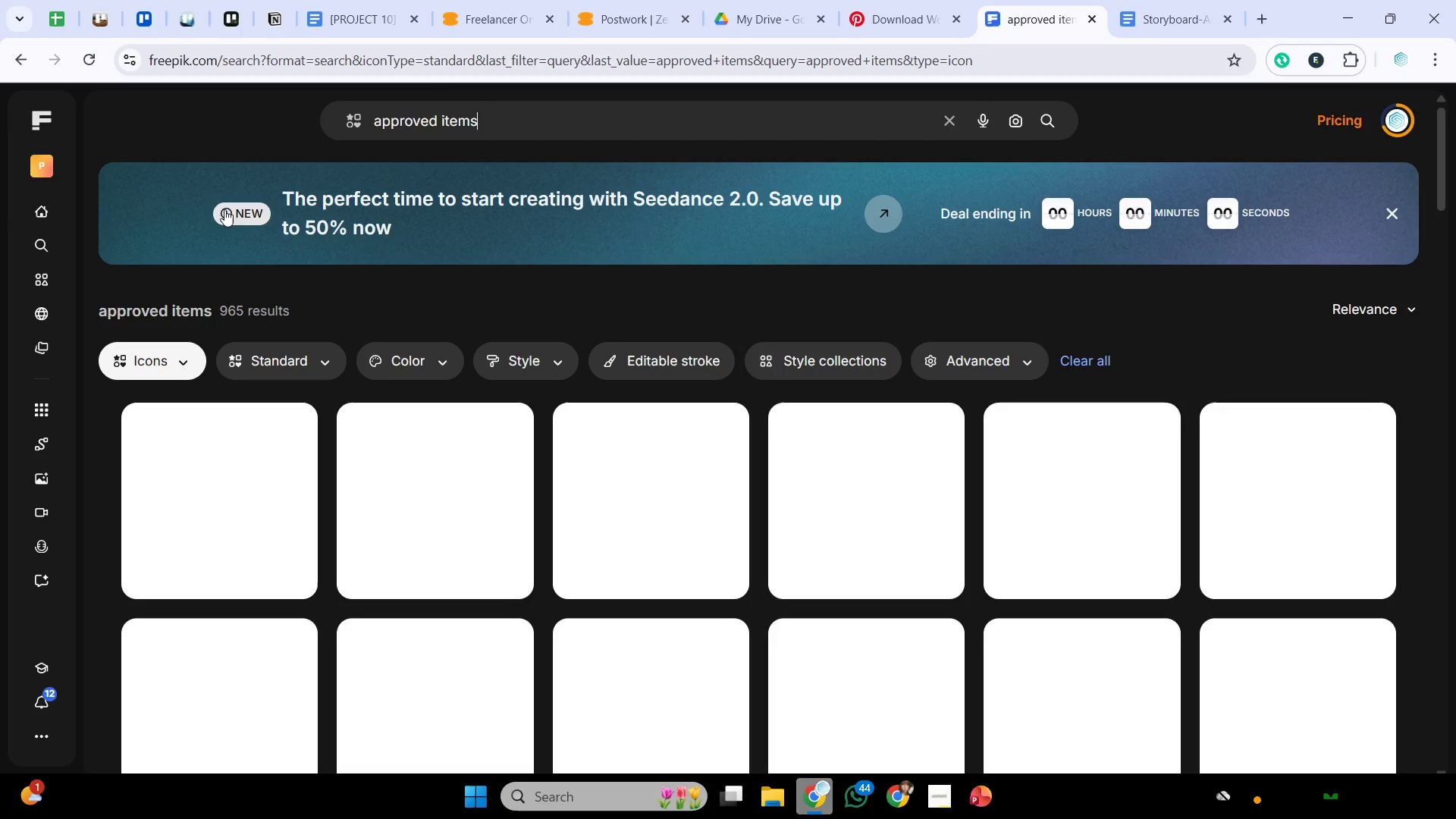 
scroll: coordinate [931, 318], scroll_direction: down, amount: 10.0
 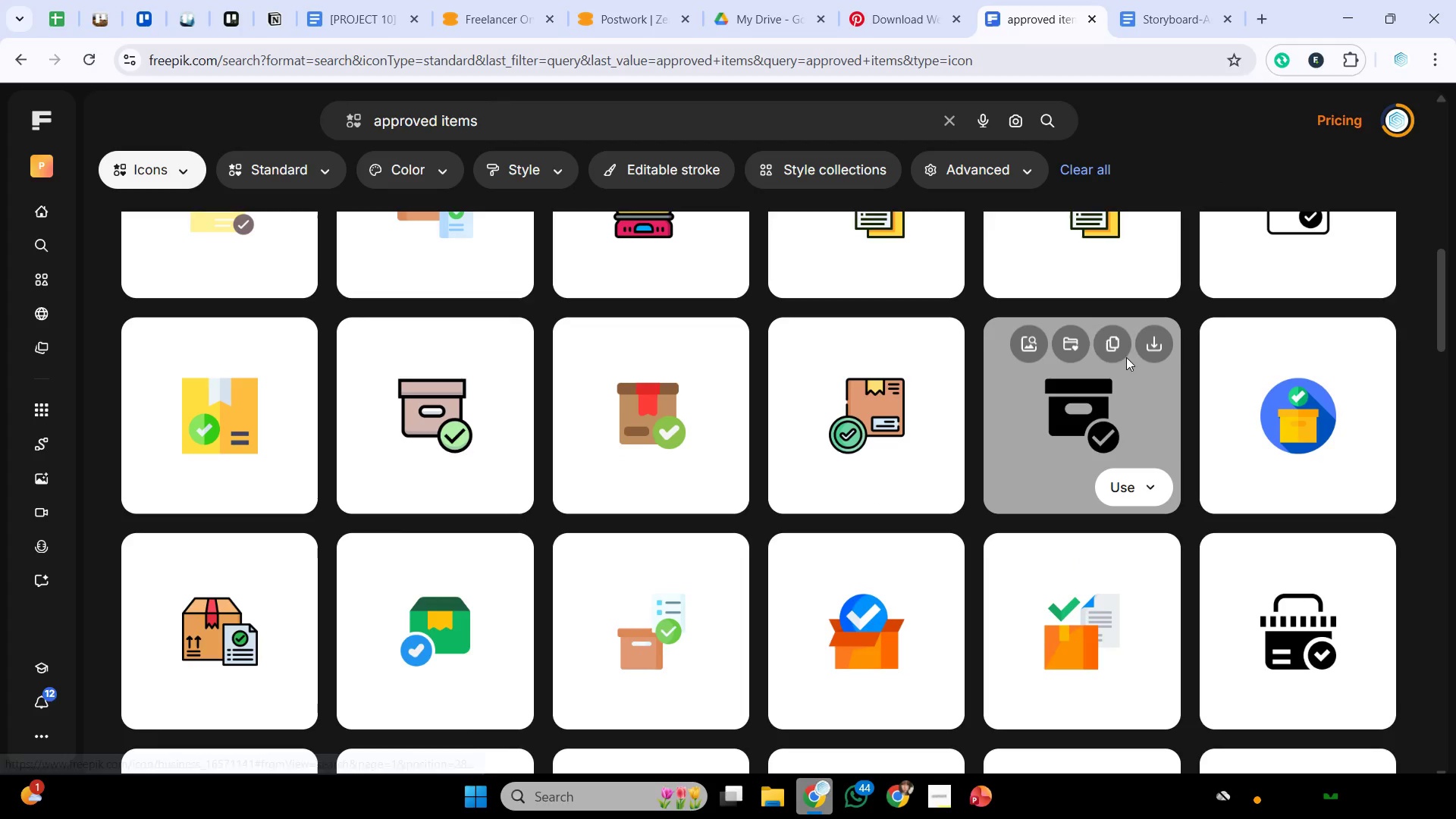 
left_click([1118, 350])
 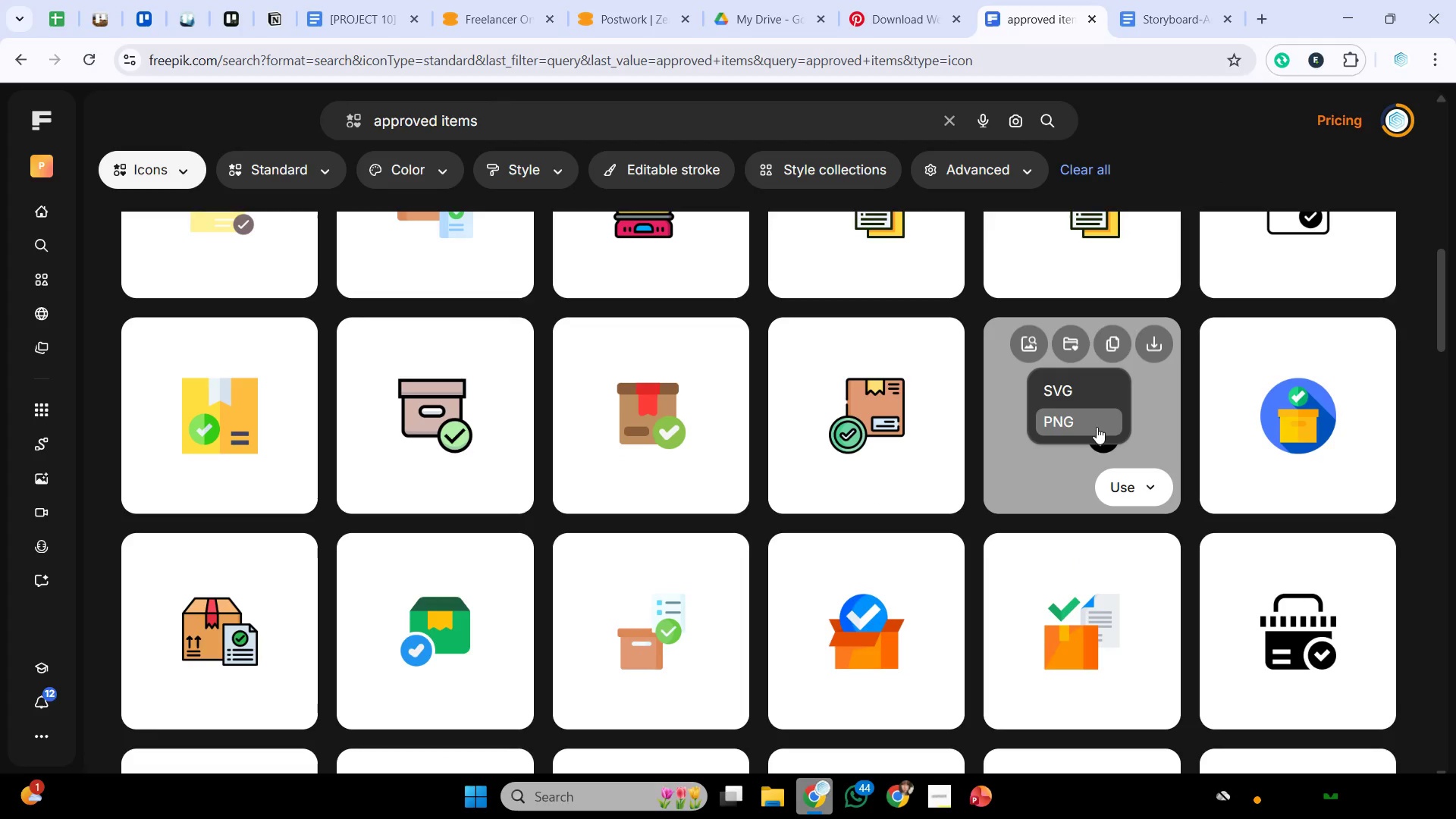 
left_click([1095, 426])
 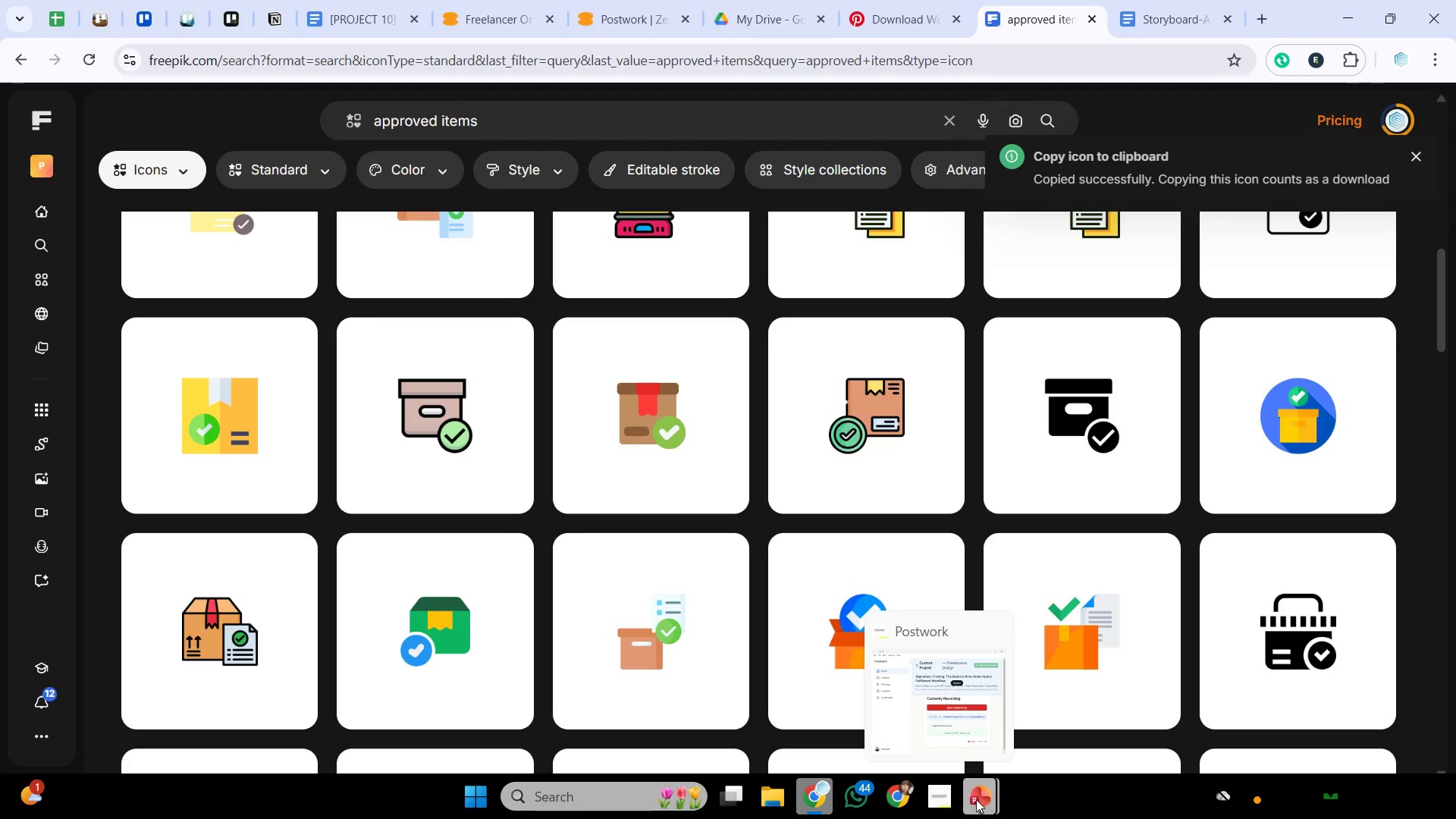 
left_click([896, 730])
 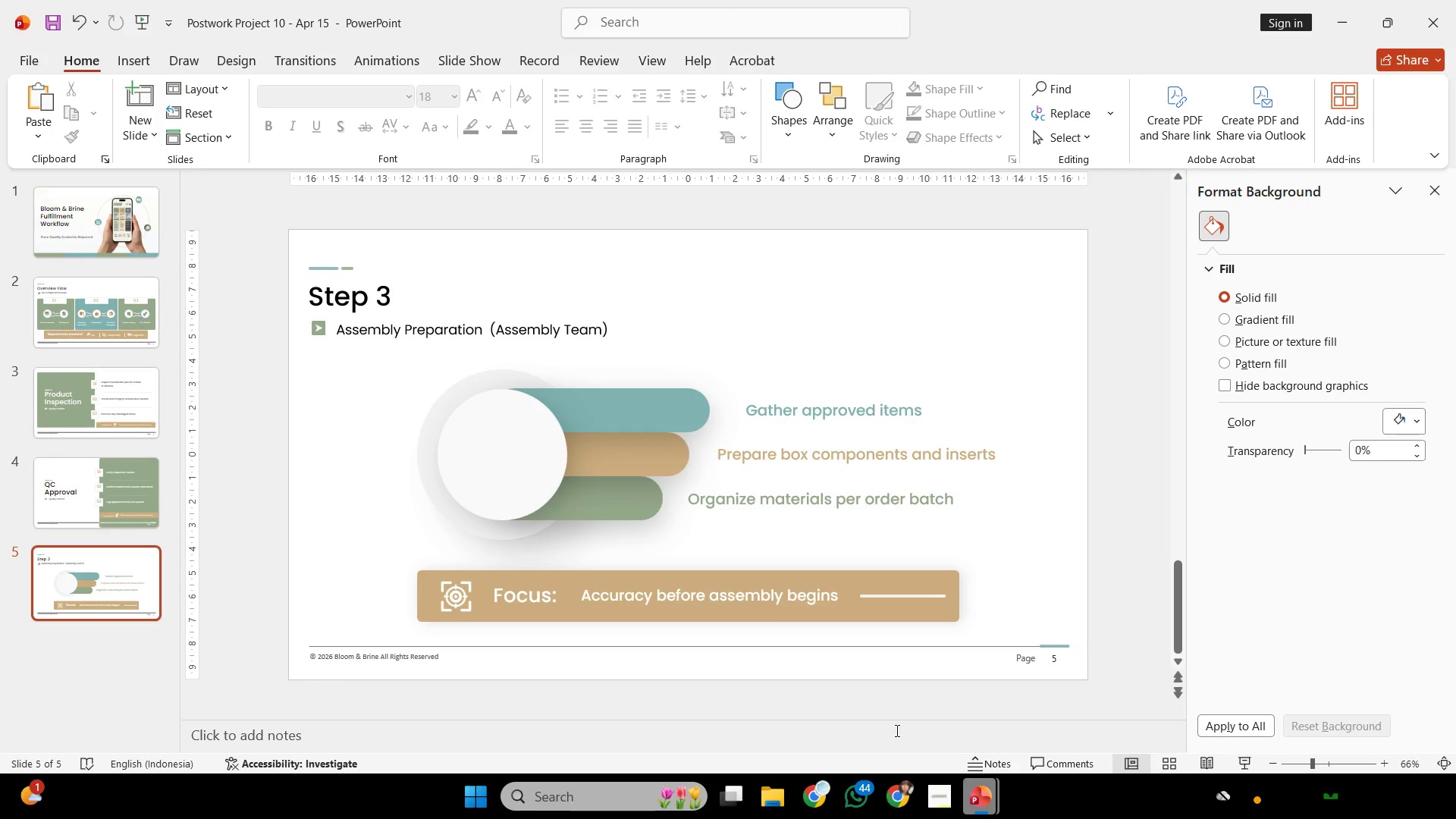 
key(Control+V)
 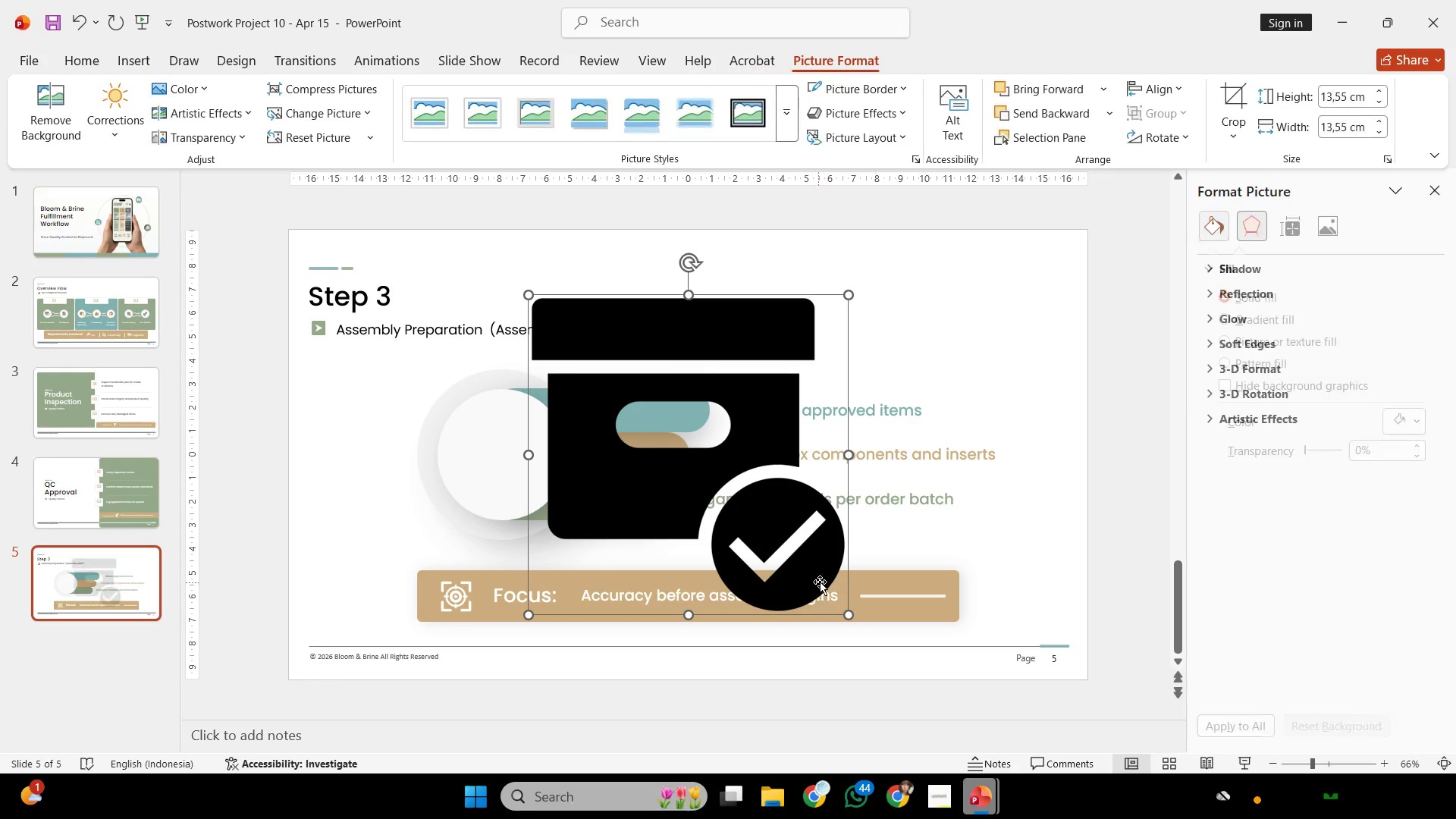 
hold_key(key=ShiftLeft, duration=2.41)
left_click_drag(start_coordinate=[846, 615], to_coordinate=[532, 326])
 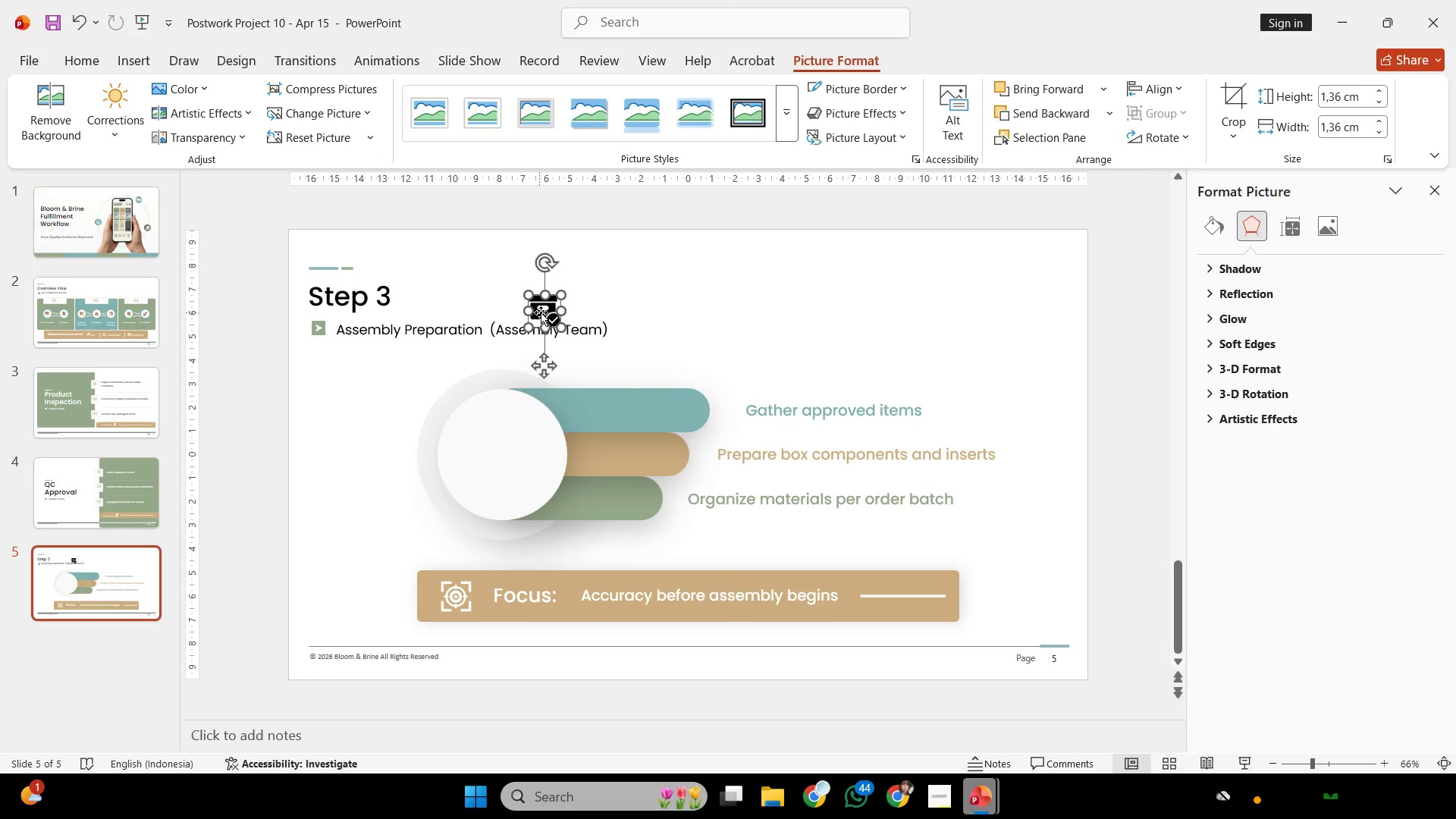 
left_click_drag(start_coordinate=[543, 312], to_coordinate=[677, 412])
 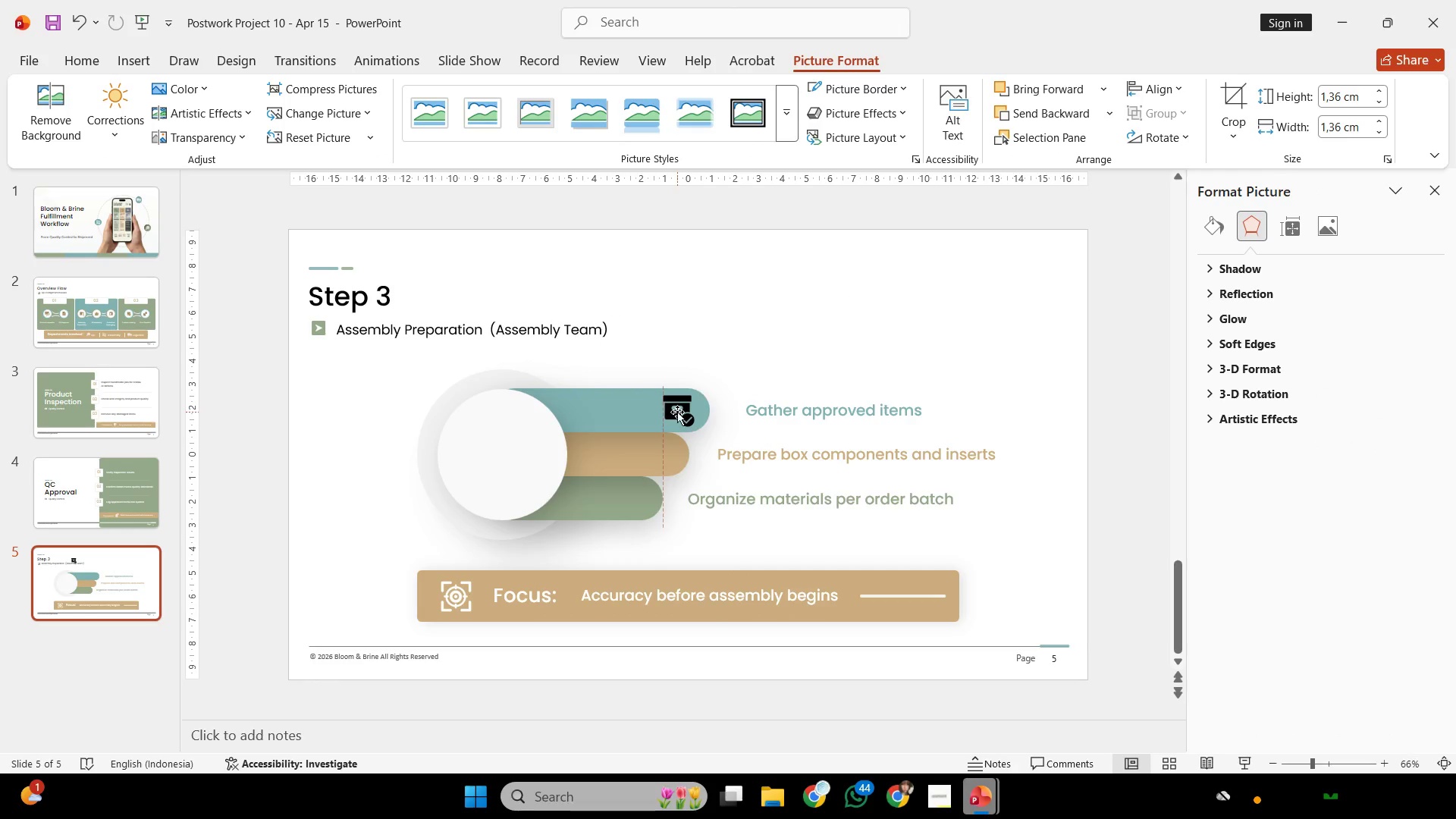 
hold_key(key=ControlLeft, duration=0.56)
 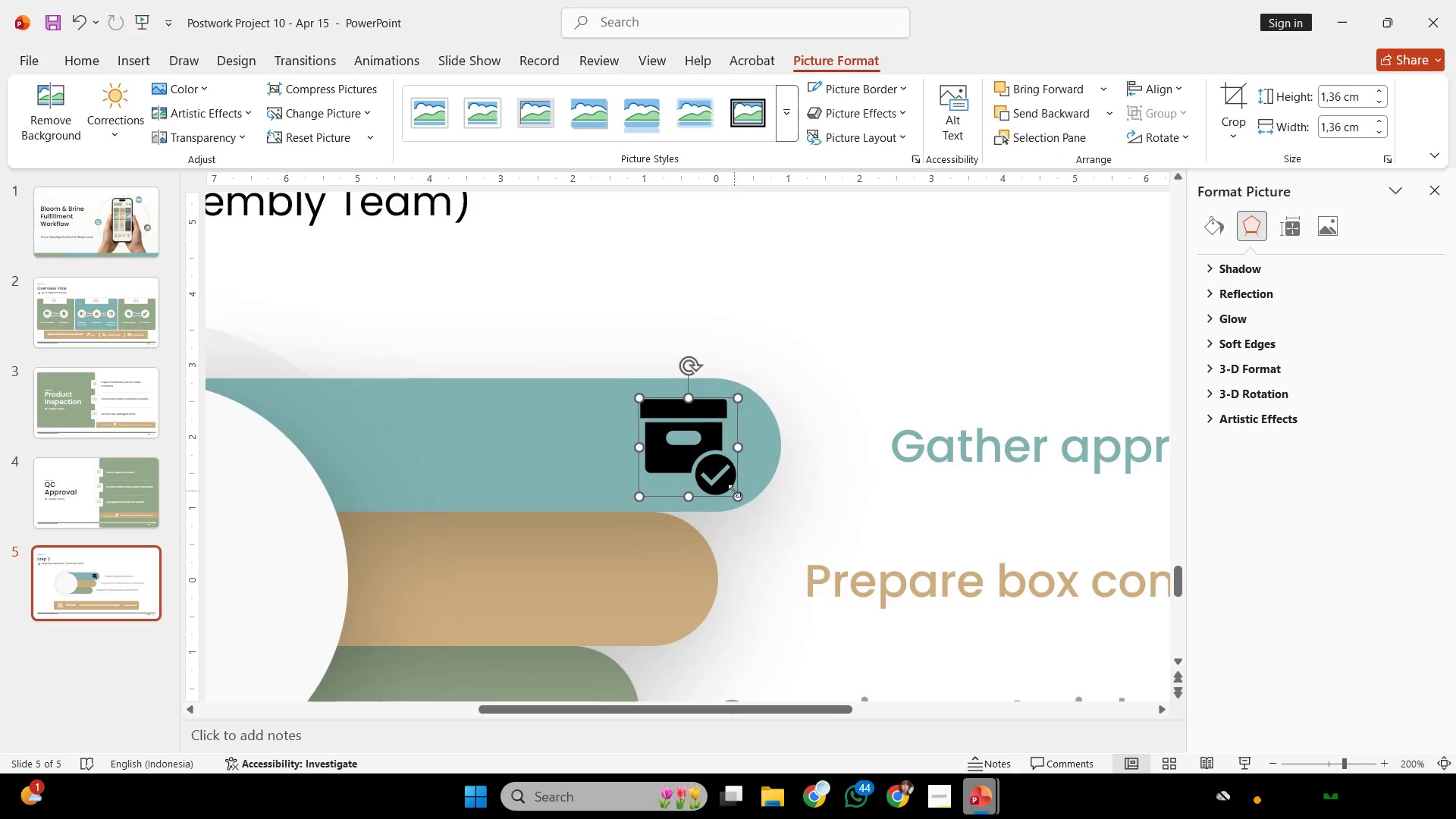 
hold_key(key=ShiftLeft, duration=1.02)
 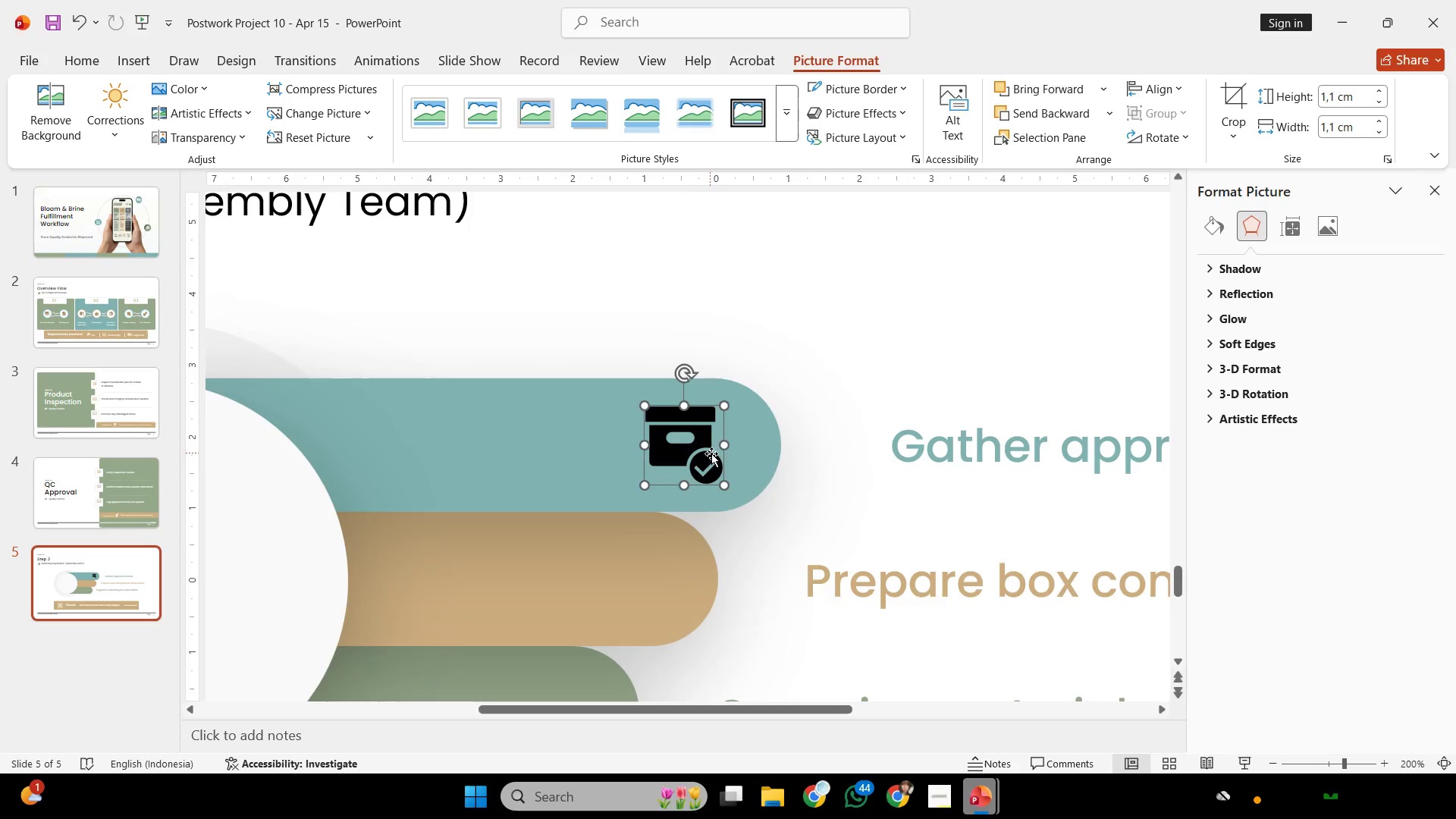 
scroll: coordinate [689, 425], scroll_direction: up, amount: 5.0
 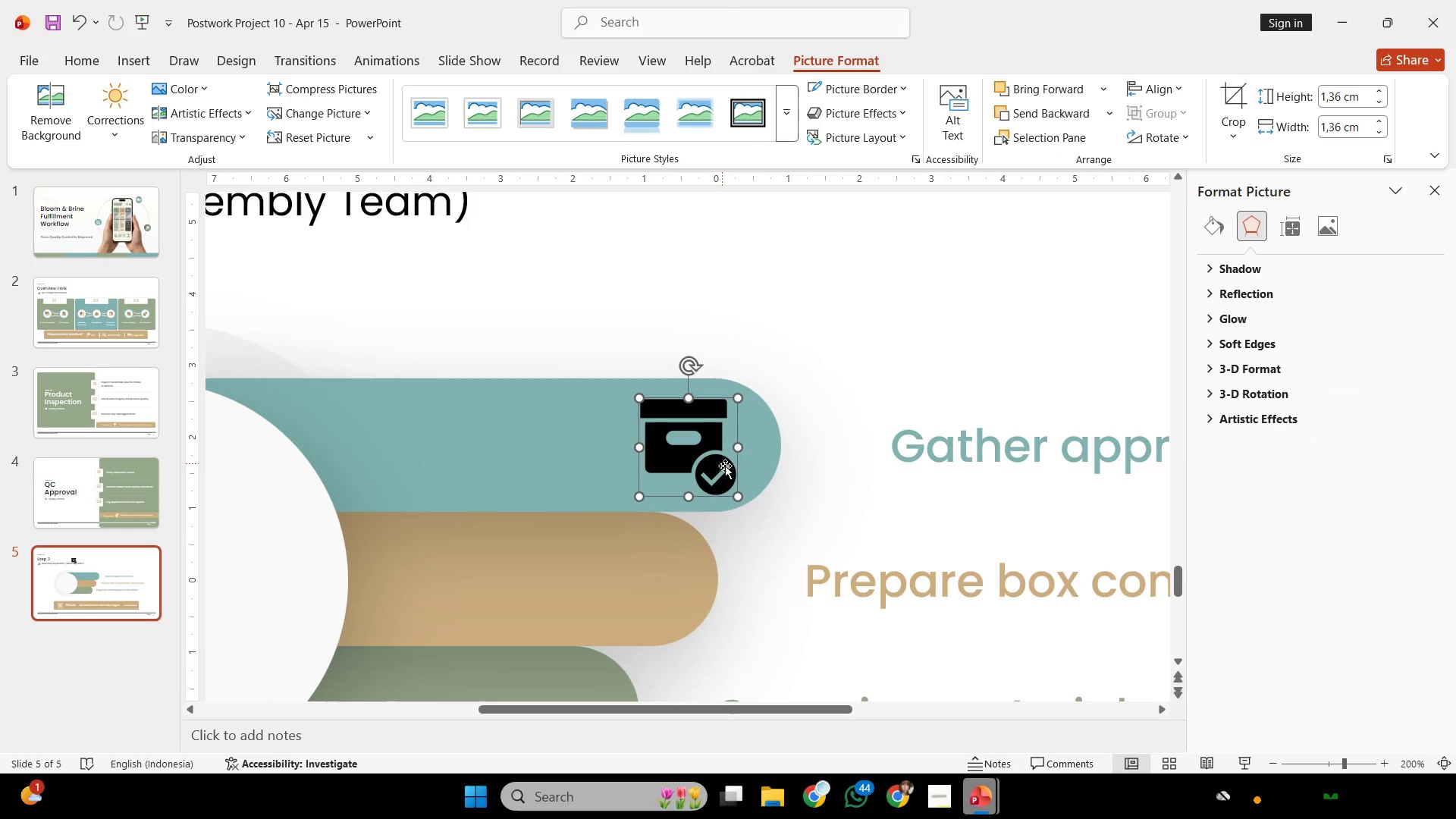 
left_click_drag(start_coordinate=[734, 491], to_coordinate=[717, 470])
 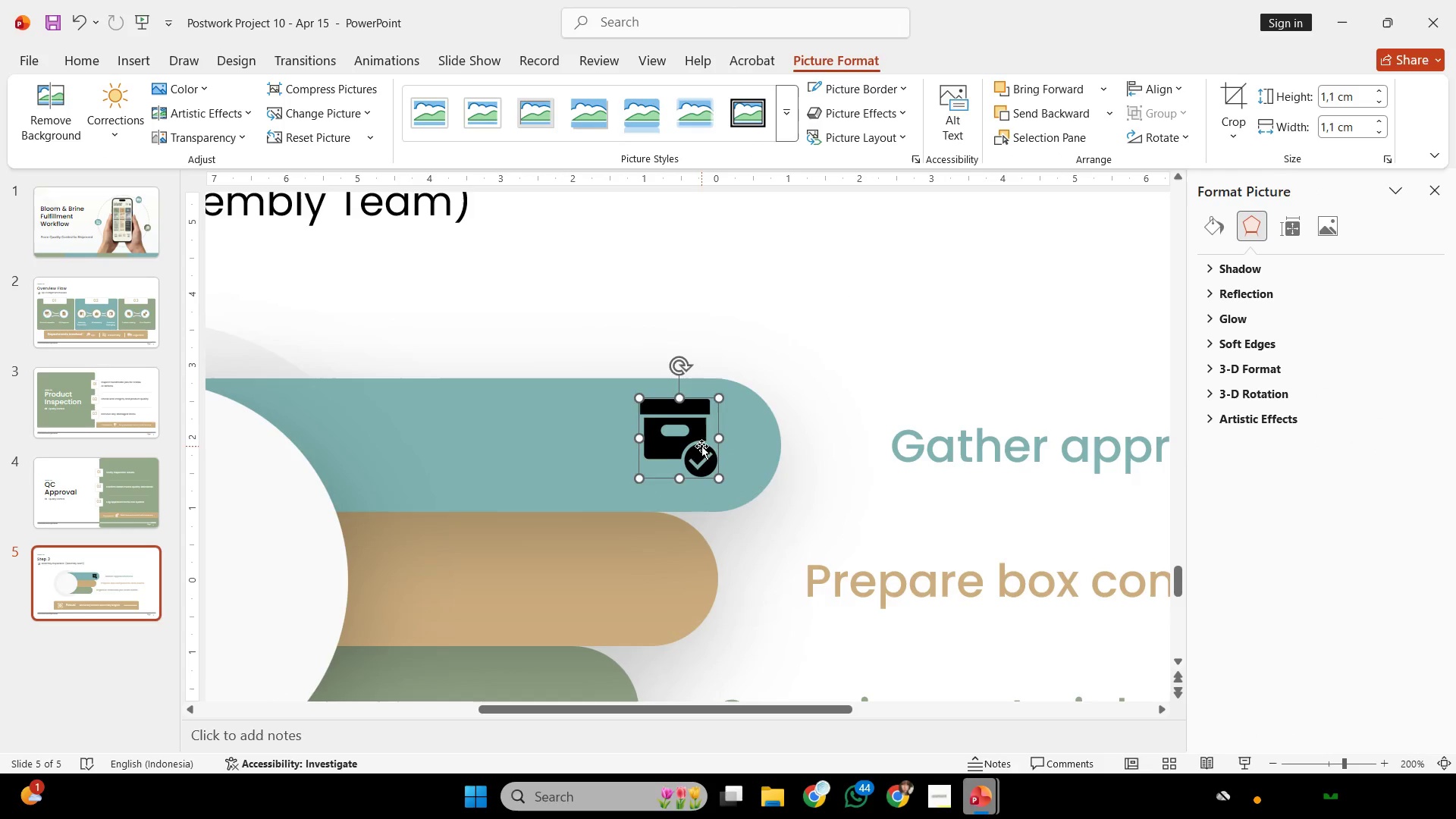 
left_click_drag(start_coordinate=[702, 446], to_coordinate=[711, 453])
 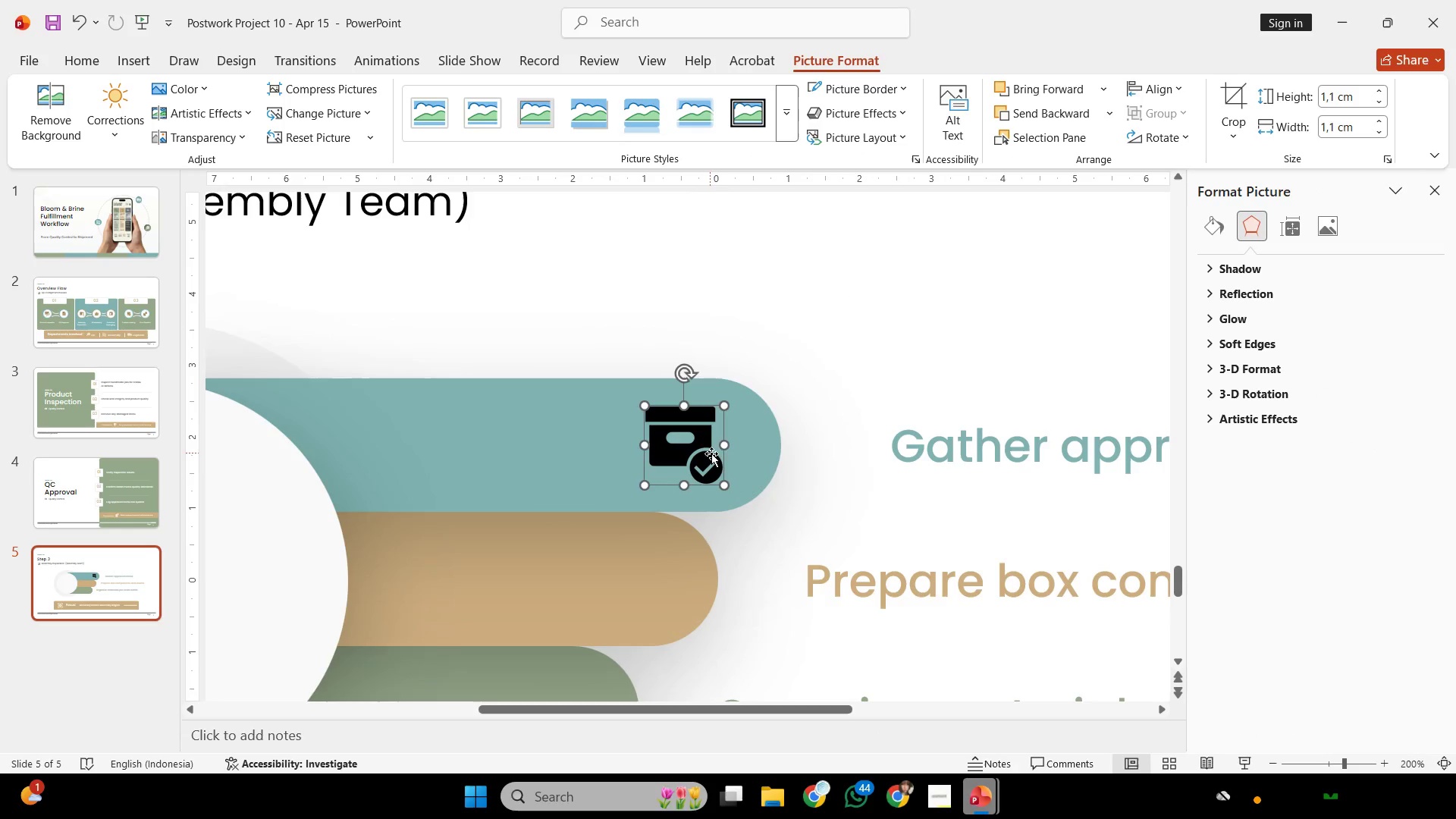 
hold_key(key=ShiftLeft, duration=0.44)
left_click([730, 442])
 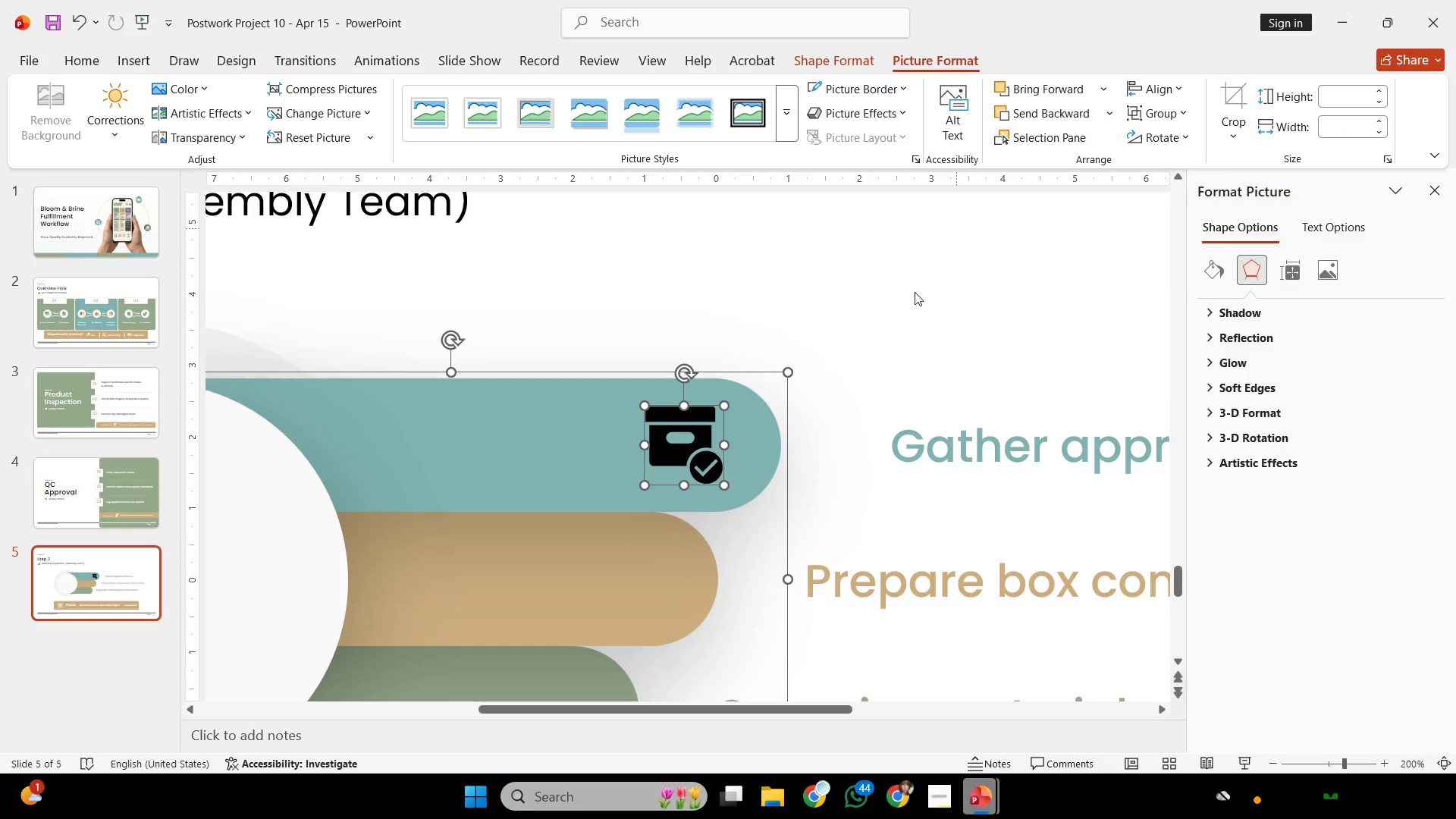 
key(Control+Shift+G)
 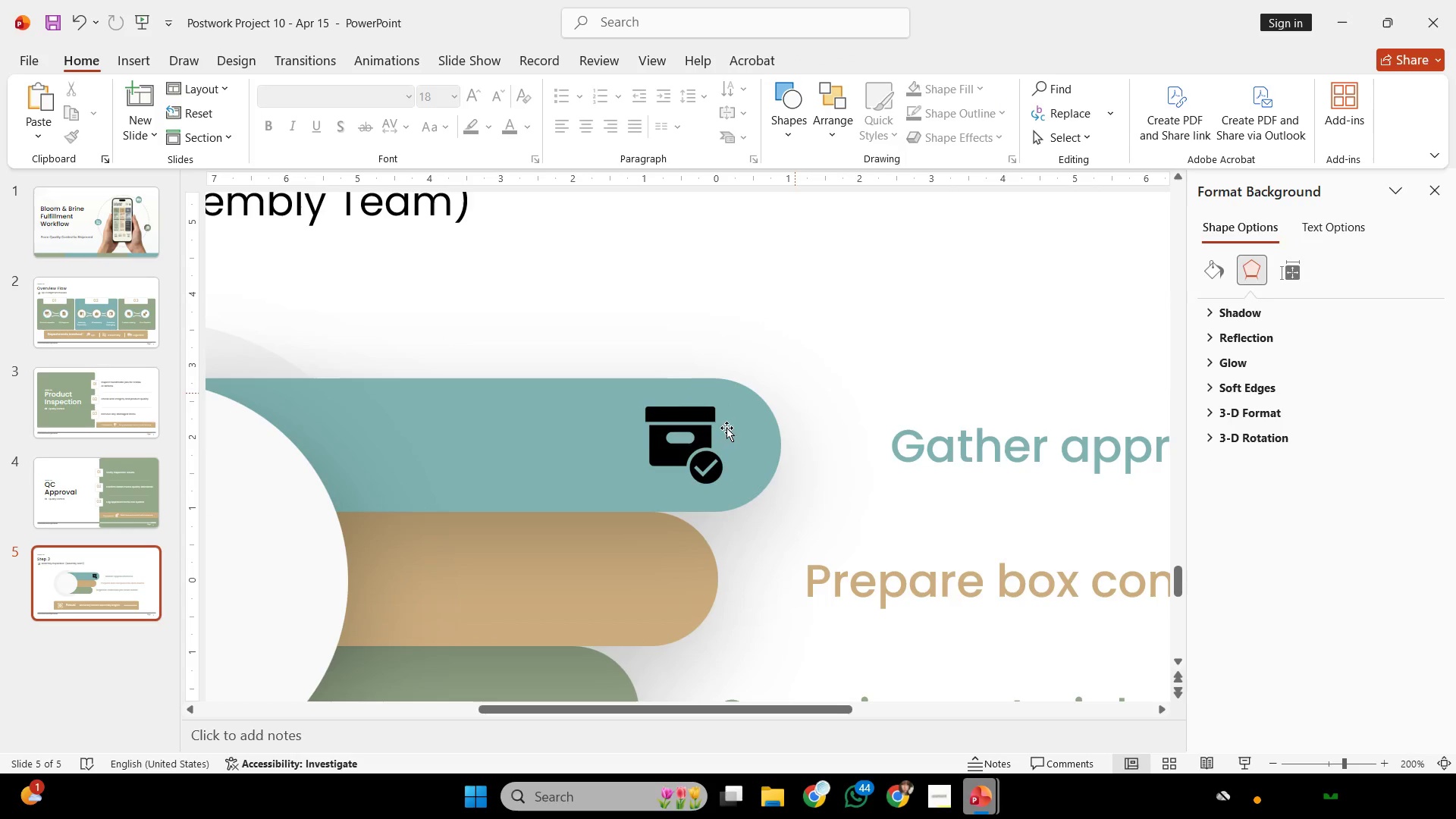 
double_click([682, 444])
 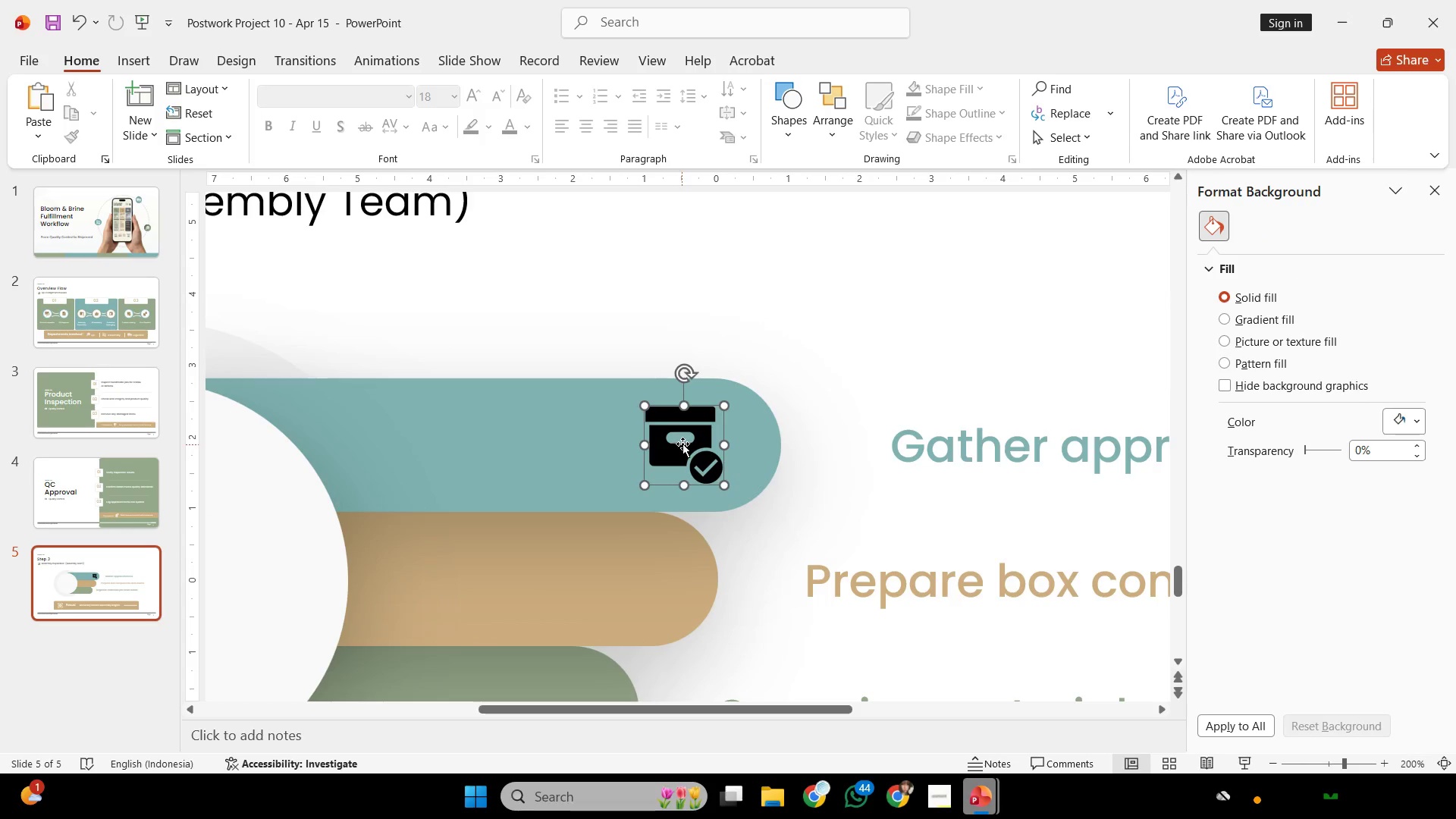 
hold_key(key=ShiftLeft, duration=0.55)
triple_click([742, 425])
 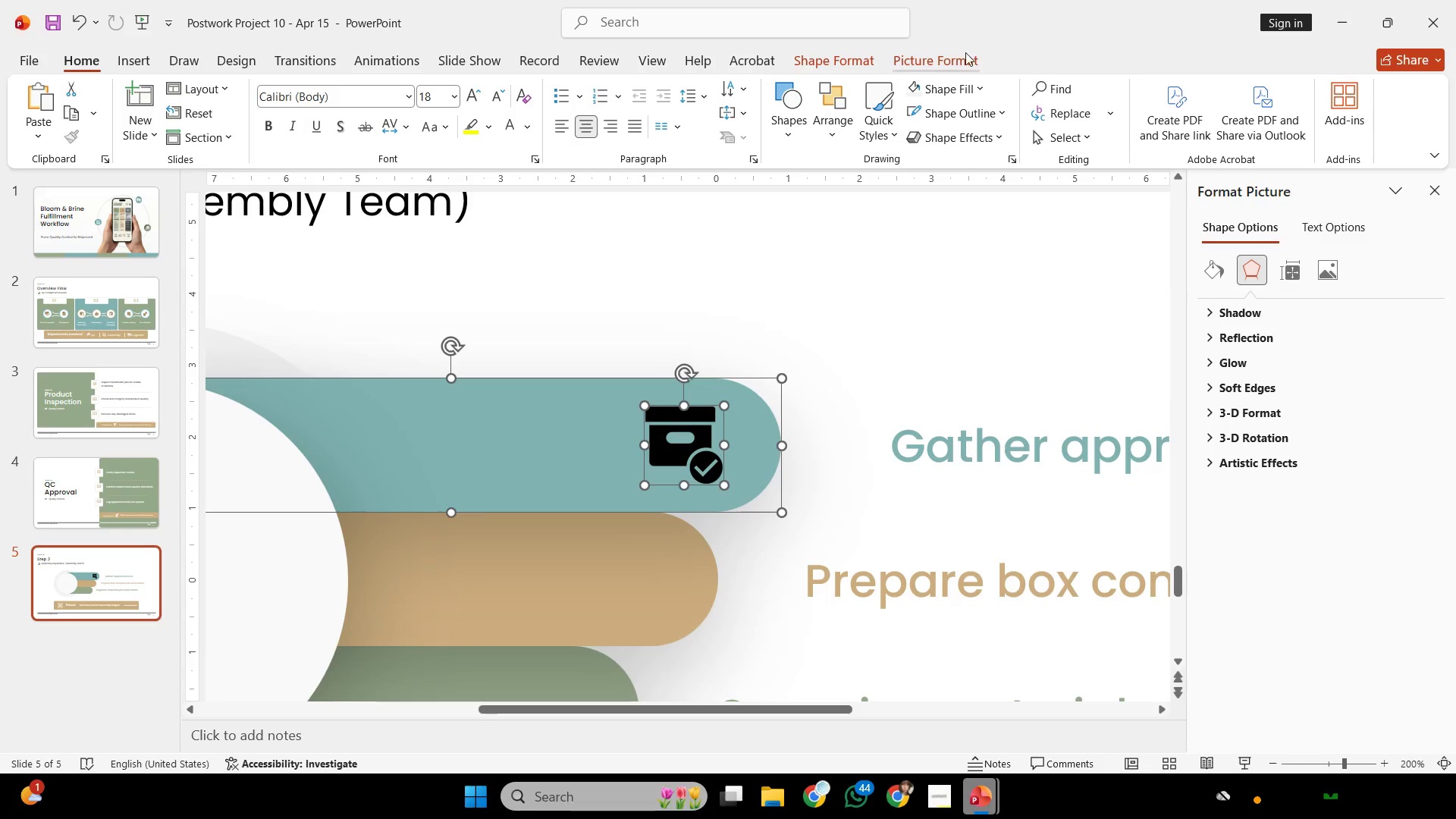 
left_click([956, 54])
 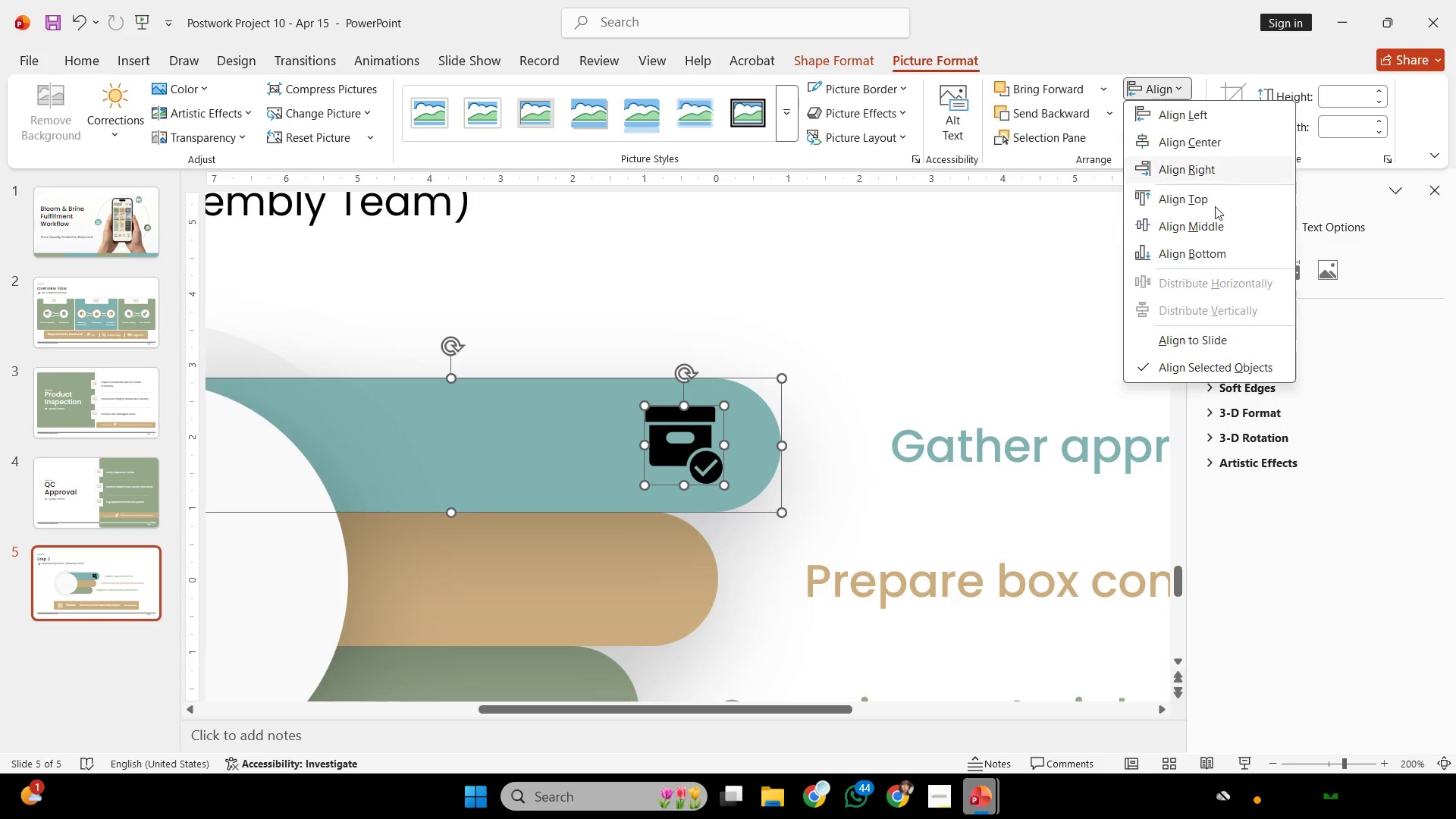 
double_click([1213, 228])
 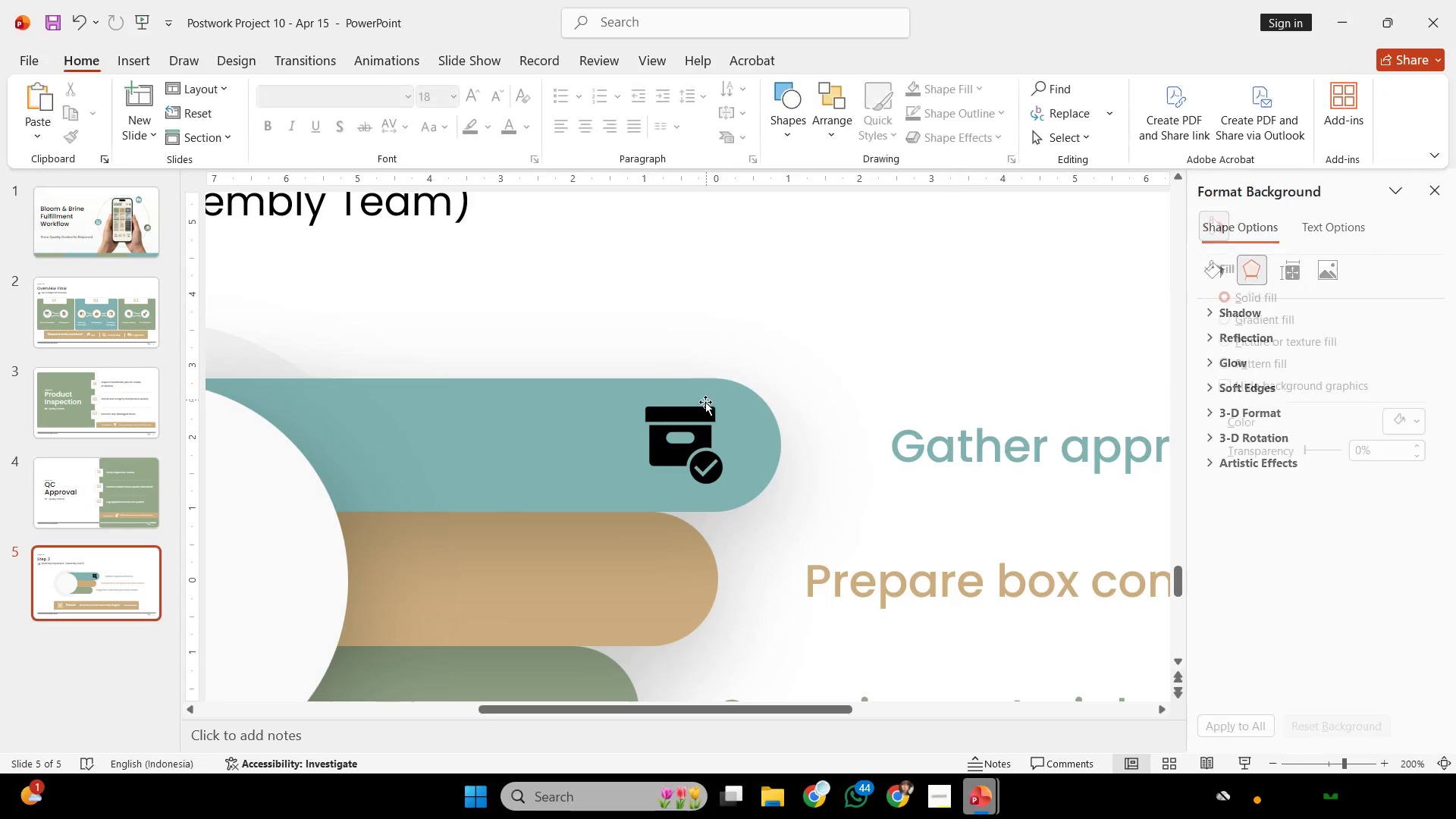 
left_click([692, 419])
 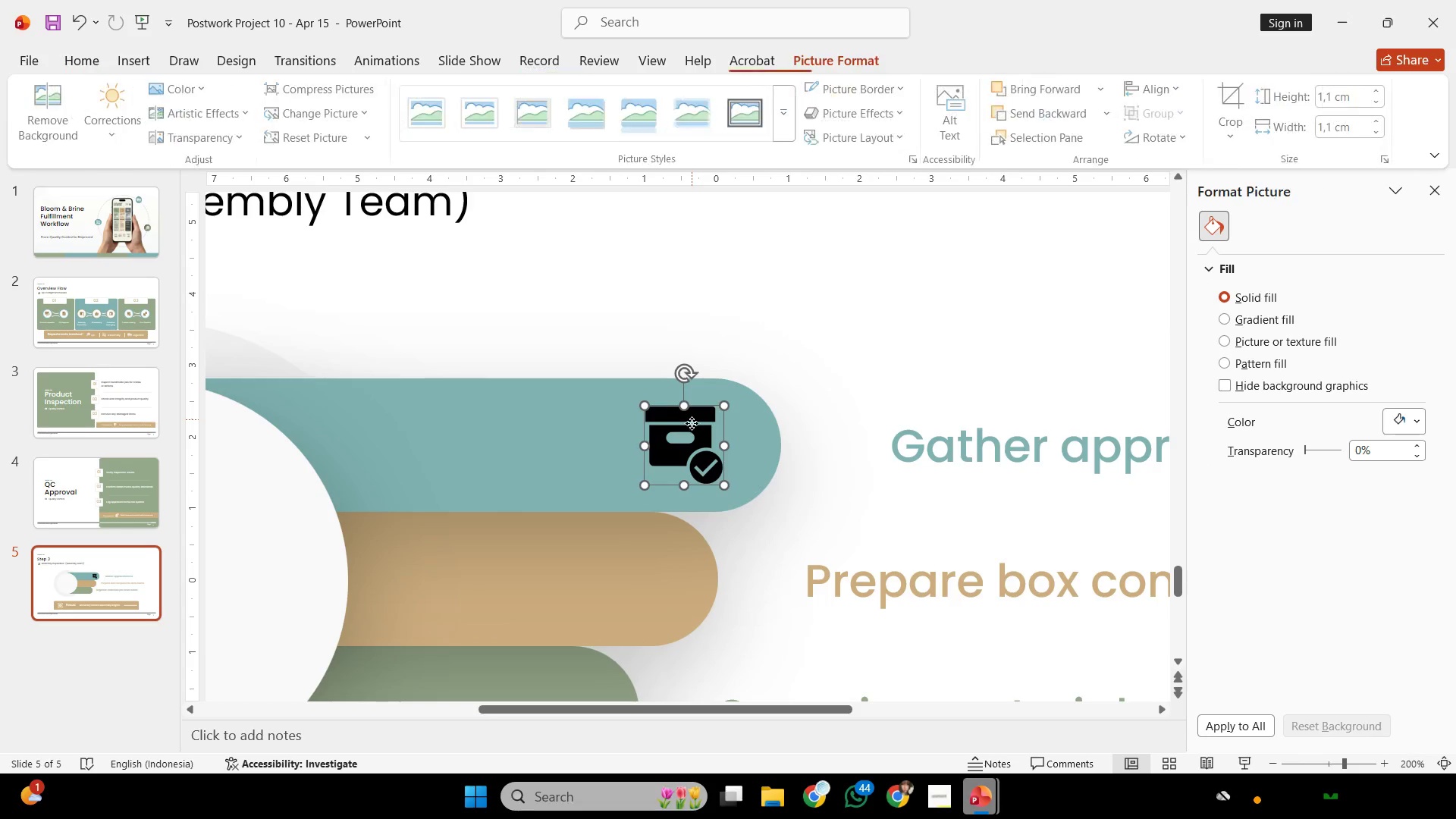 
key(Shift+ShiftLeft)
 